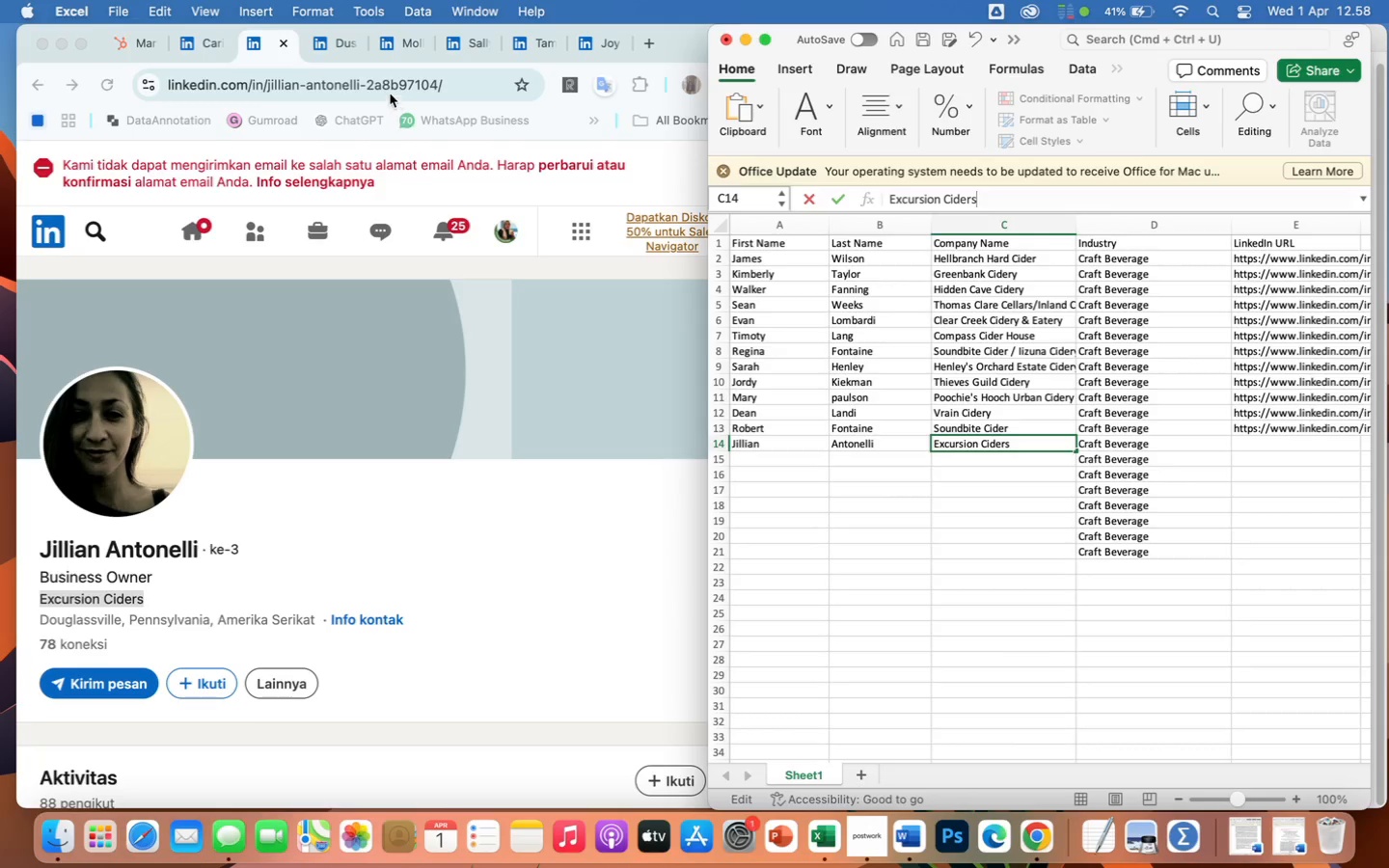 
left_click([387, 87])
 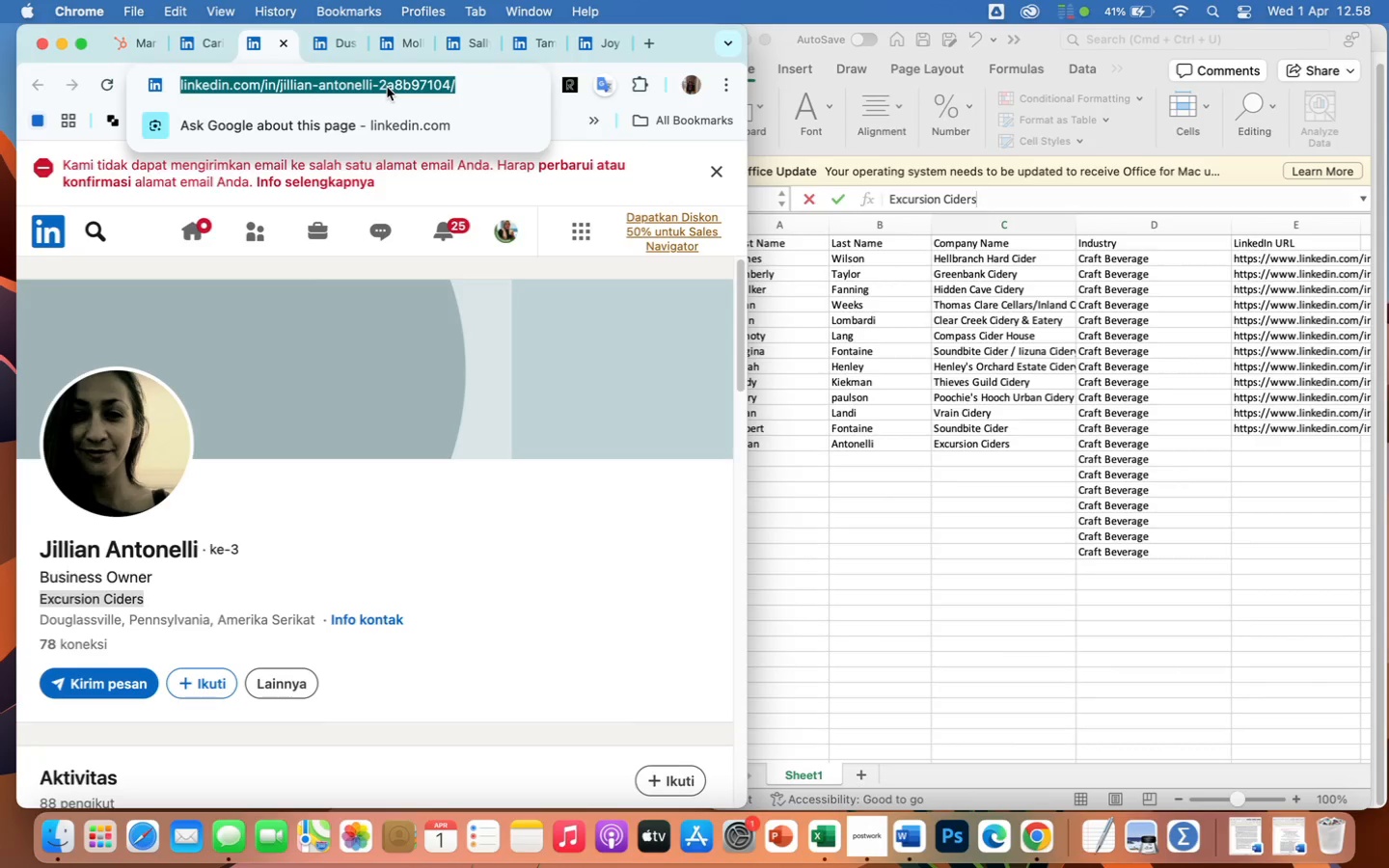 
key(Meta+CommandLeft)
 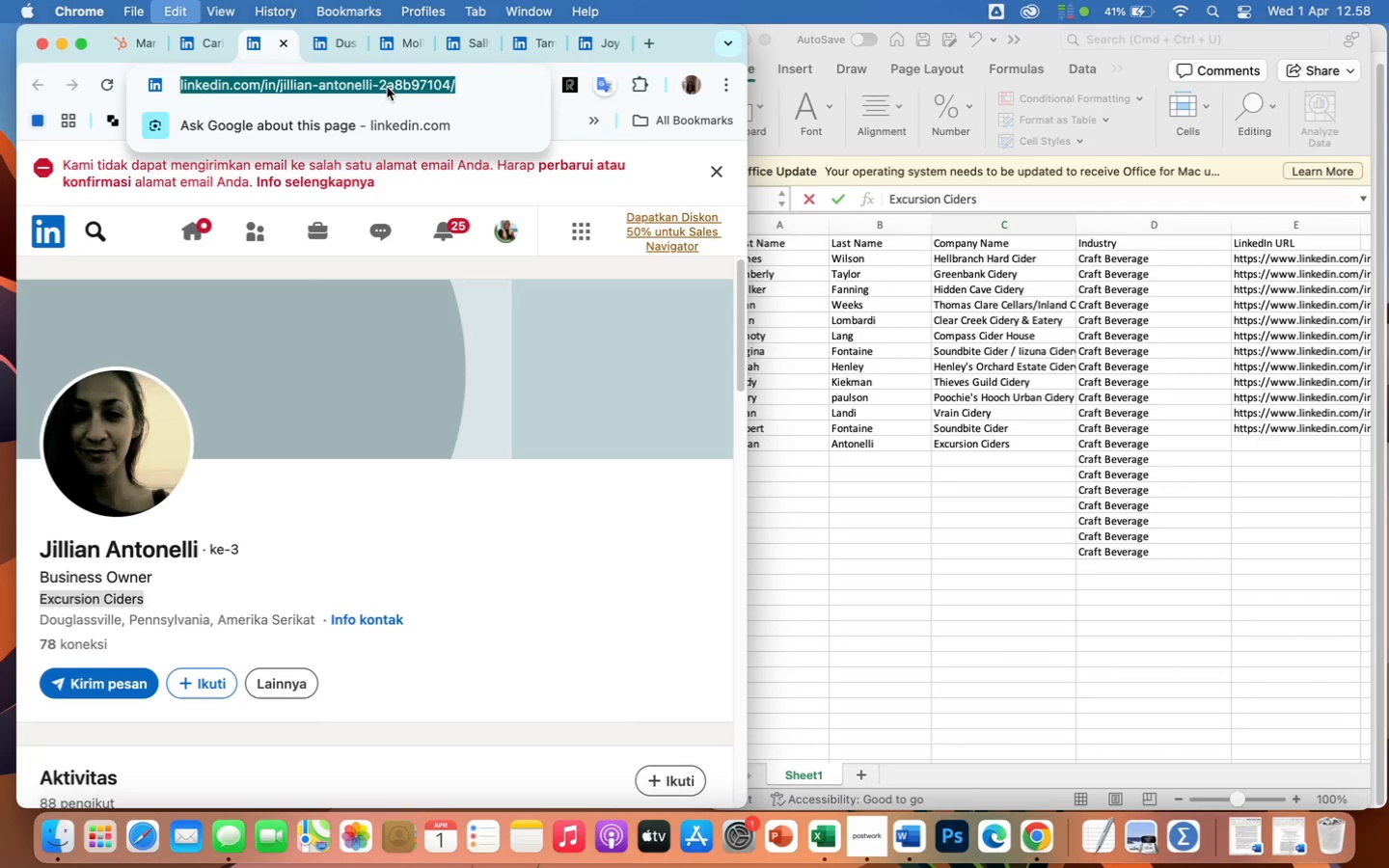 
key(Meta+C)
 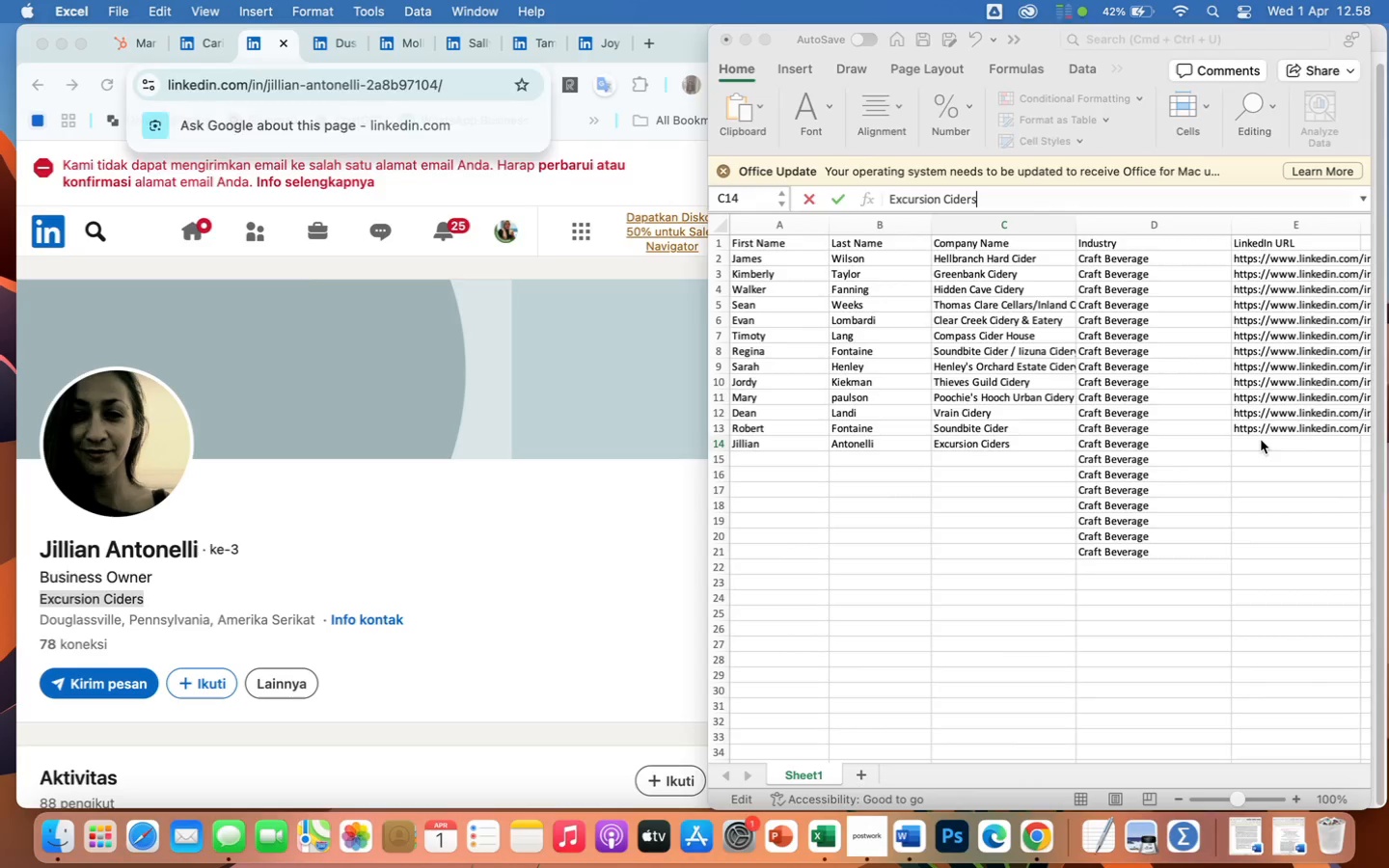 
double_click([1261, 440])
 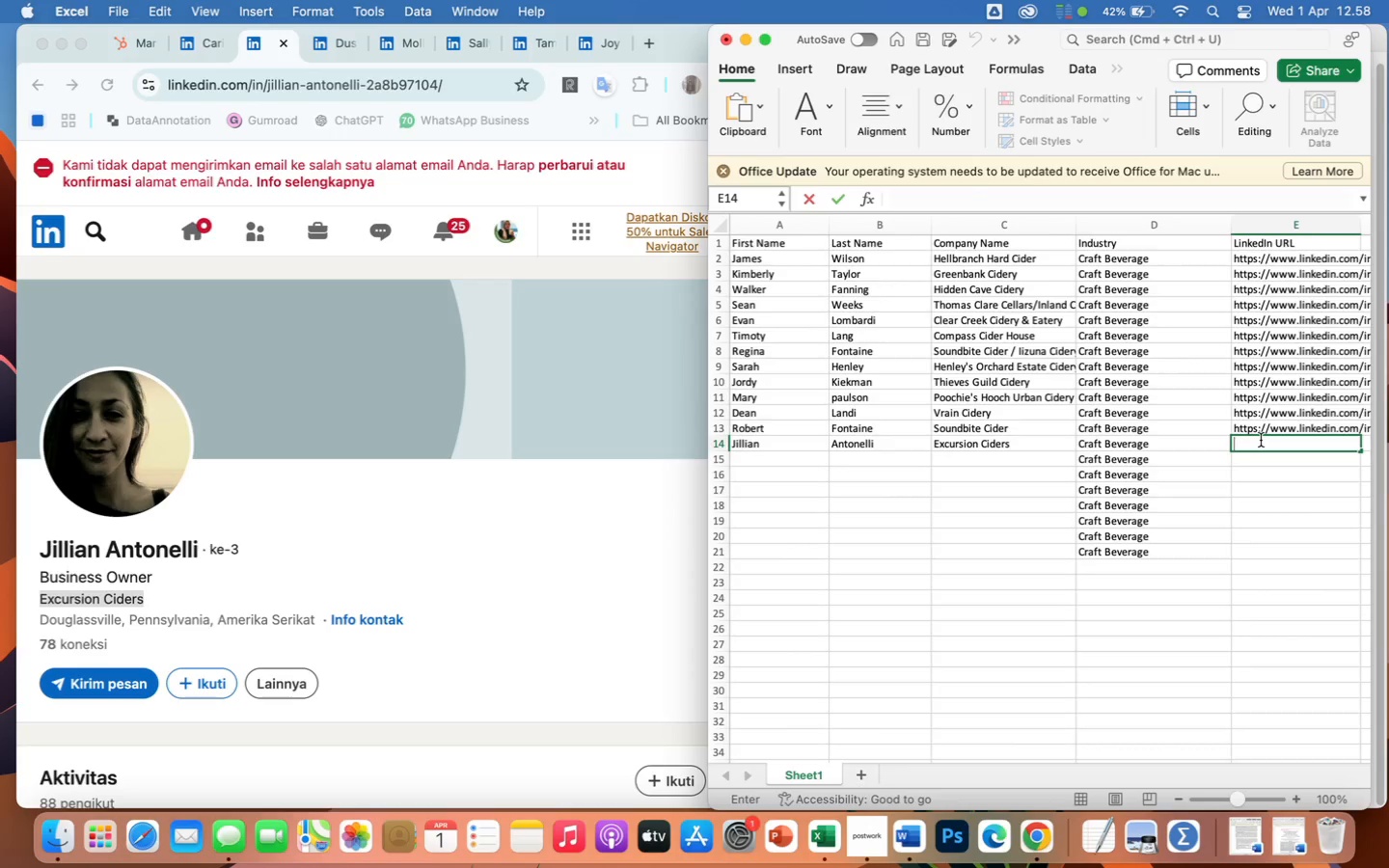 
key(Meta+CommandLeft)
 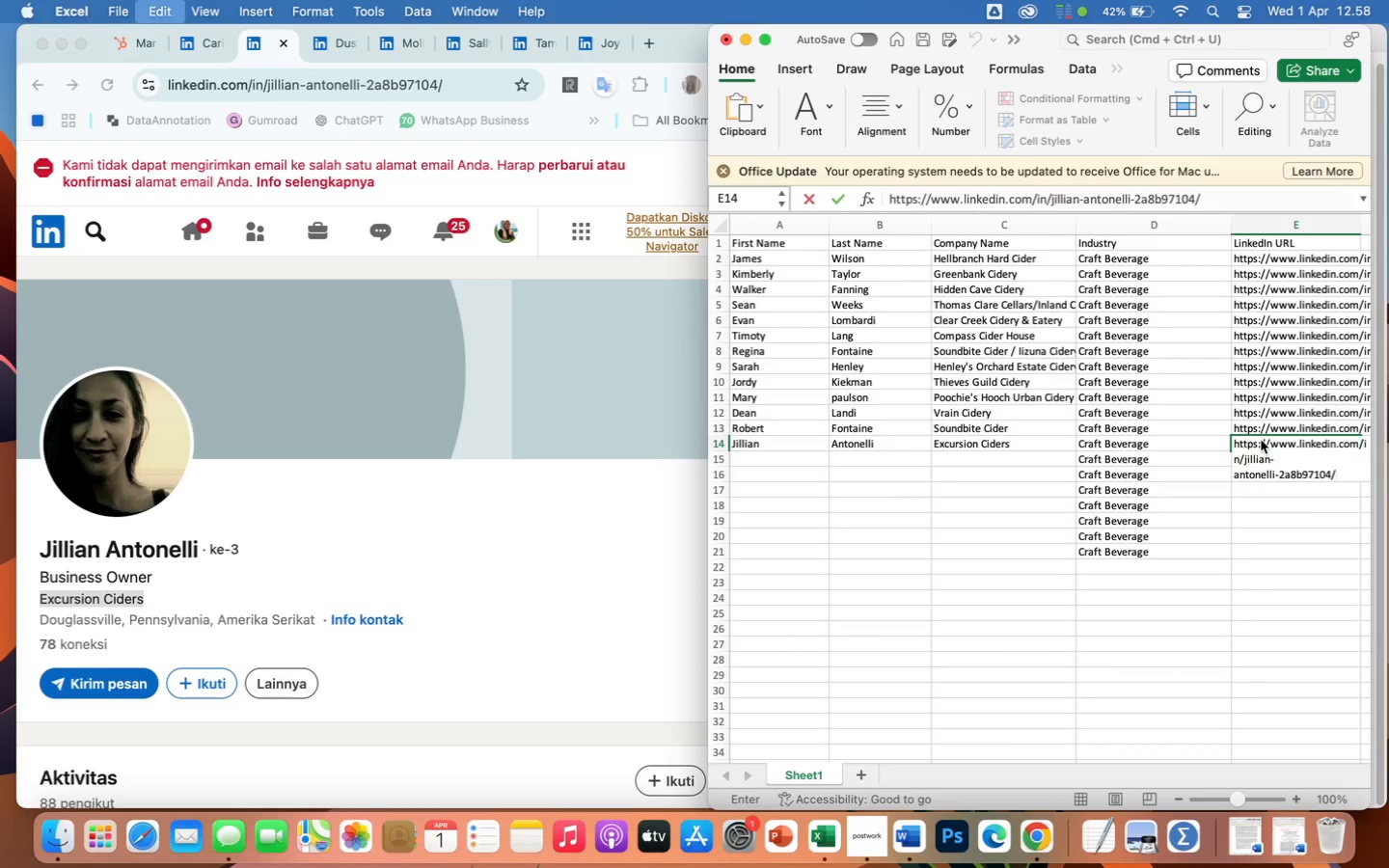 
key(Meta+V)
 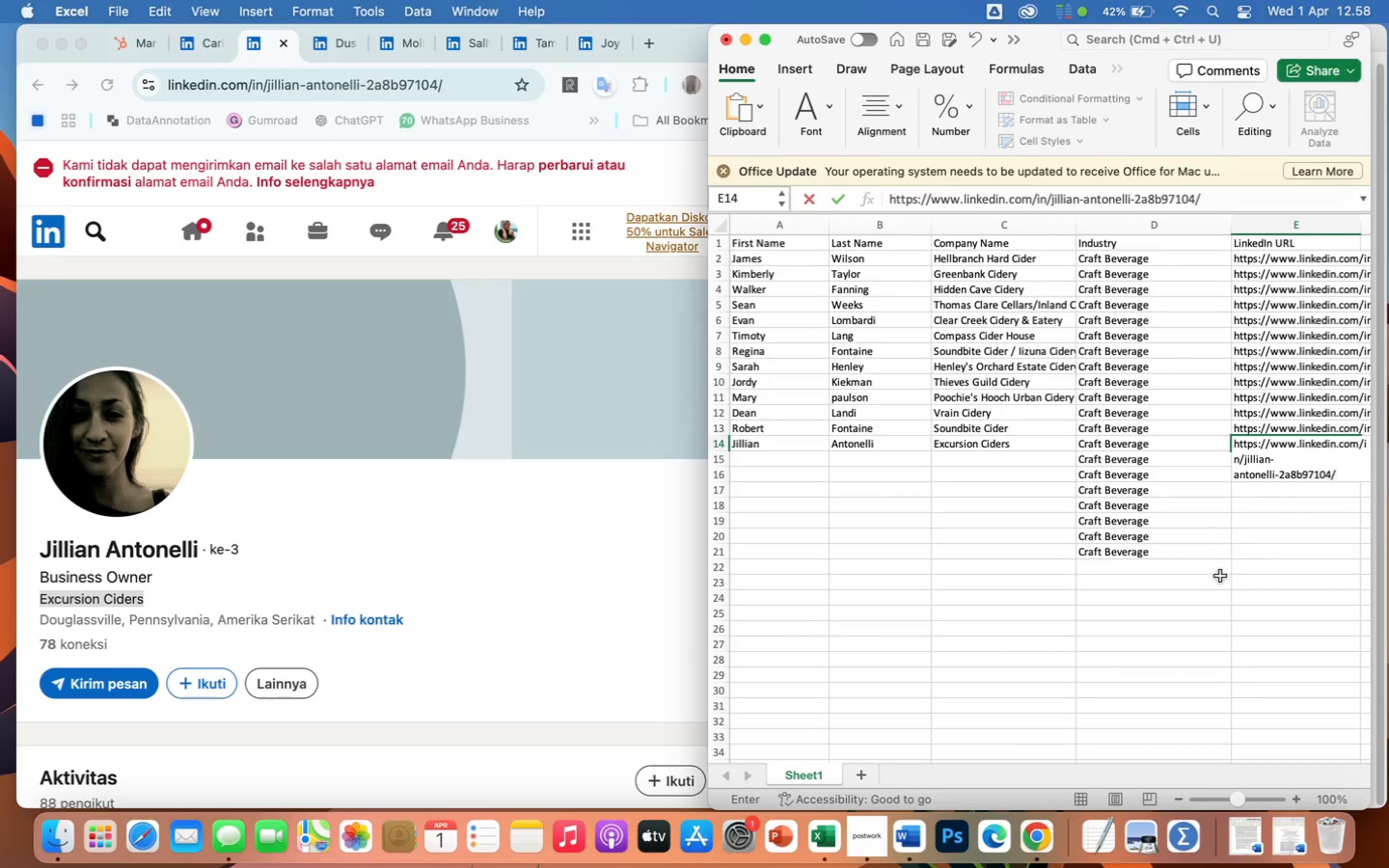 
left_click([1220, 576])
 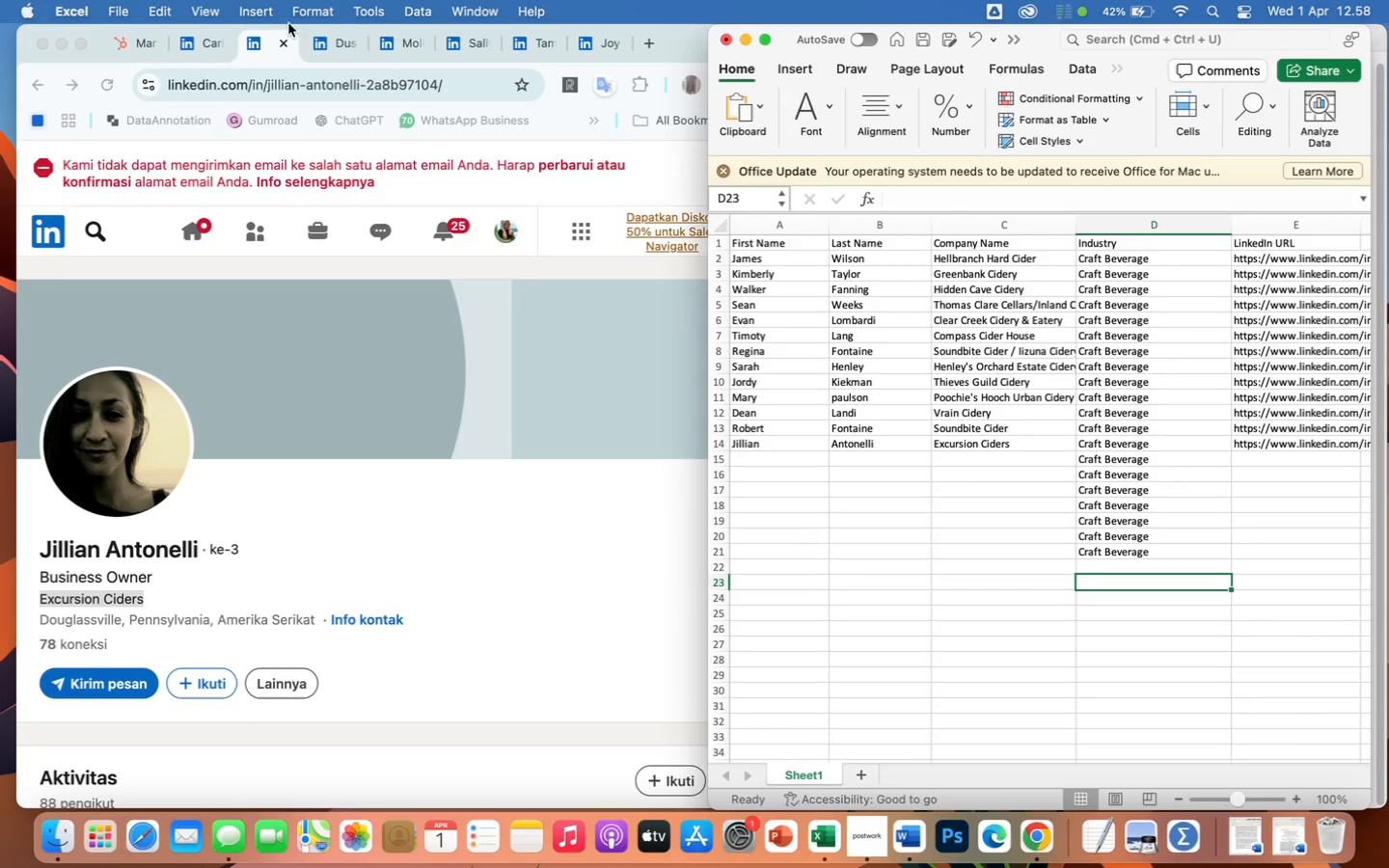 
left_click([280, 42])
 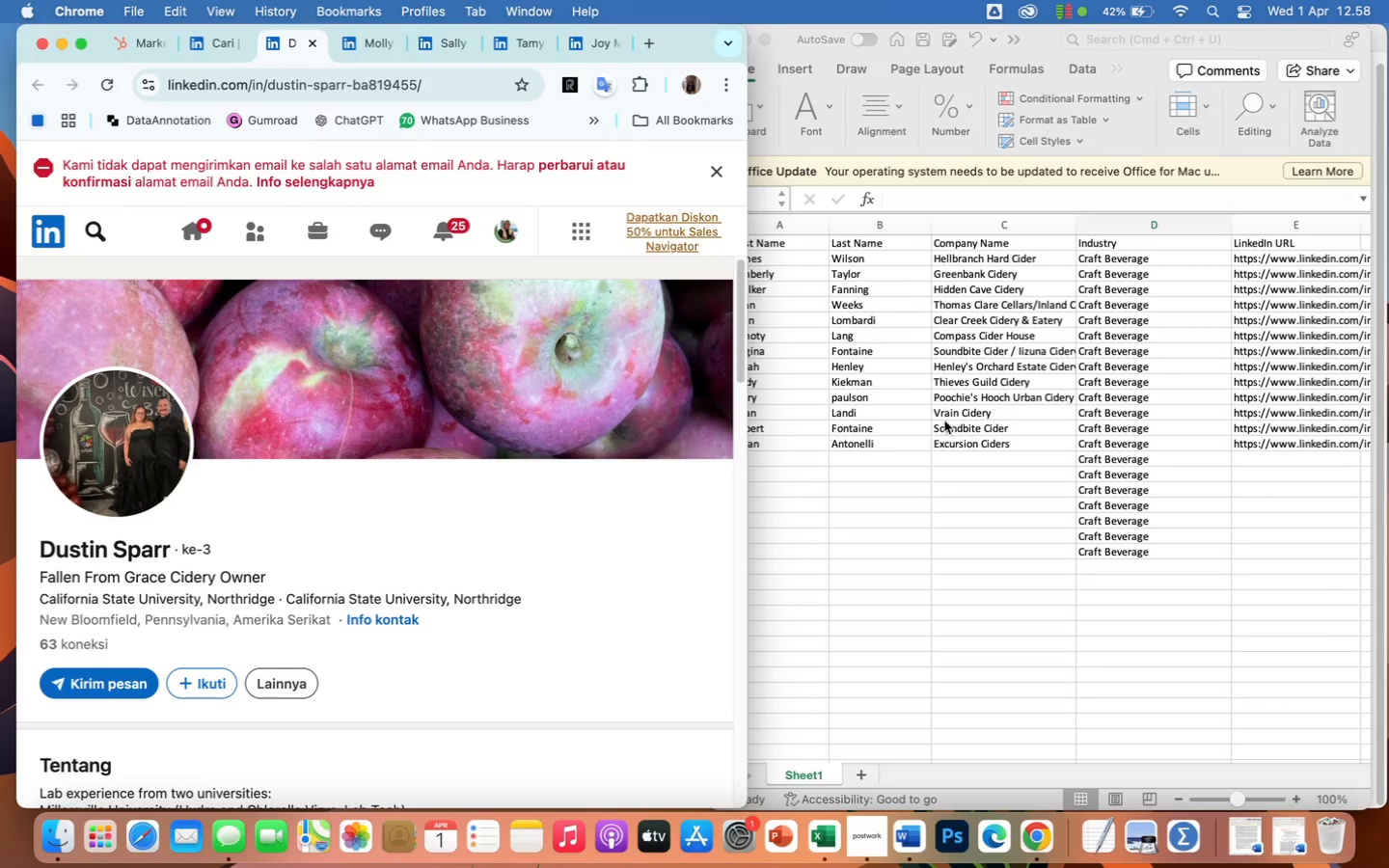 
left_click([787, 459])
 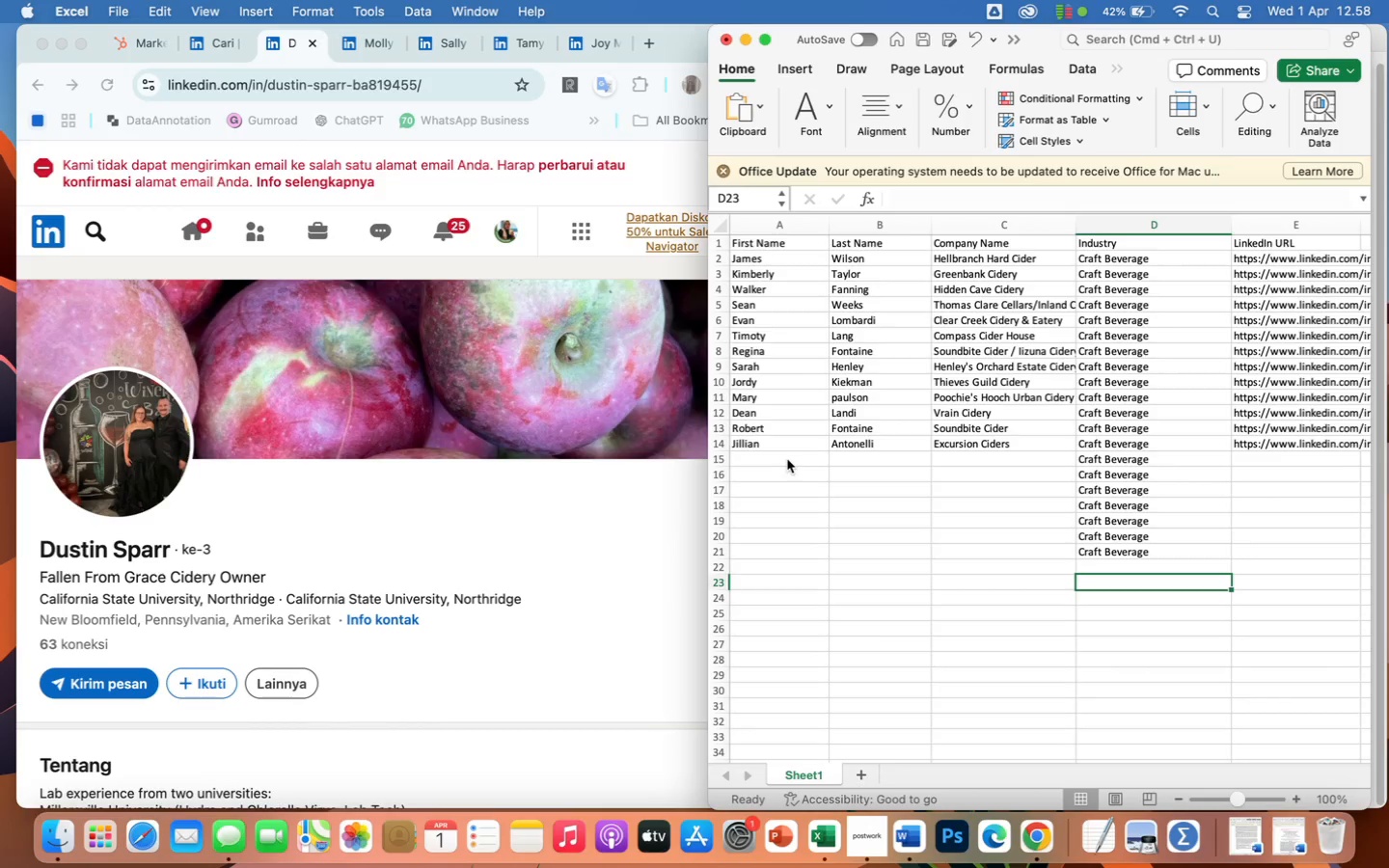 
left_click([787, 459])
 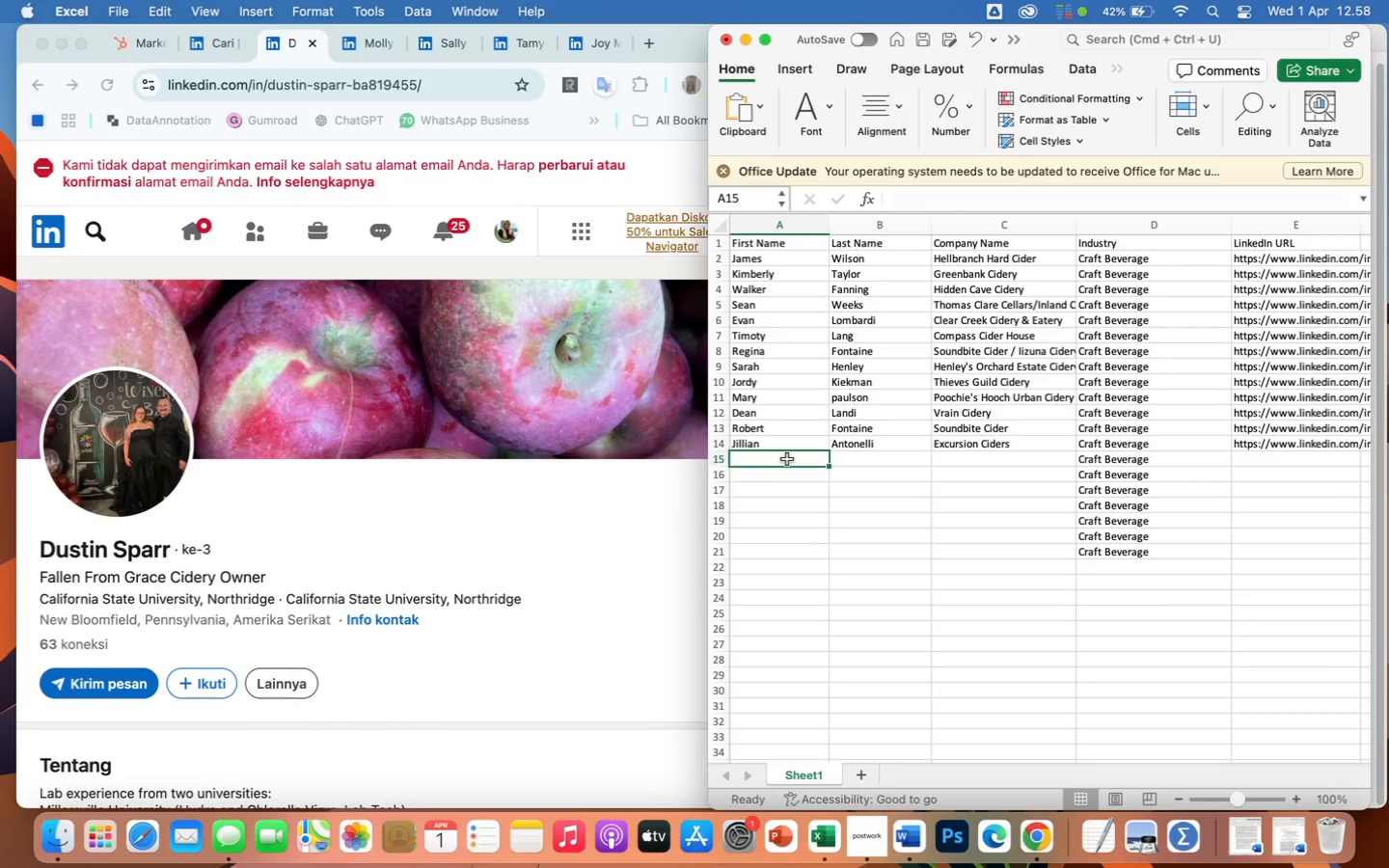 
type(Dustin)
 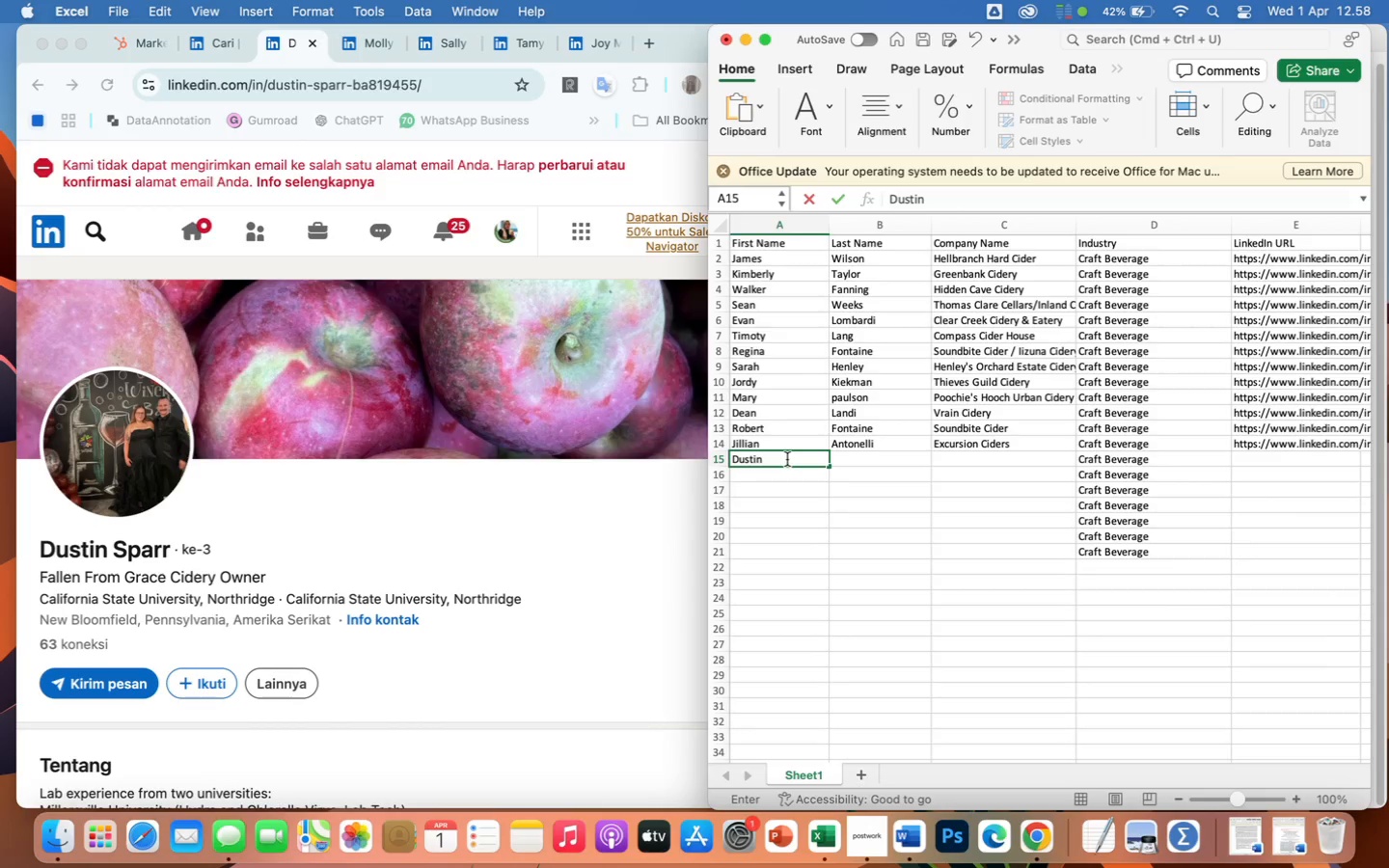 
key(ArrowRight)
 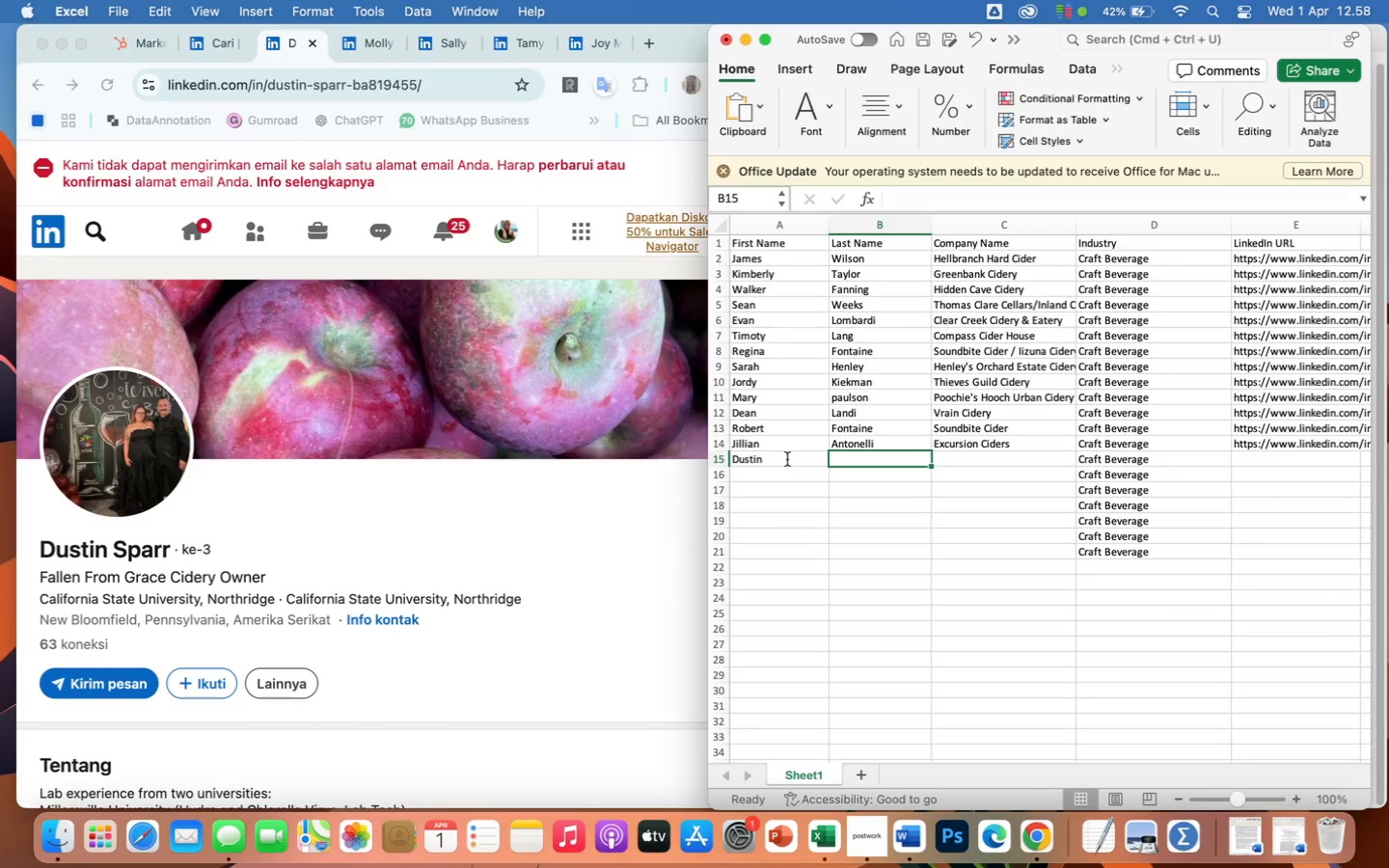 
type(Sparr)
 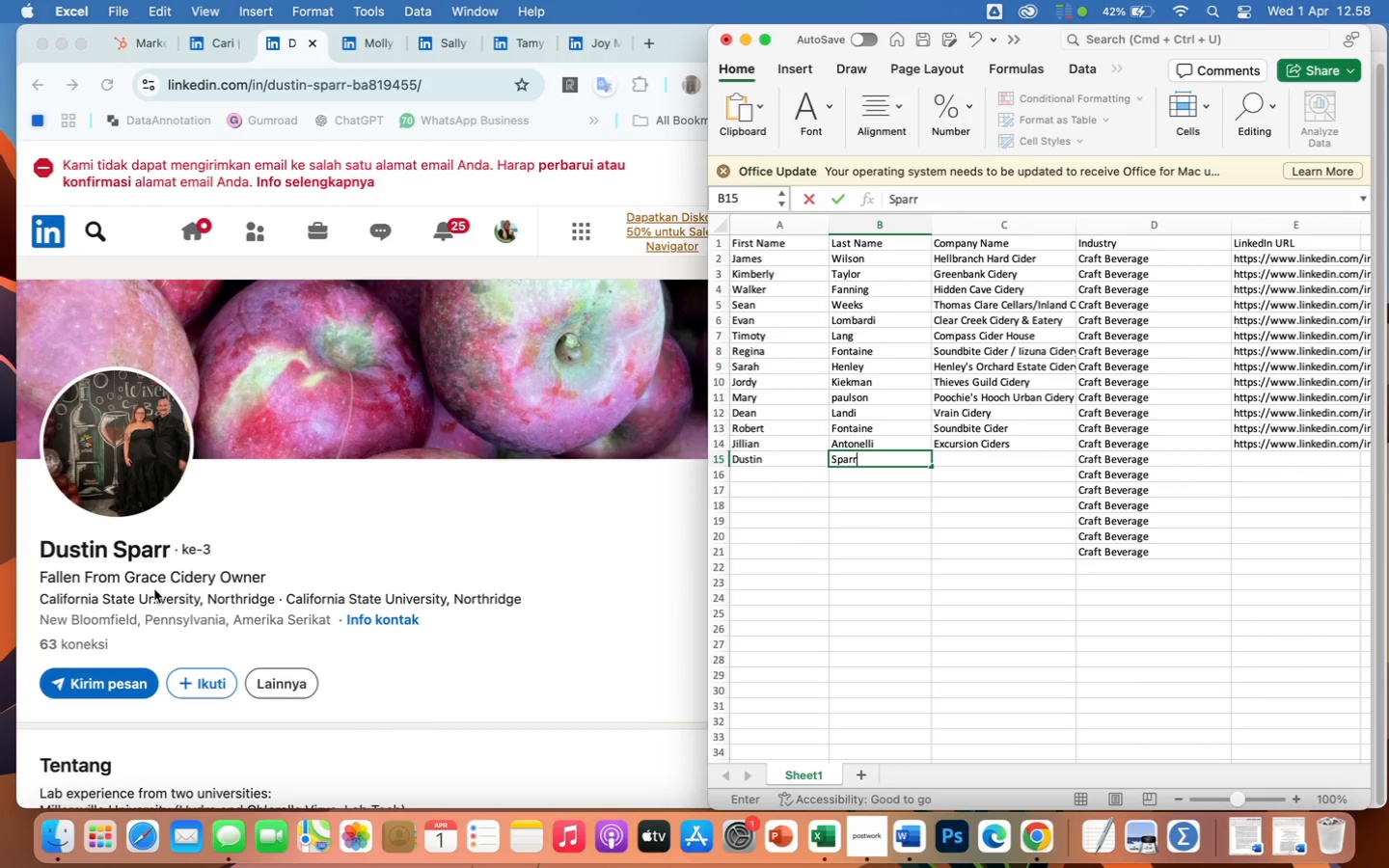 
left_click([116, 581])
 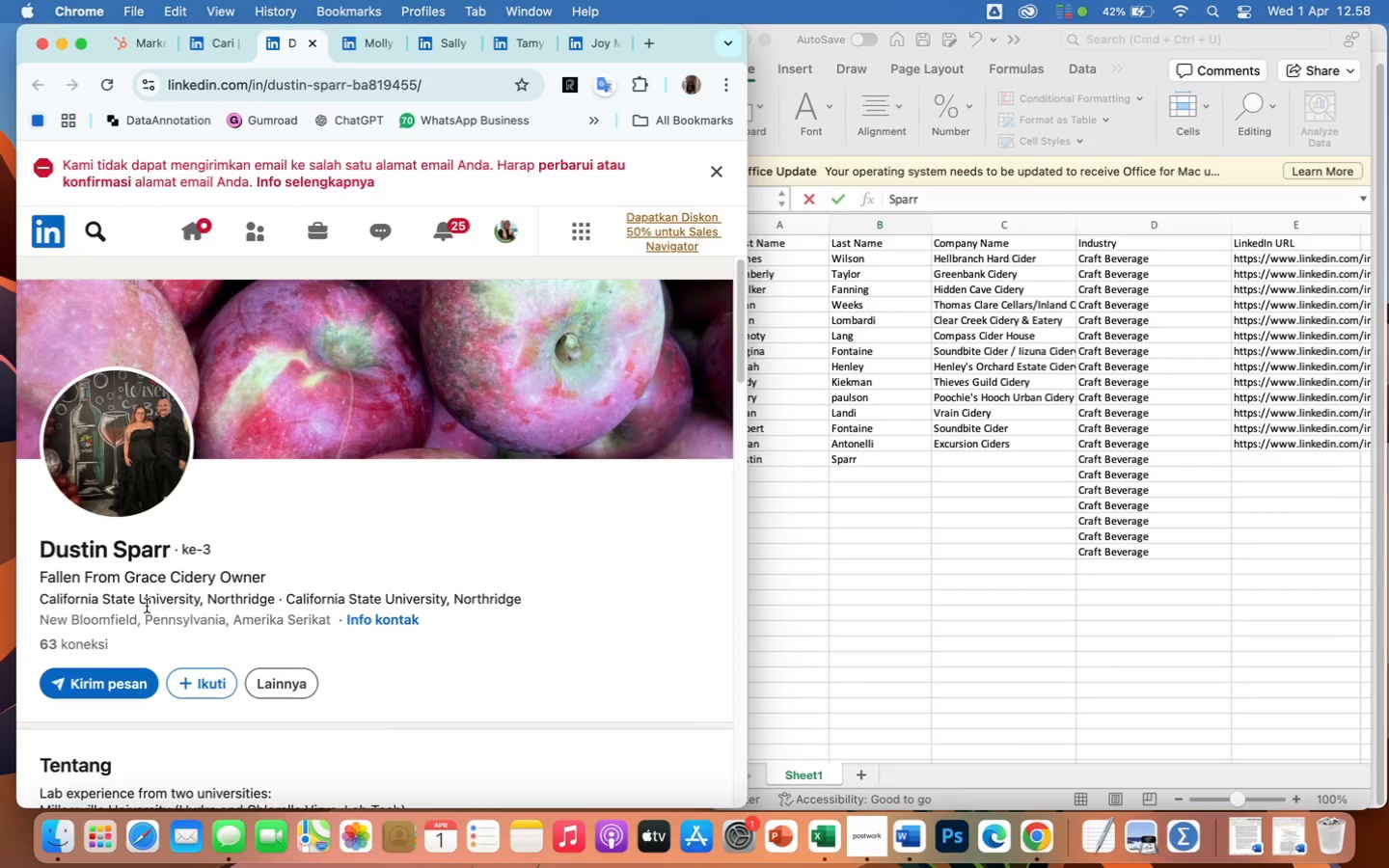 
wait(13.97)
 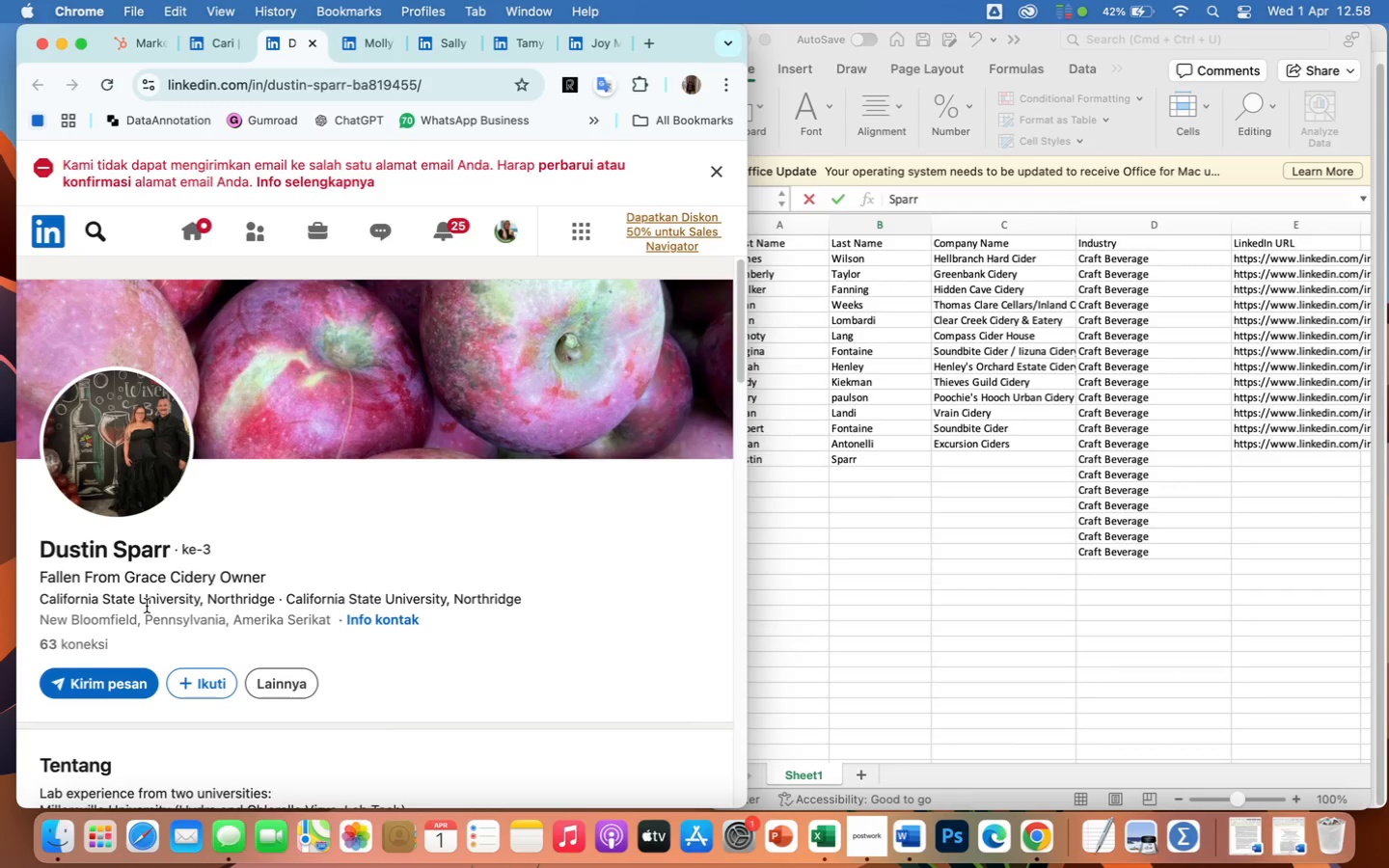 
left_click_drag(start_coordinate=[127, 579], to_coordinate=[215, 583])
 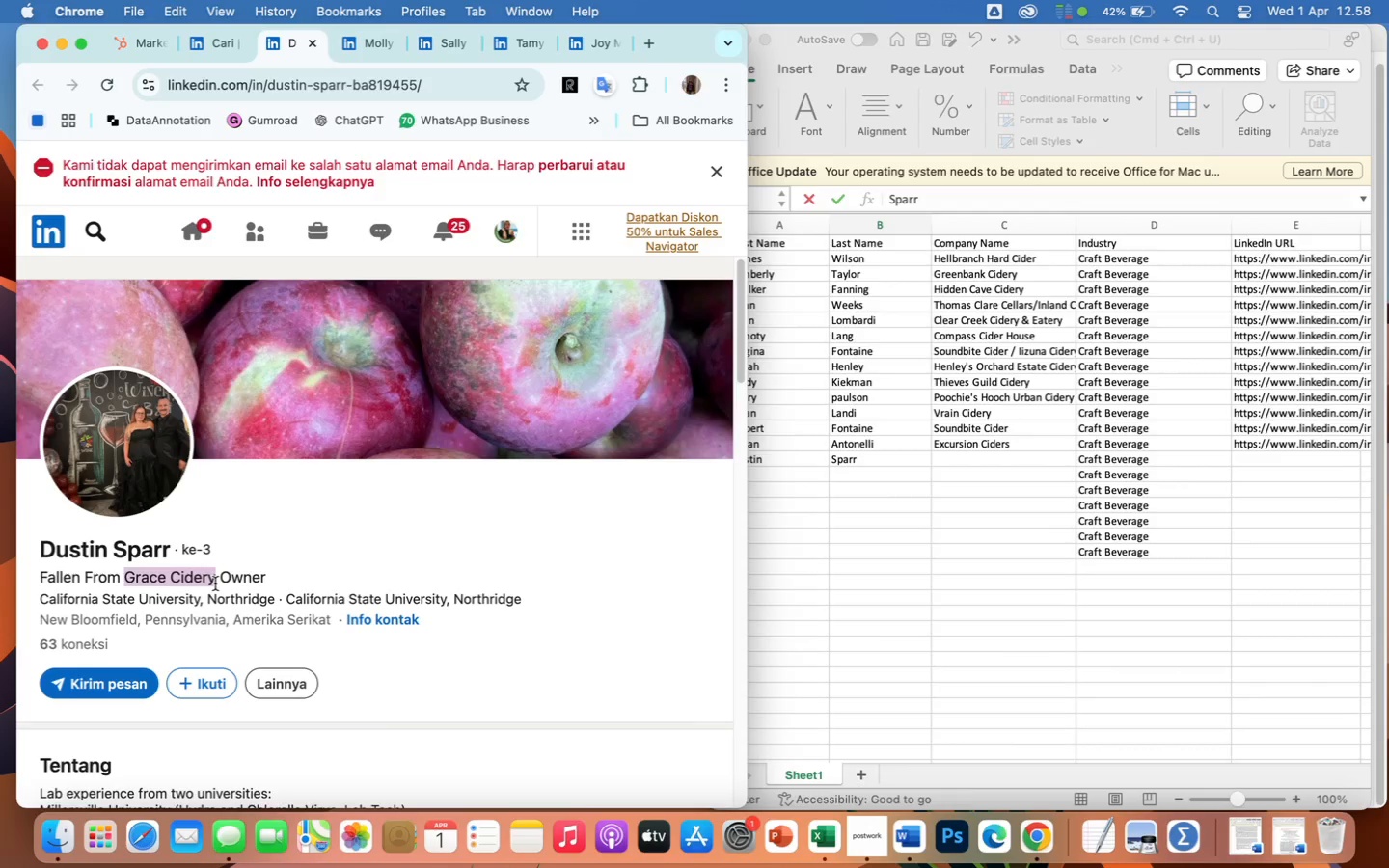 
key(Meta+CommandLeft)
 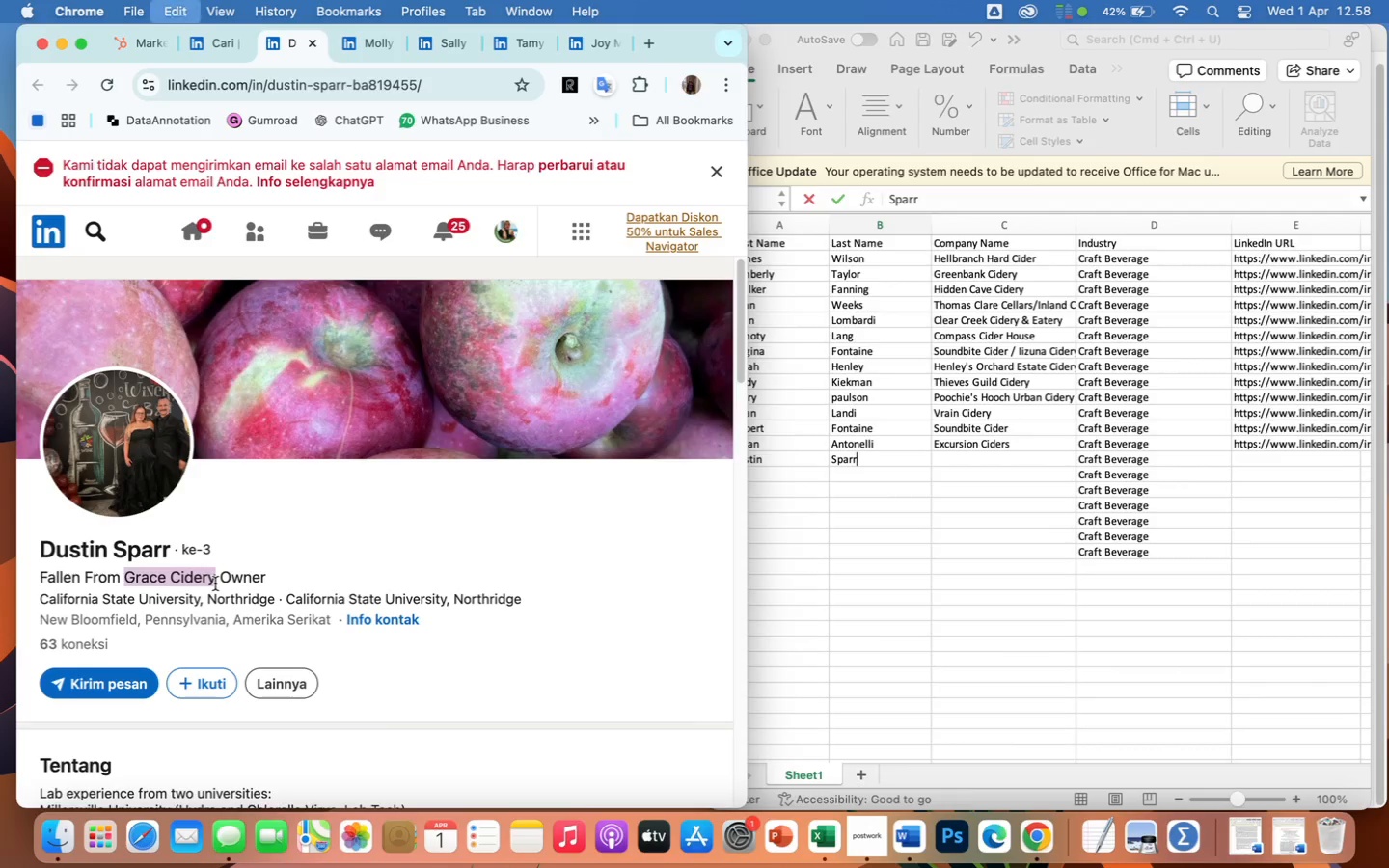 
key(Meta+C)
 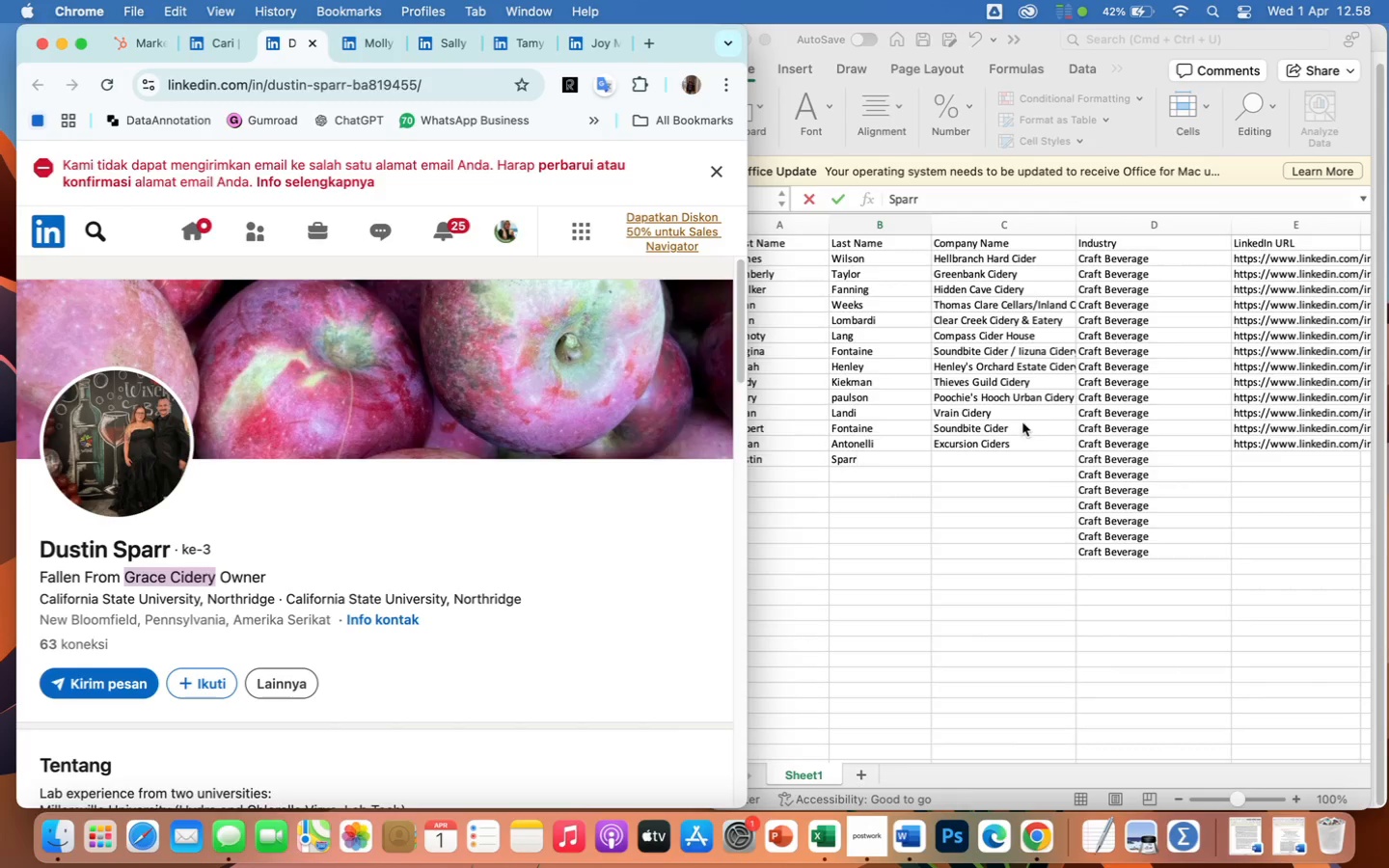 
left_click([986, 460])
 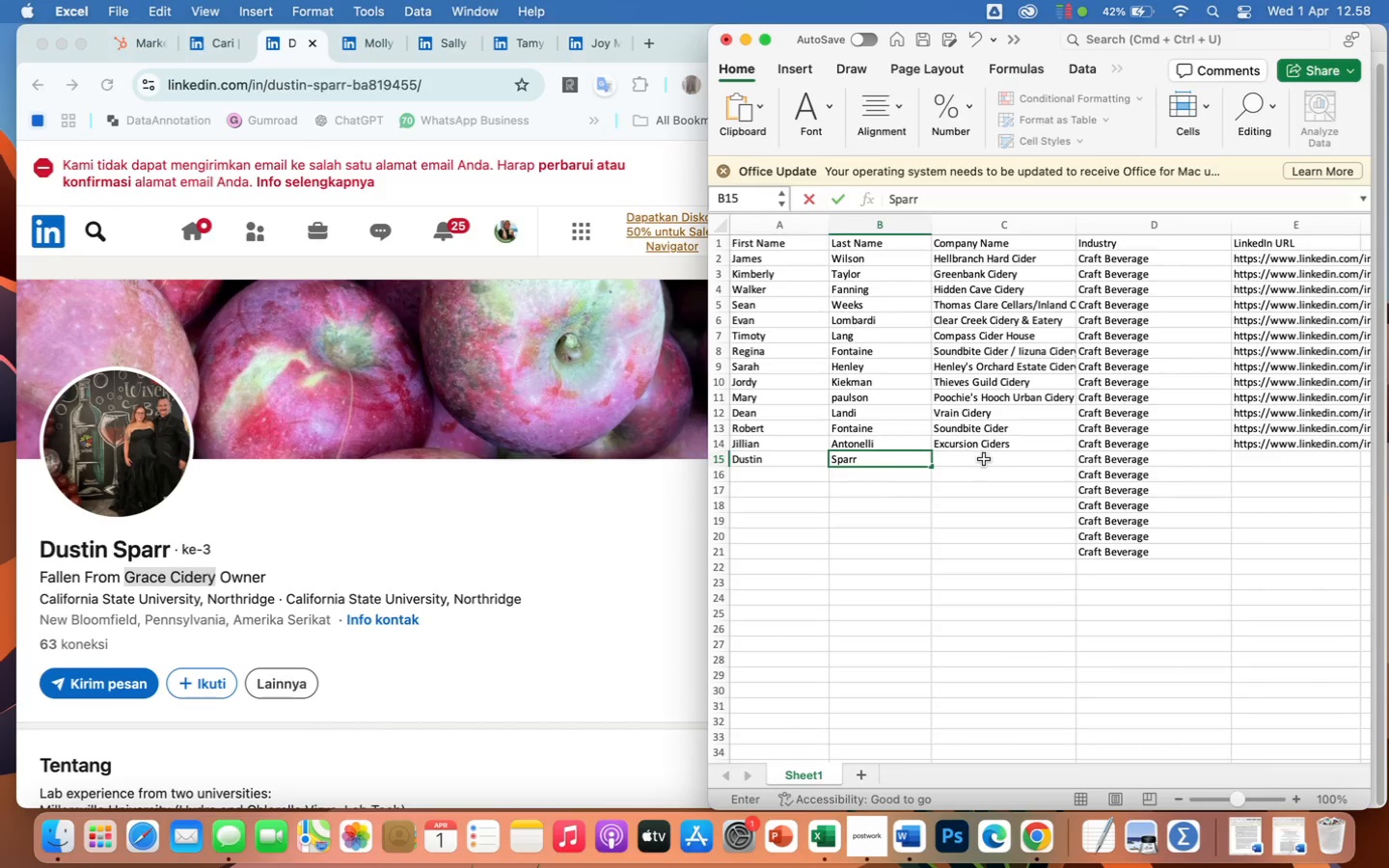 
left_click([984, 459])
 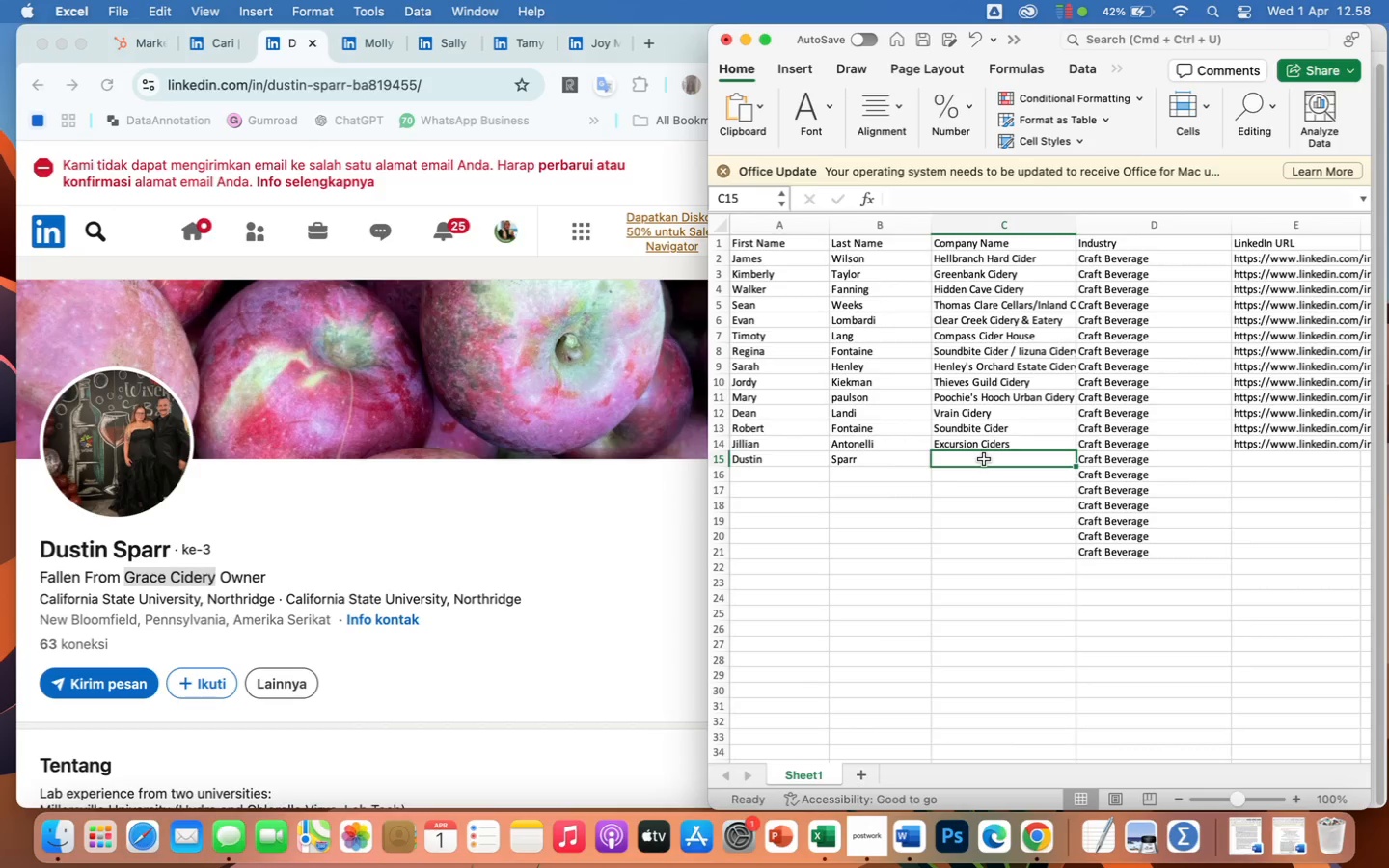 
key(Meta+CommandLeft)
 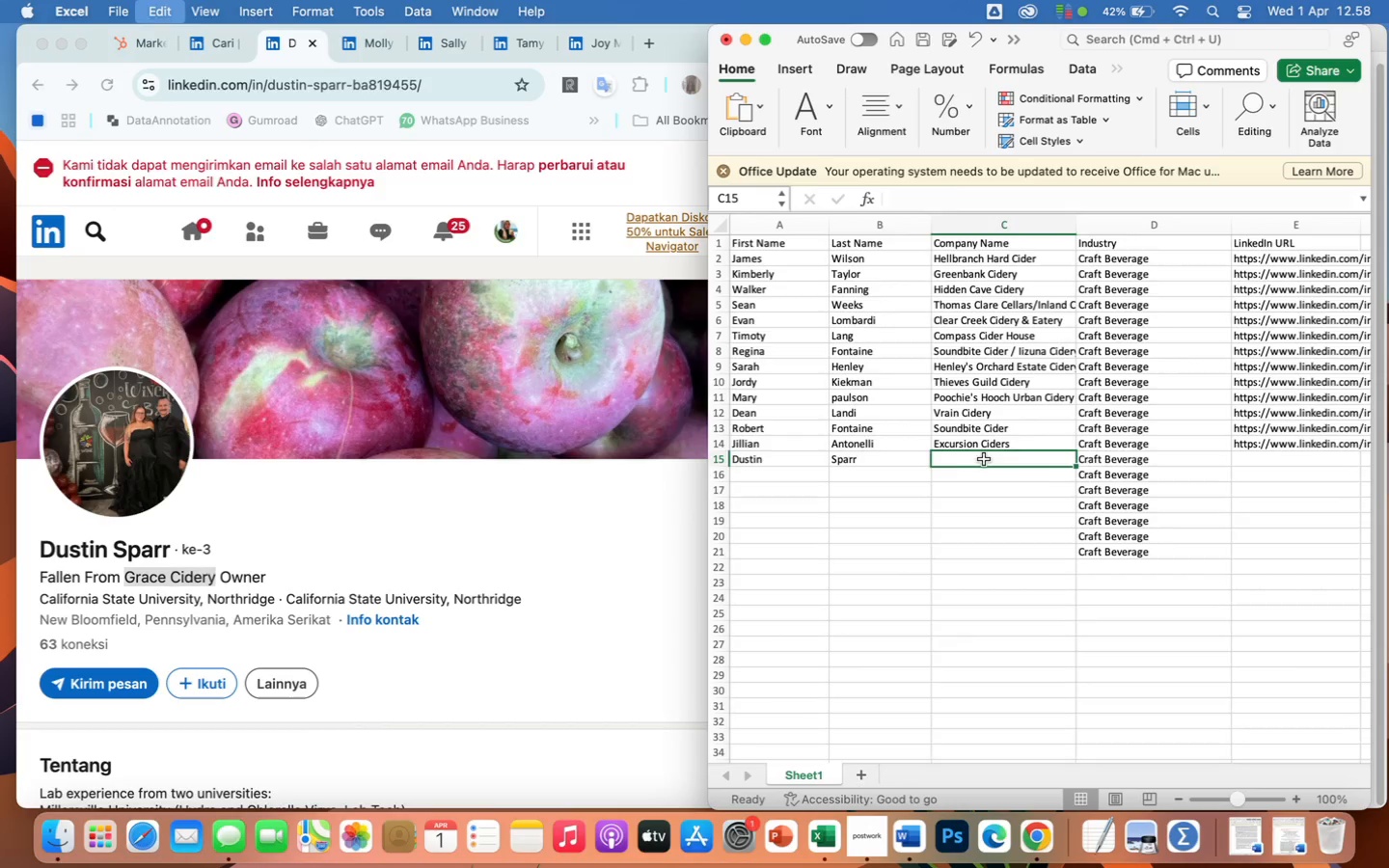 
key(Meta+V)
 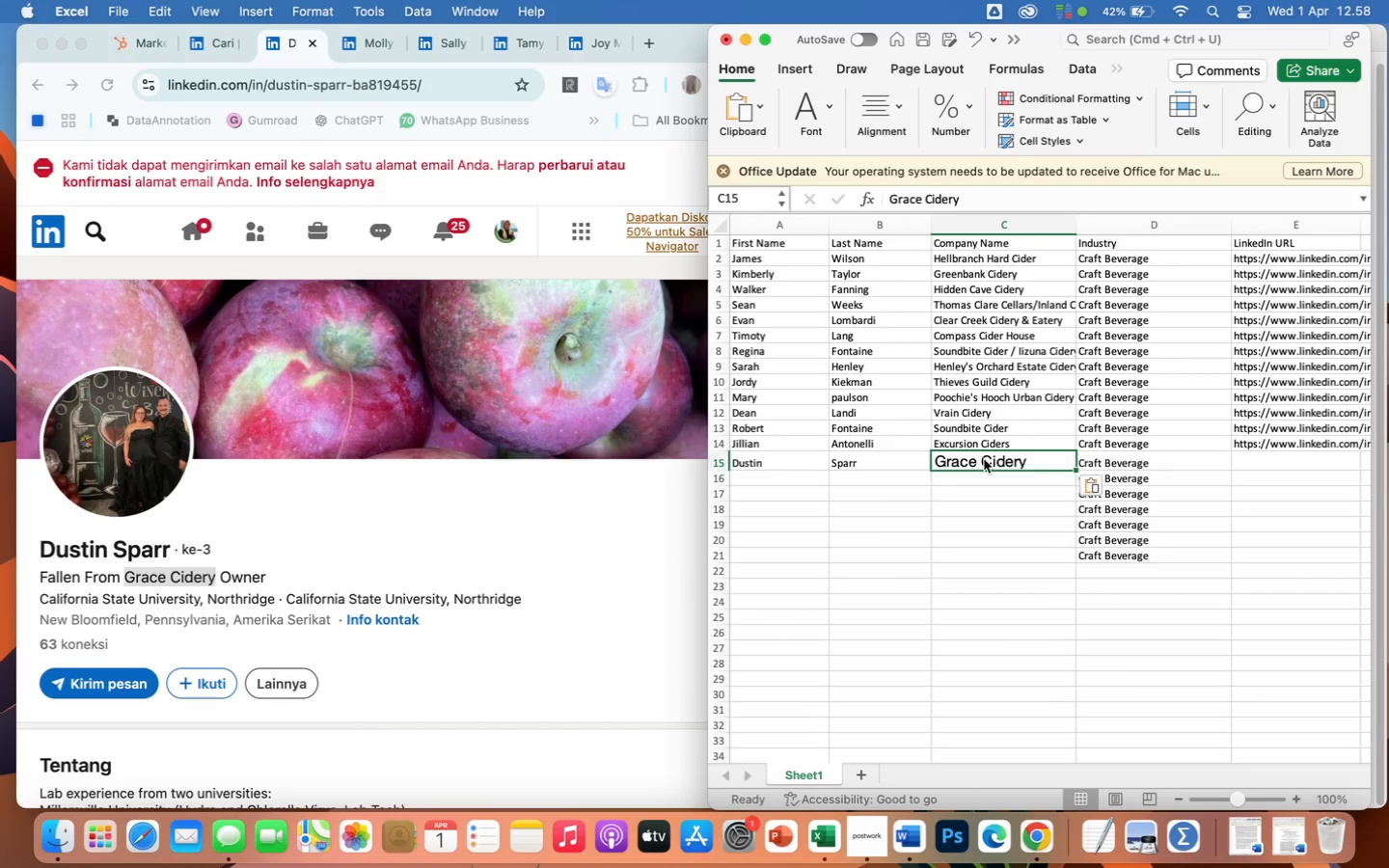 
key(Backspace)
 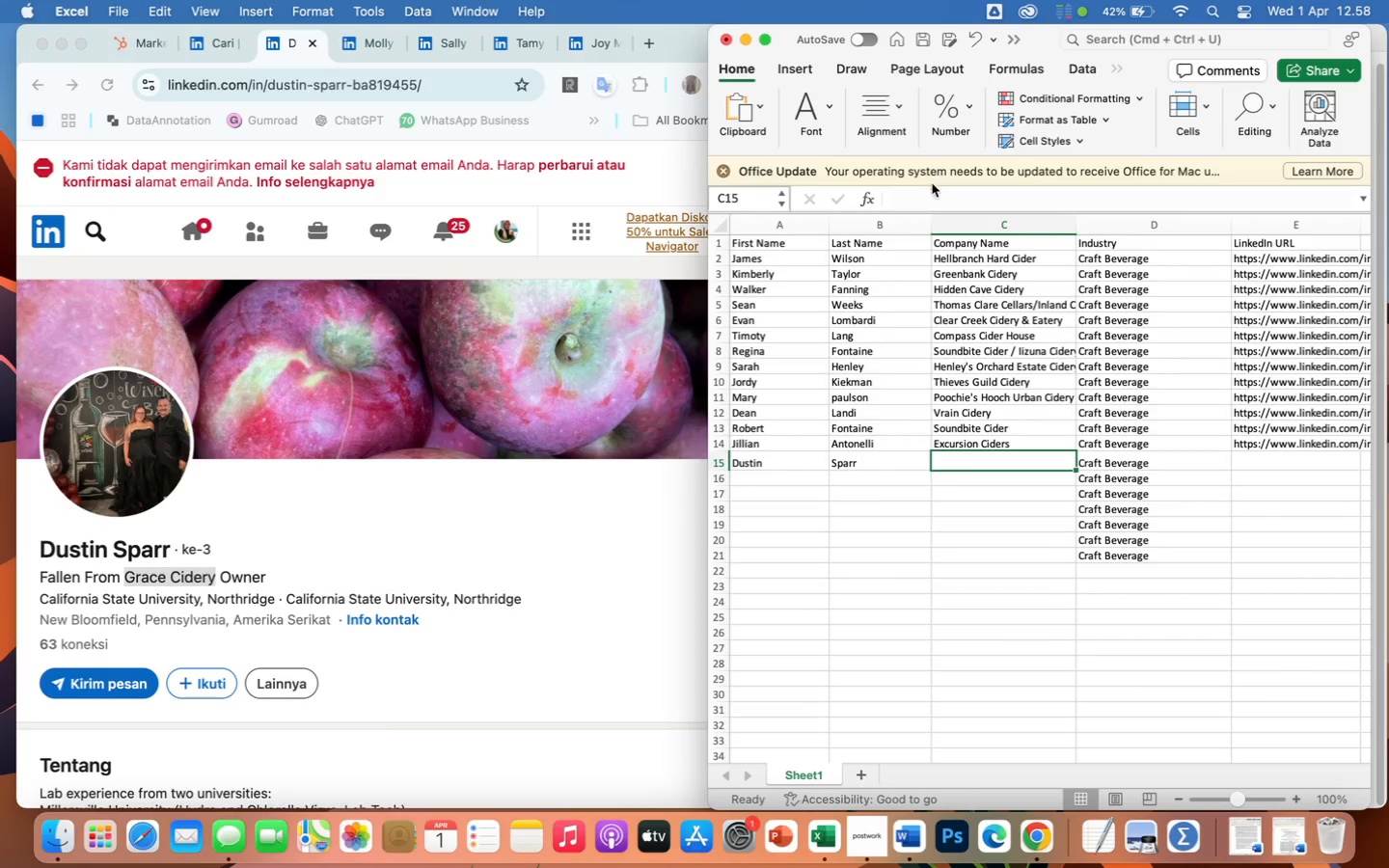 
left_click([933, 197])
 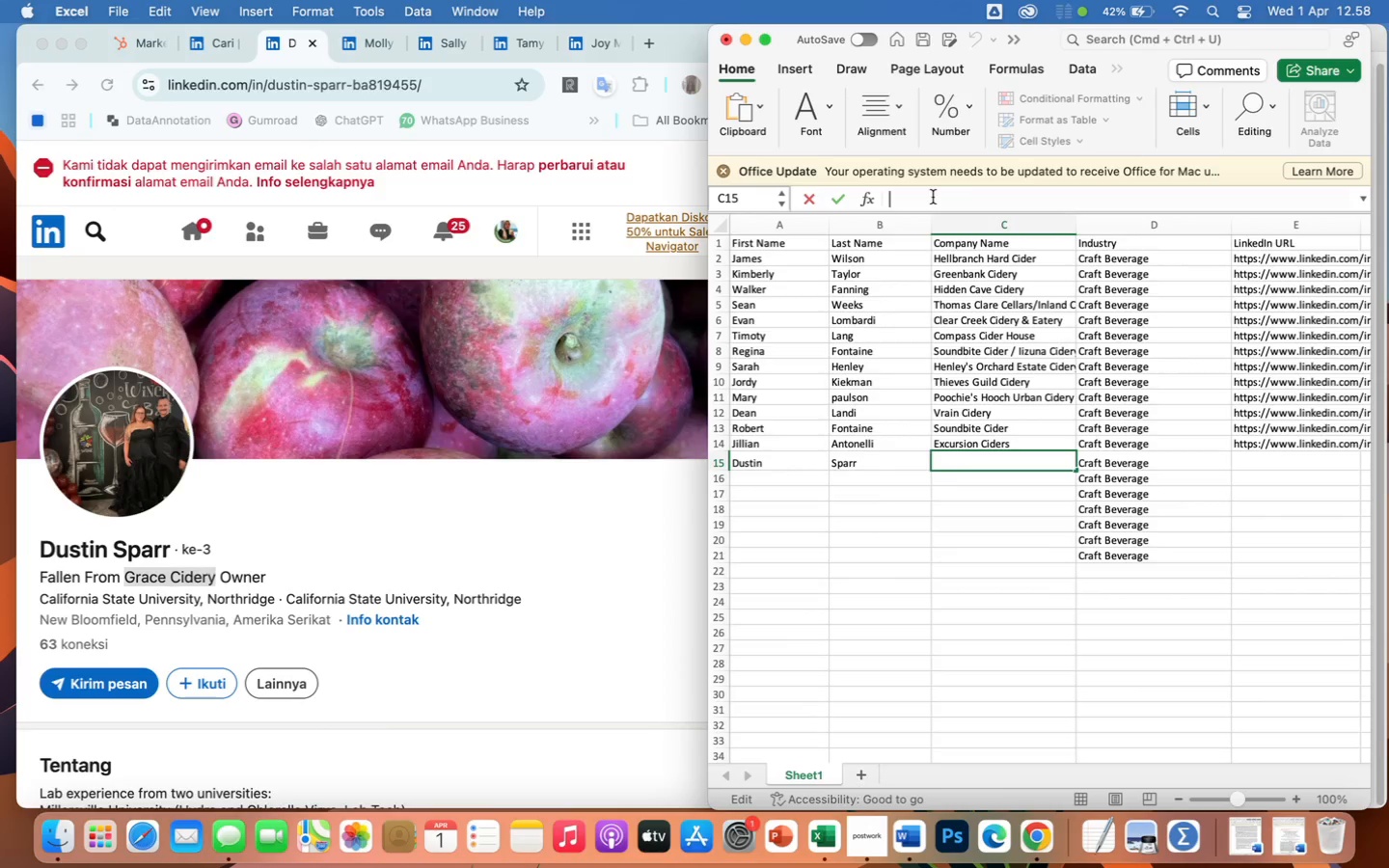 
key(Meta+CommandLeft)
 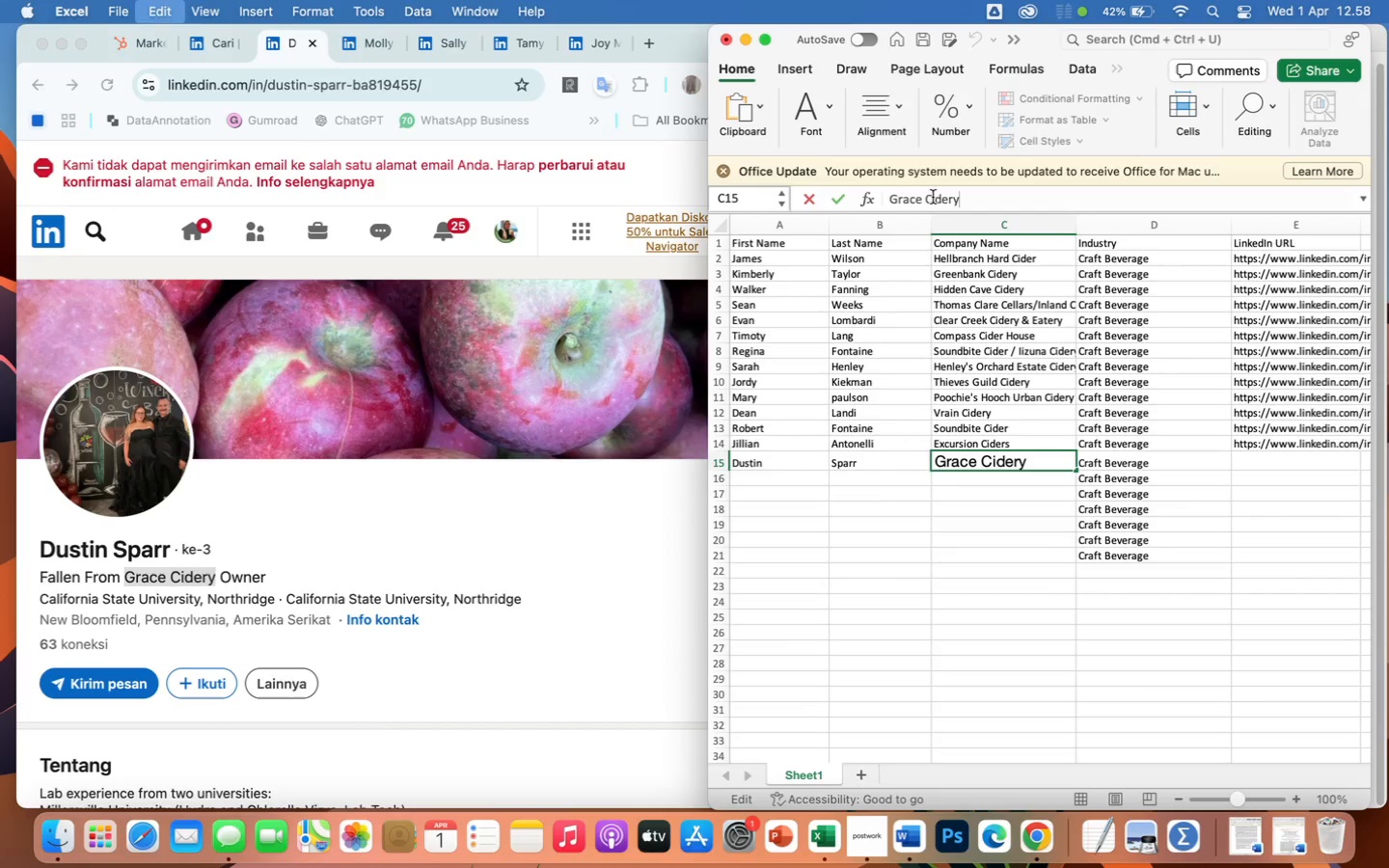 
key(Meta+V)
 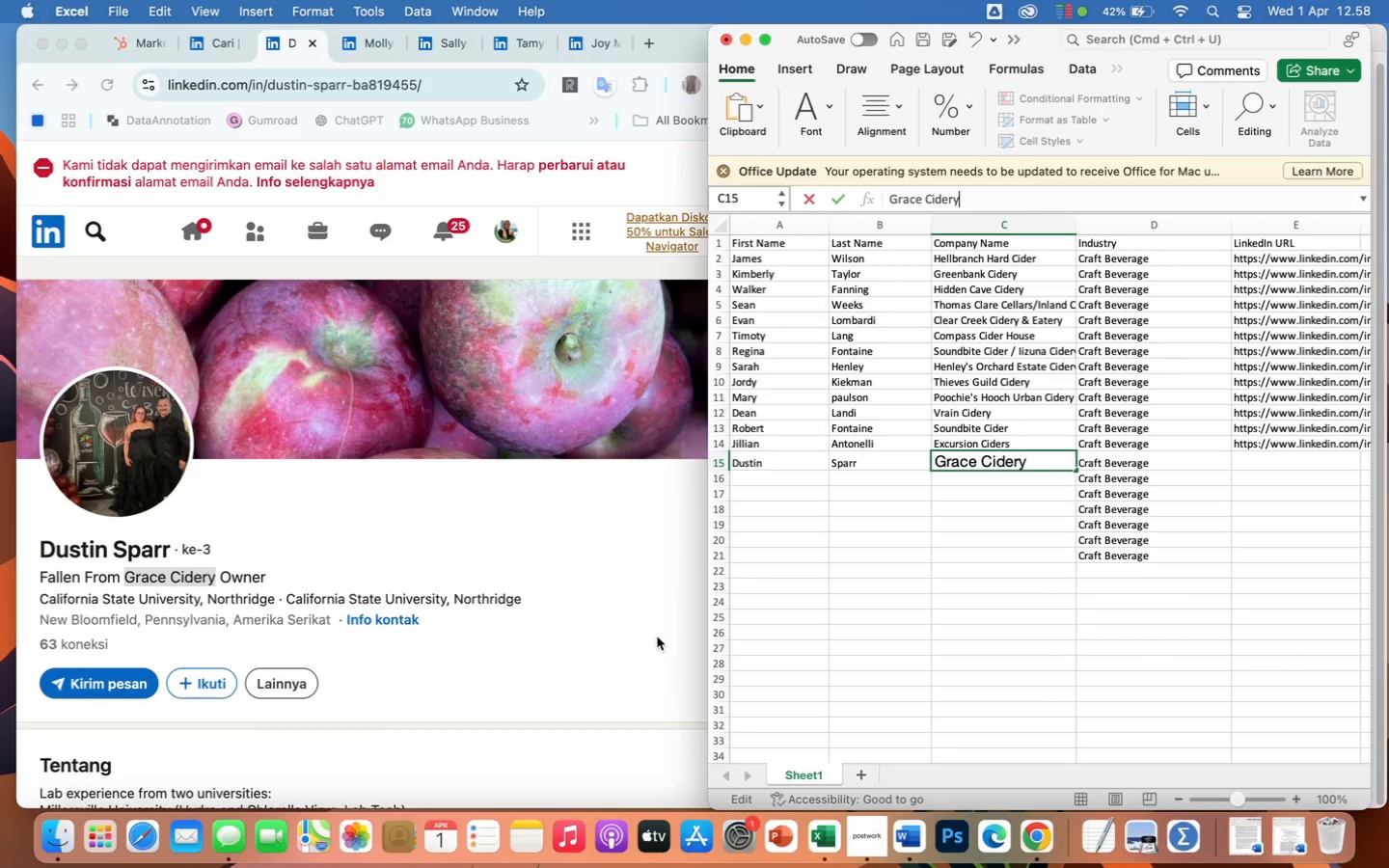 
wait(7.24)
 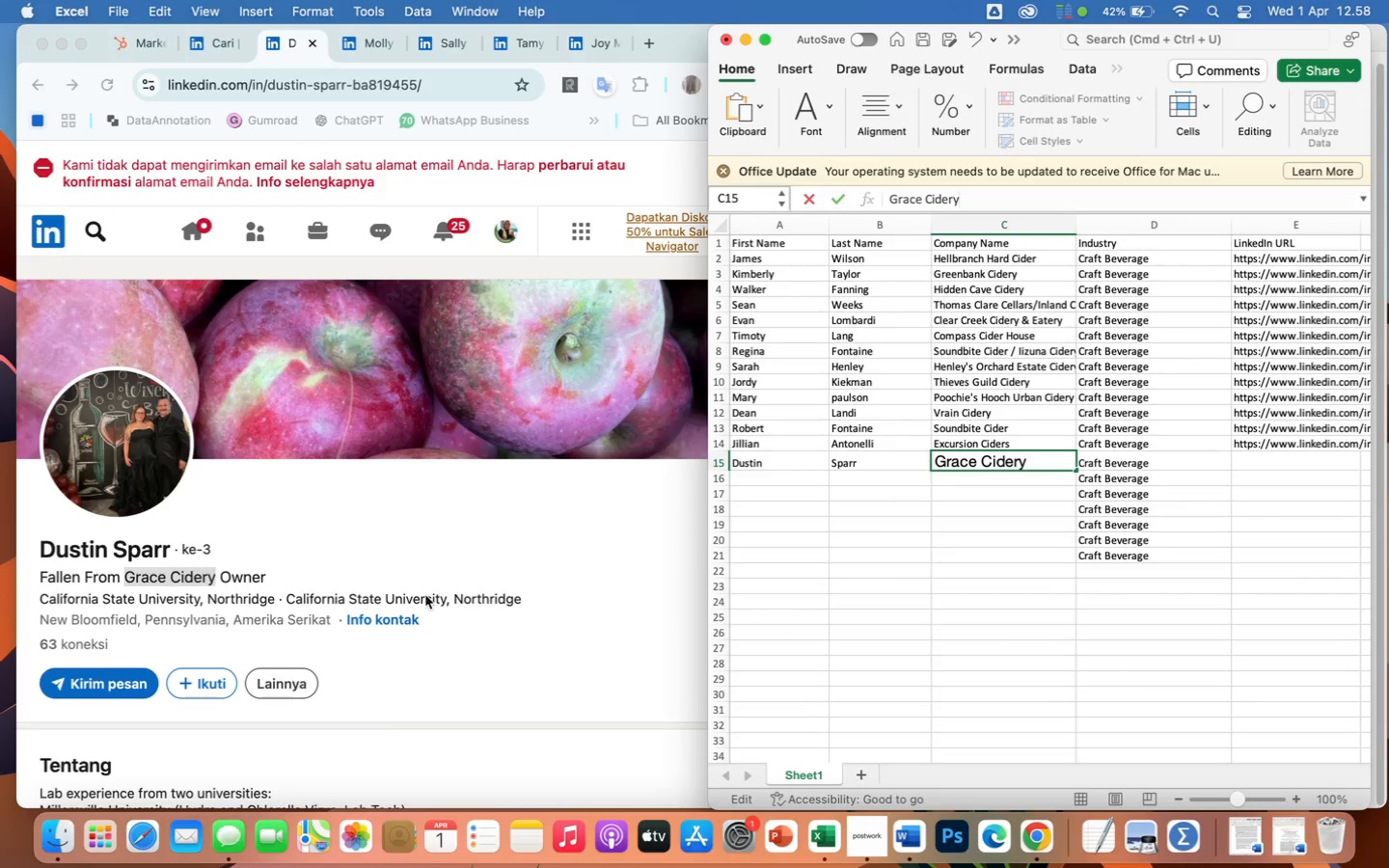 
left_click([285, 84])
 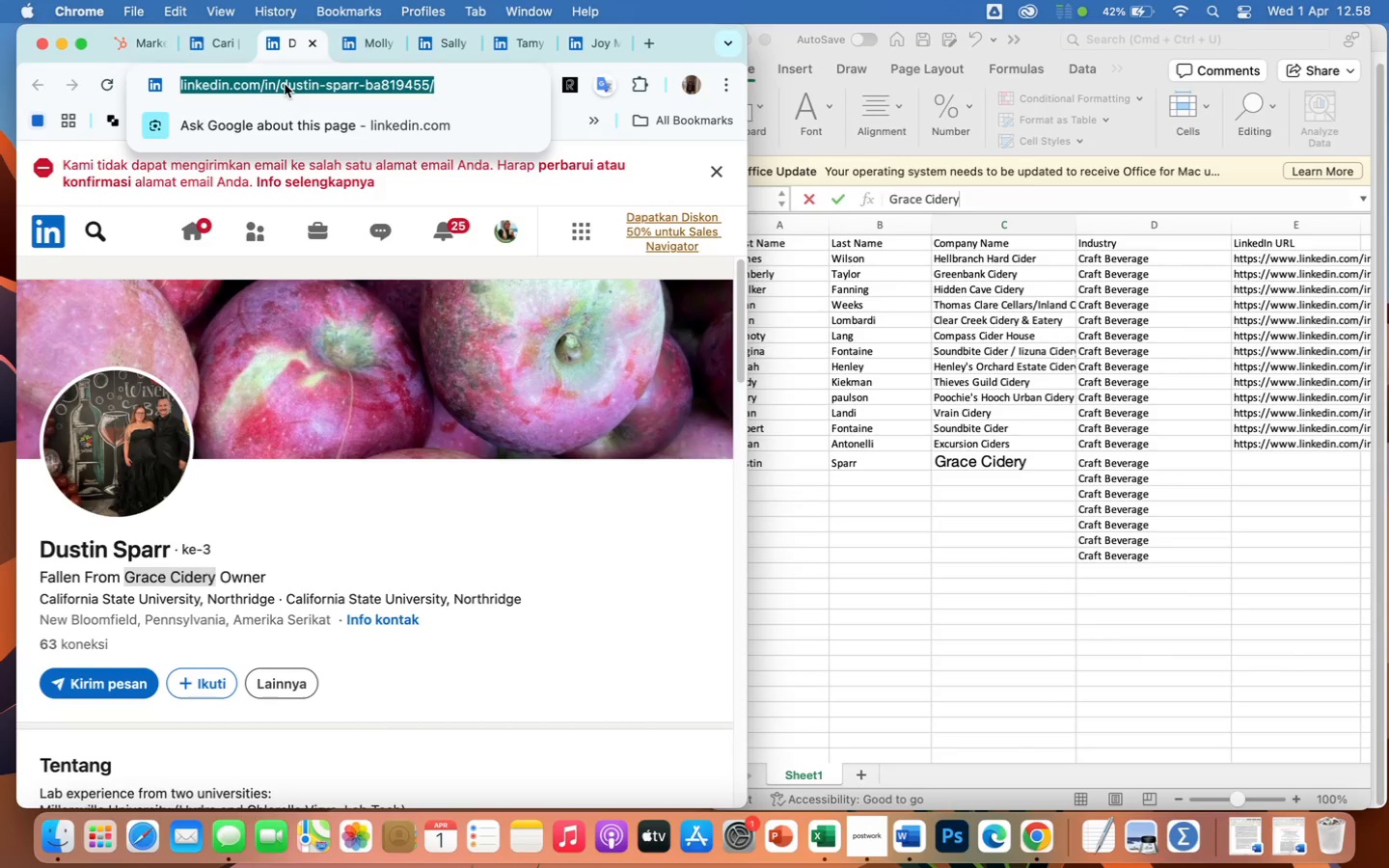 
key(Meta+CommandLeft)
 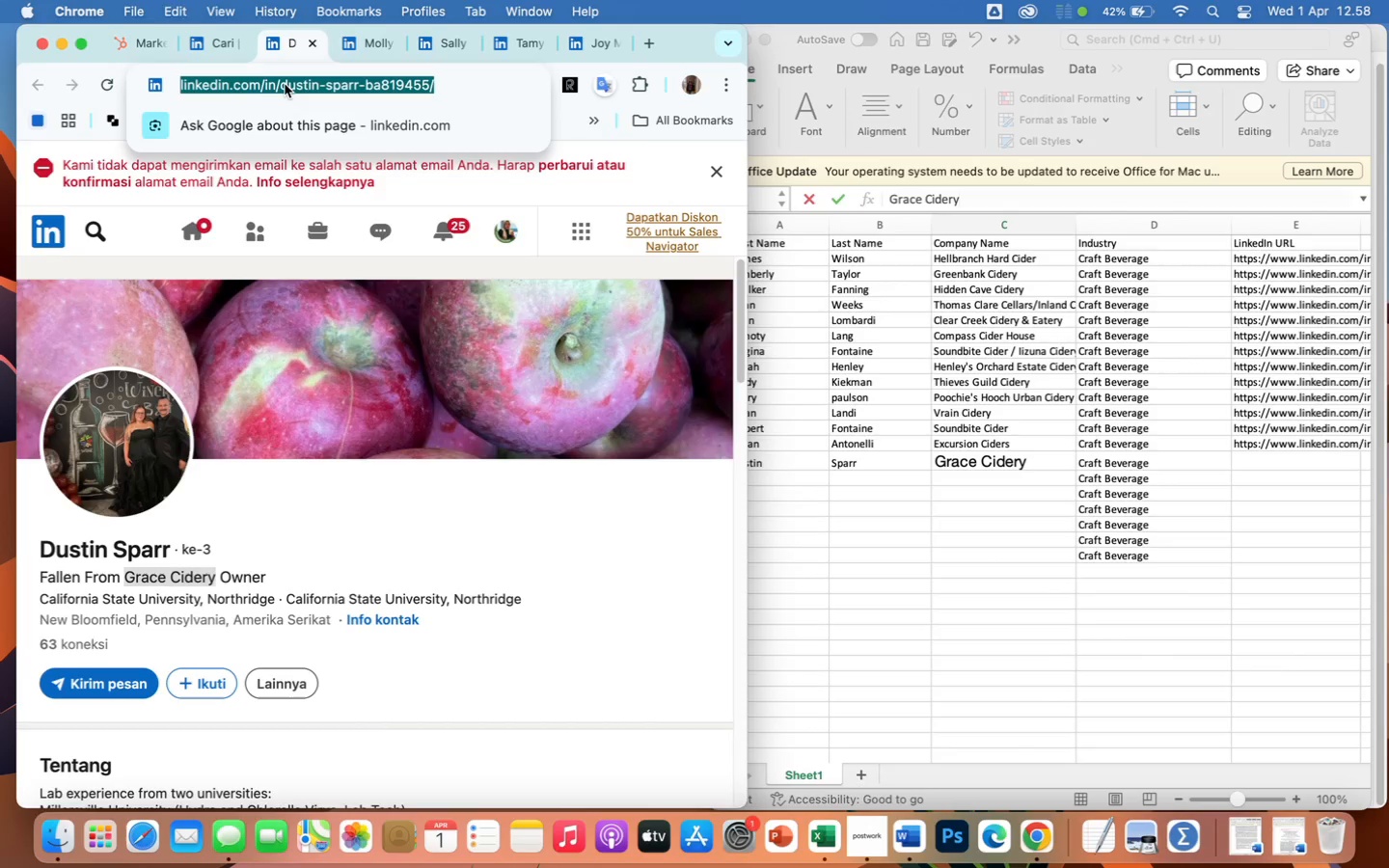 
key(Meta+C)
 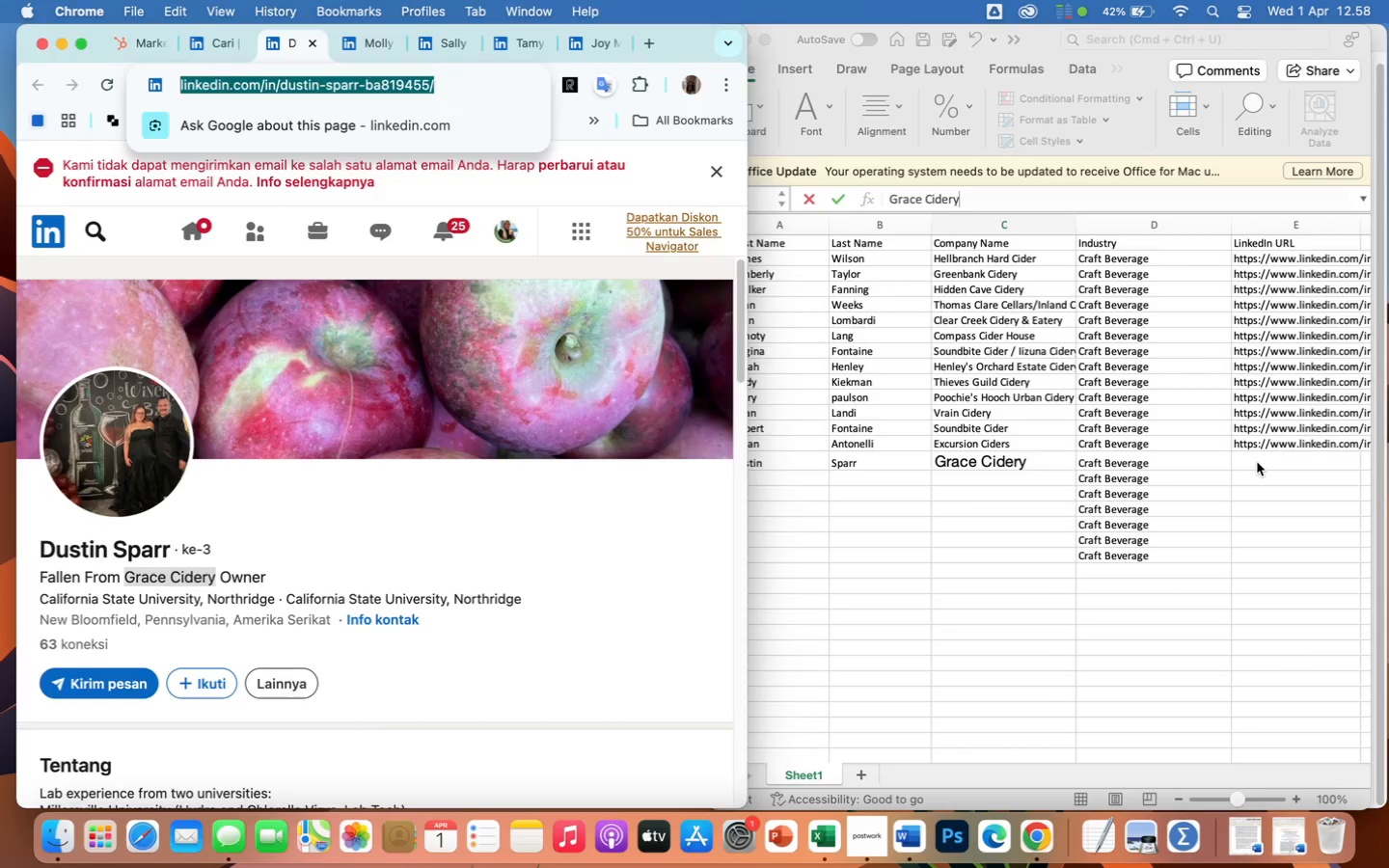 
double_click([1257, 462])
 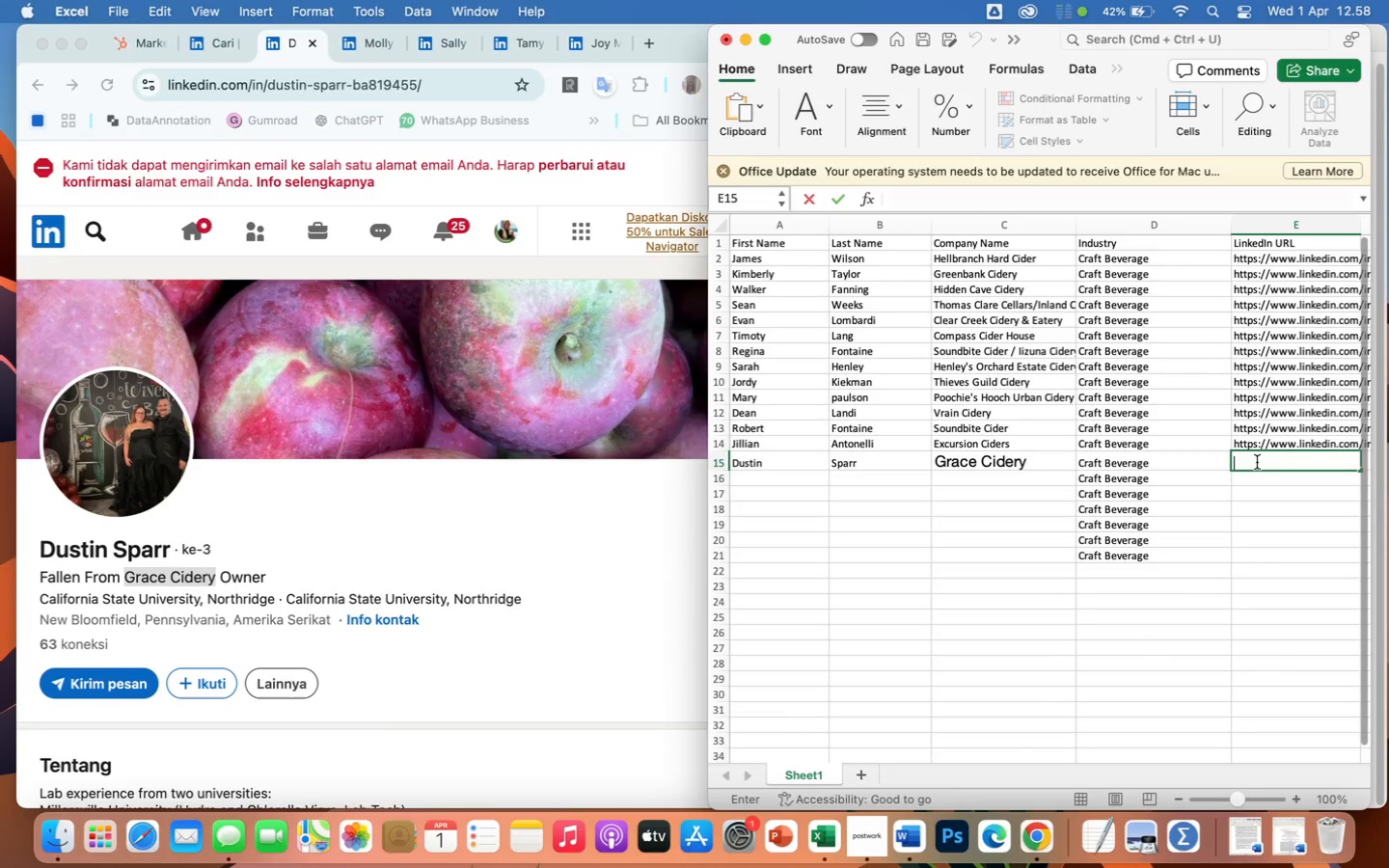 
key(Meta+CommandLeft)
 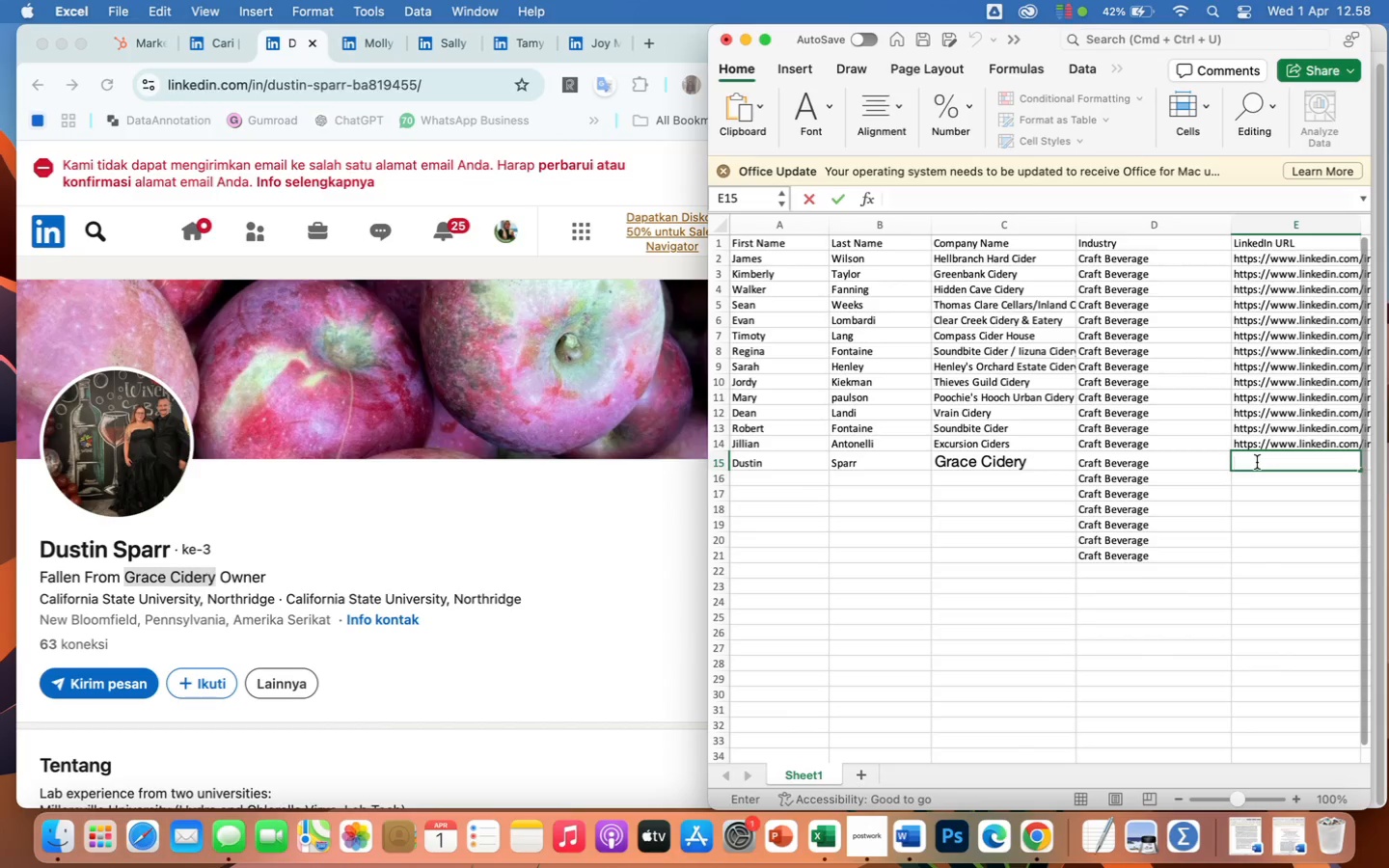 
key(Meta+V)
 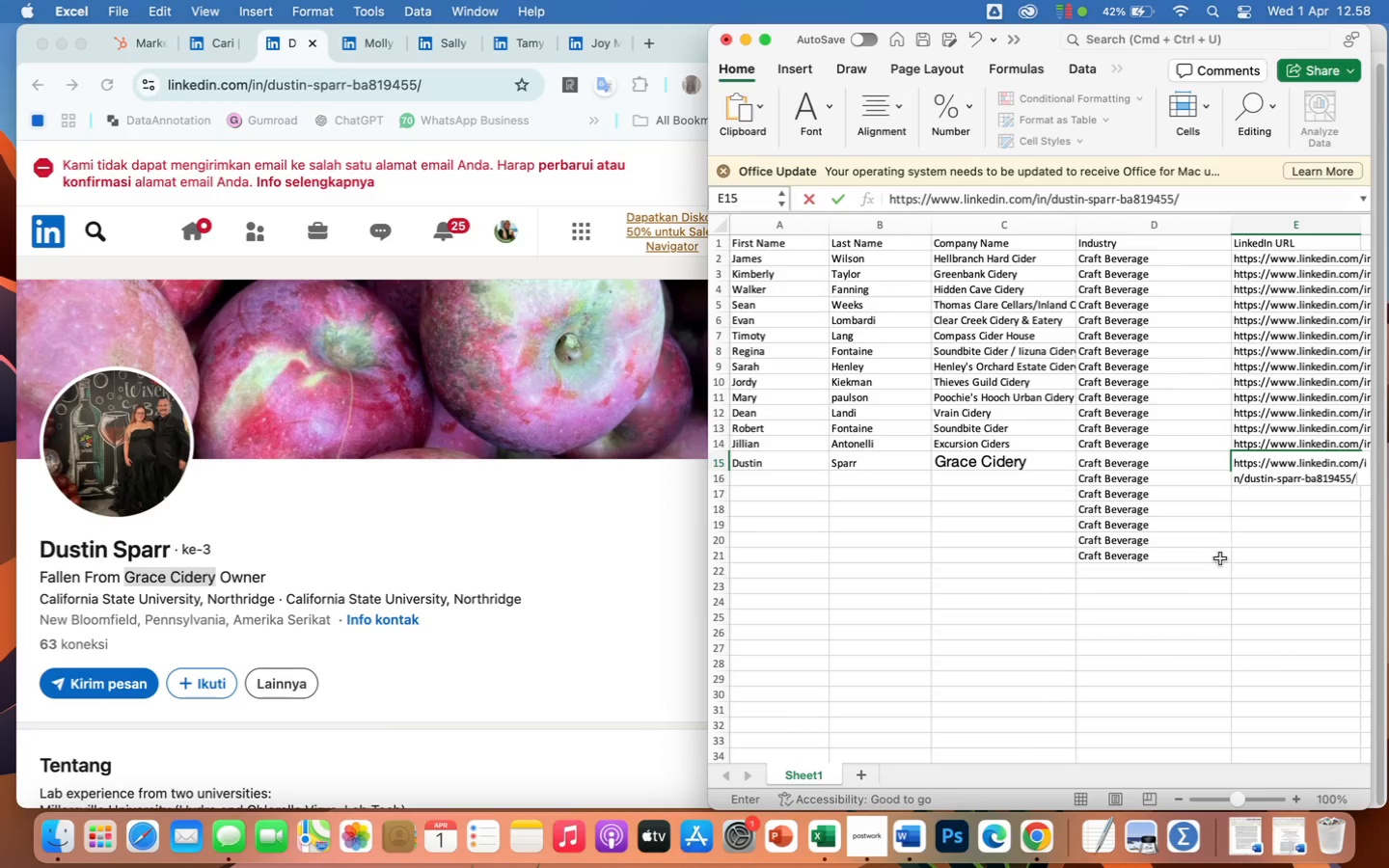 
left_click([1220, 577])
 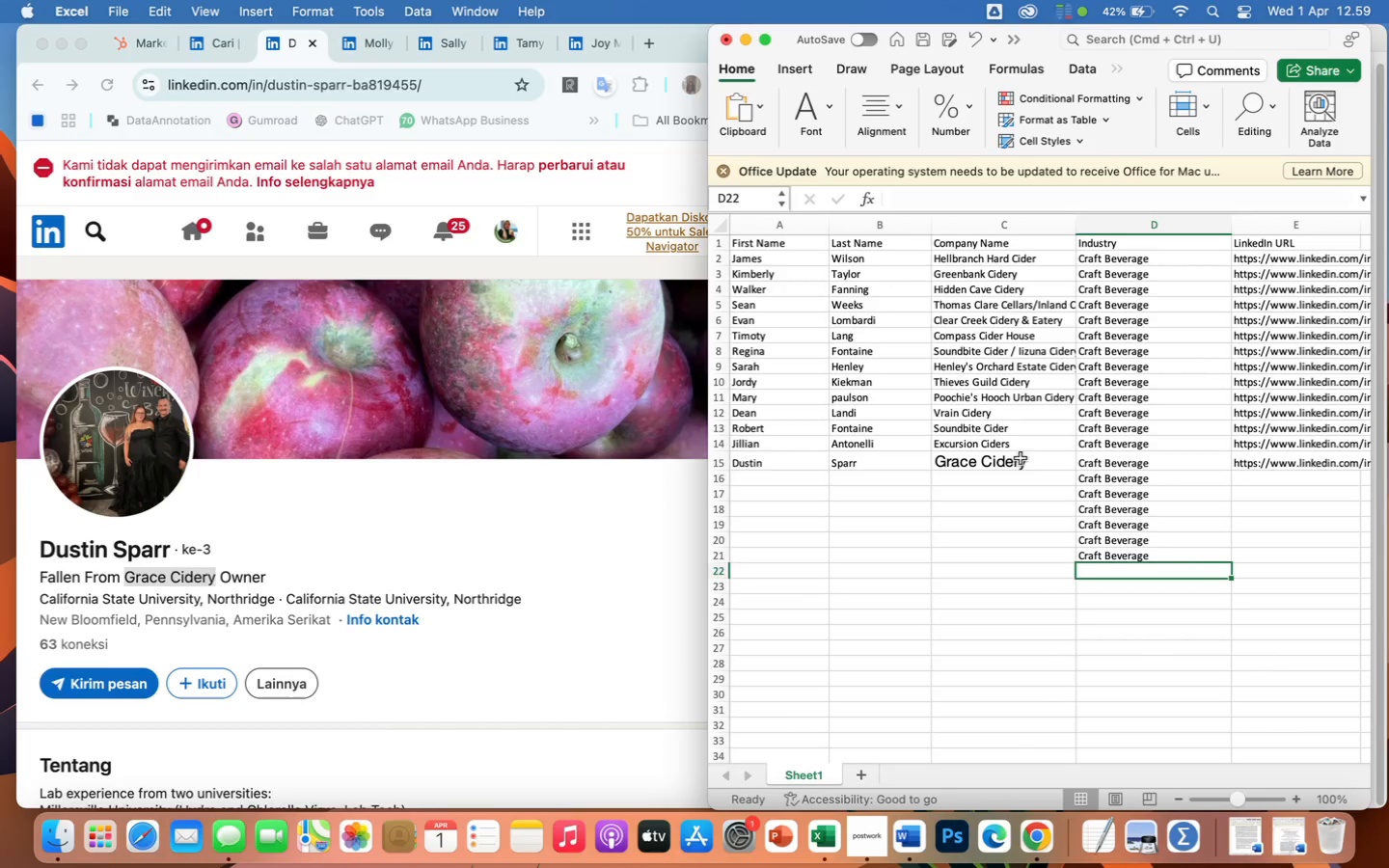 
left_click([1023, 464])
 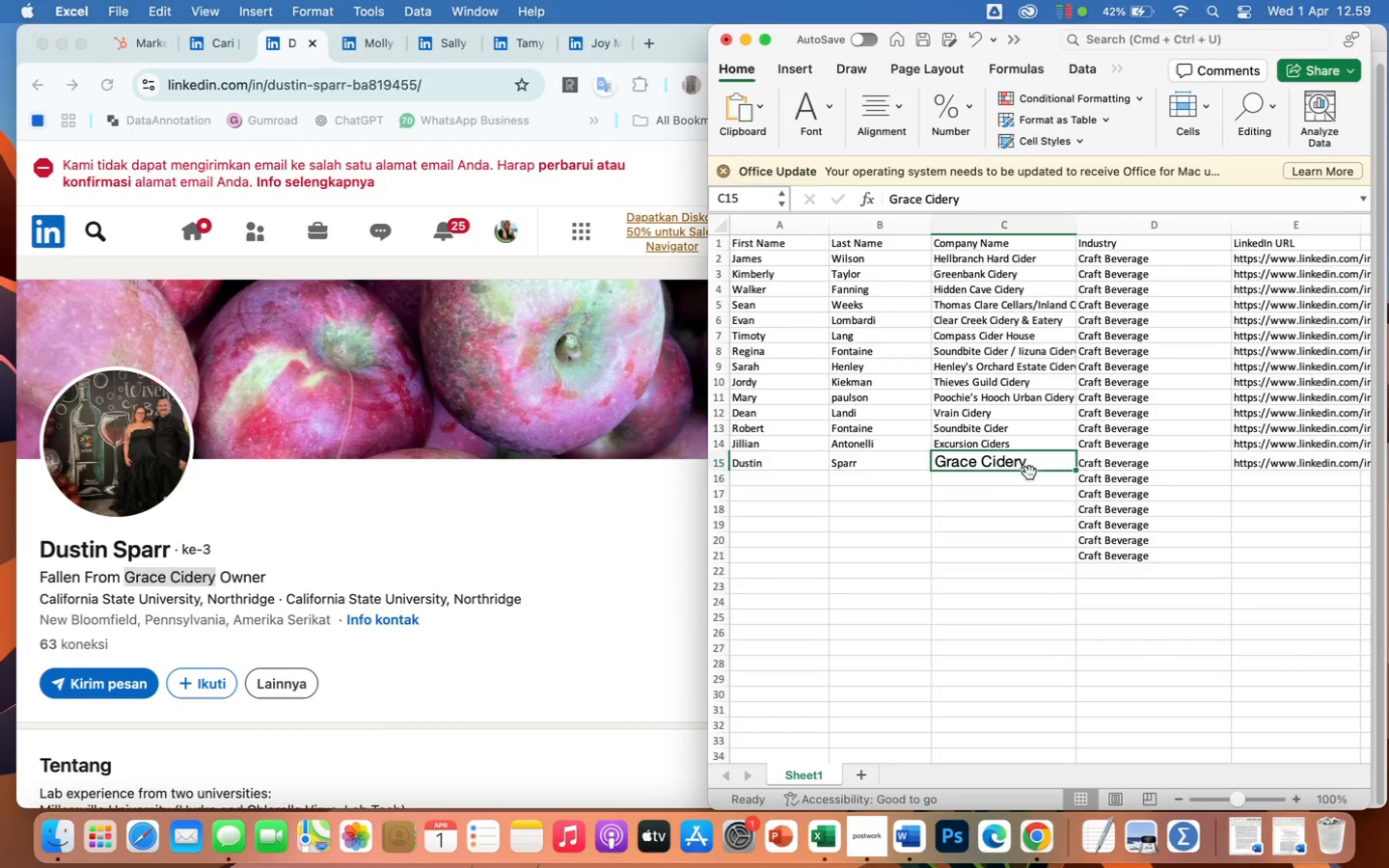 
key(Backspace)
 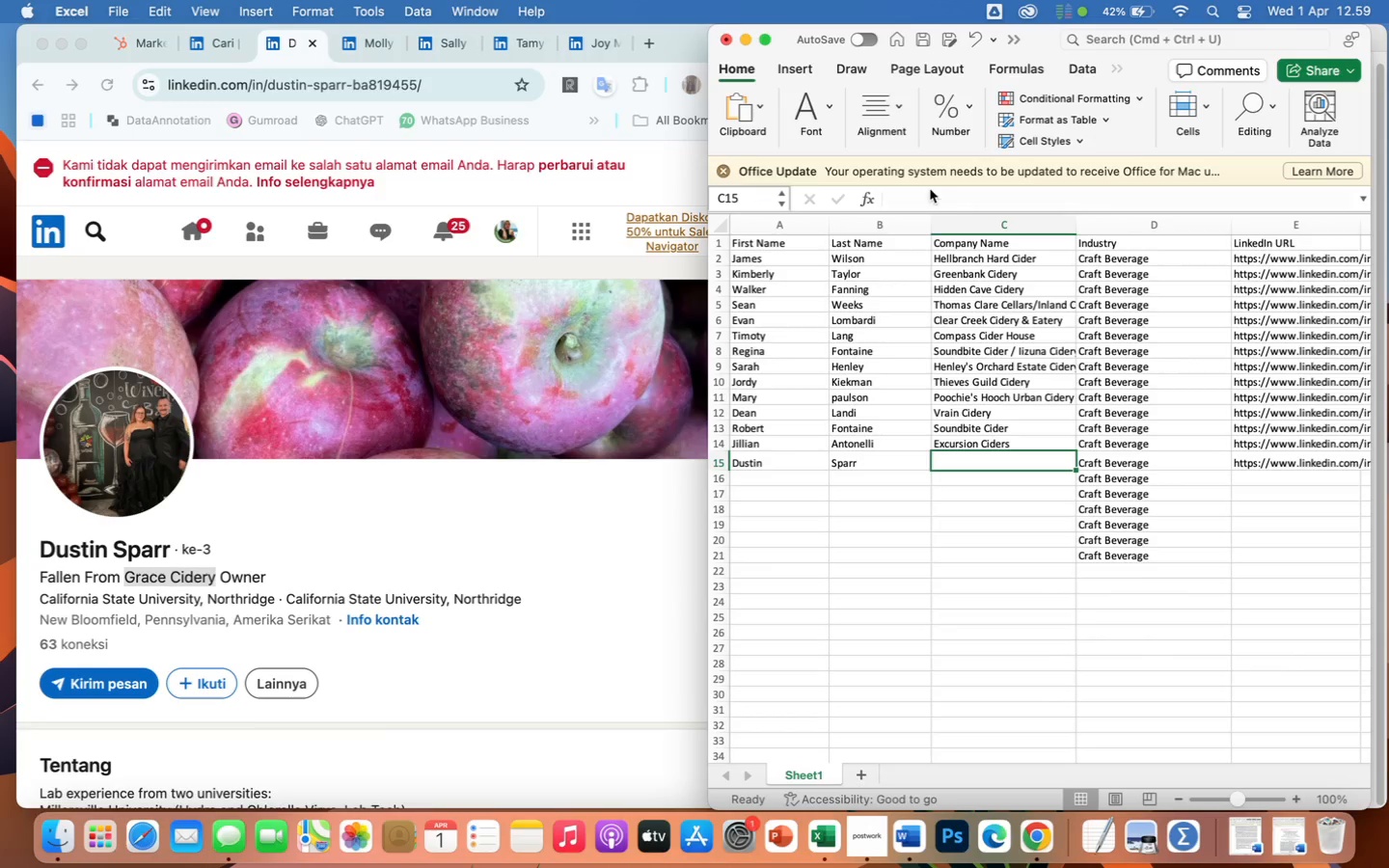 
left_click([915, 193])
 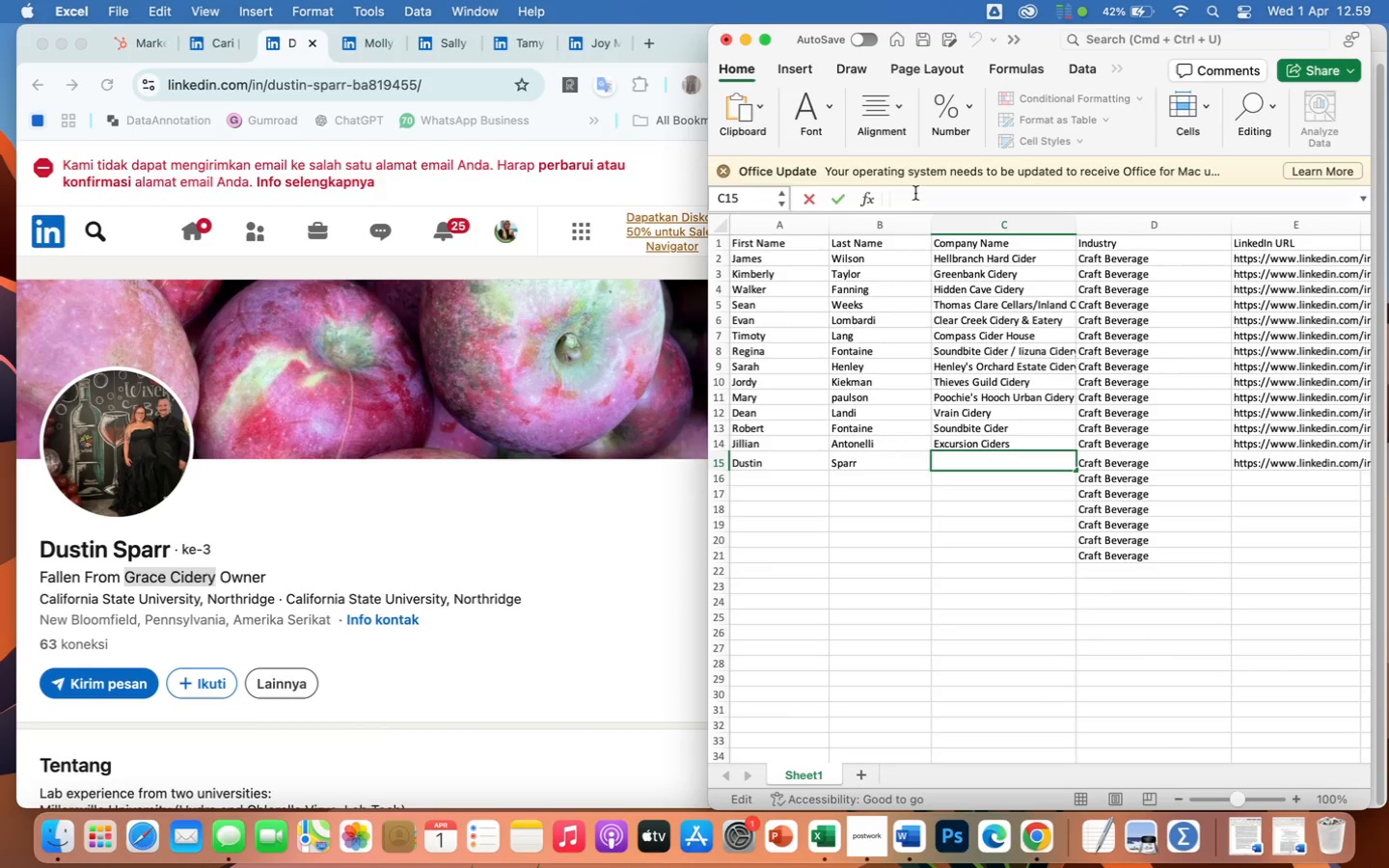 
key(Meta+CommandLeft)
 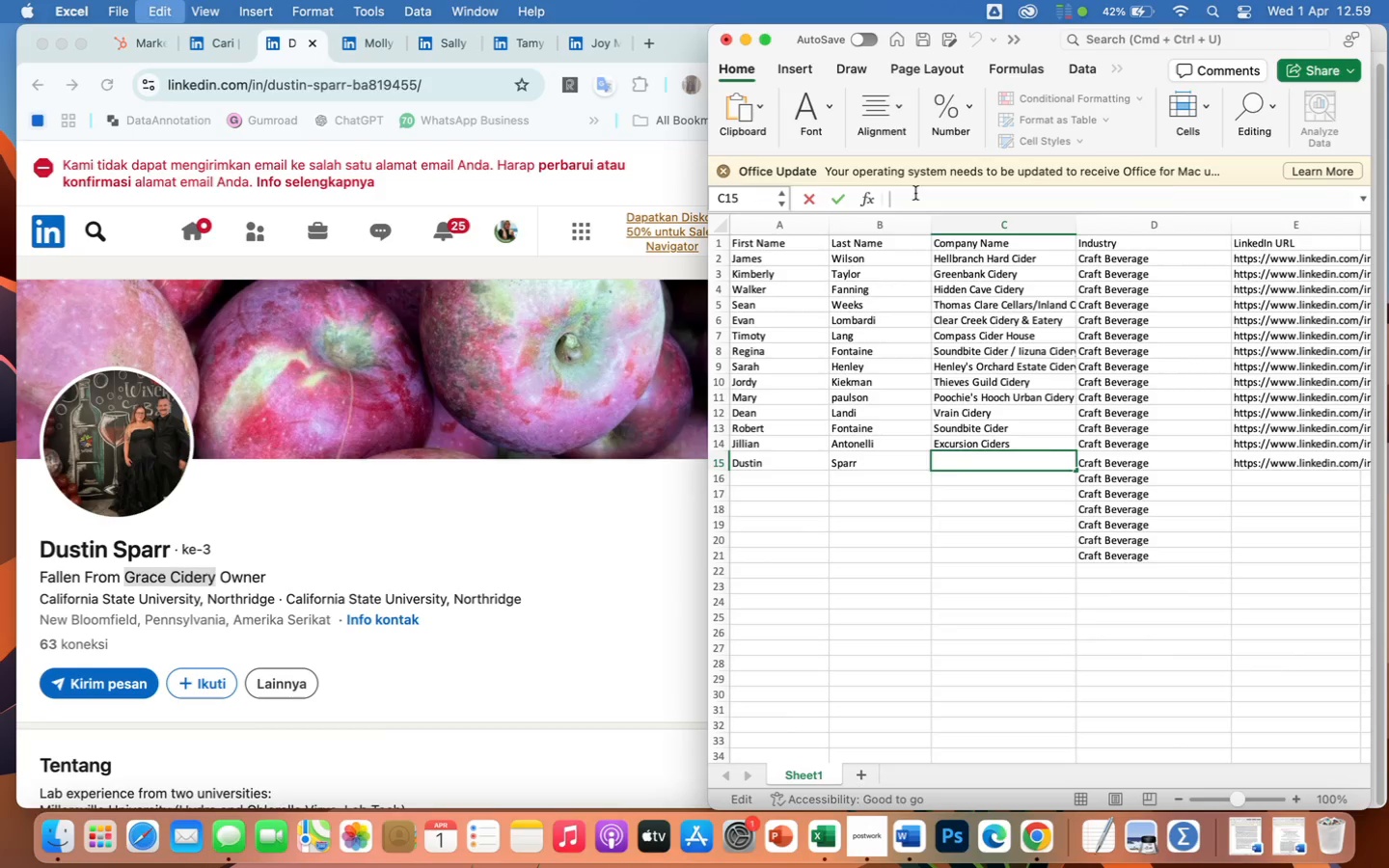 
key(Meta+V)
 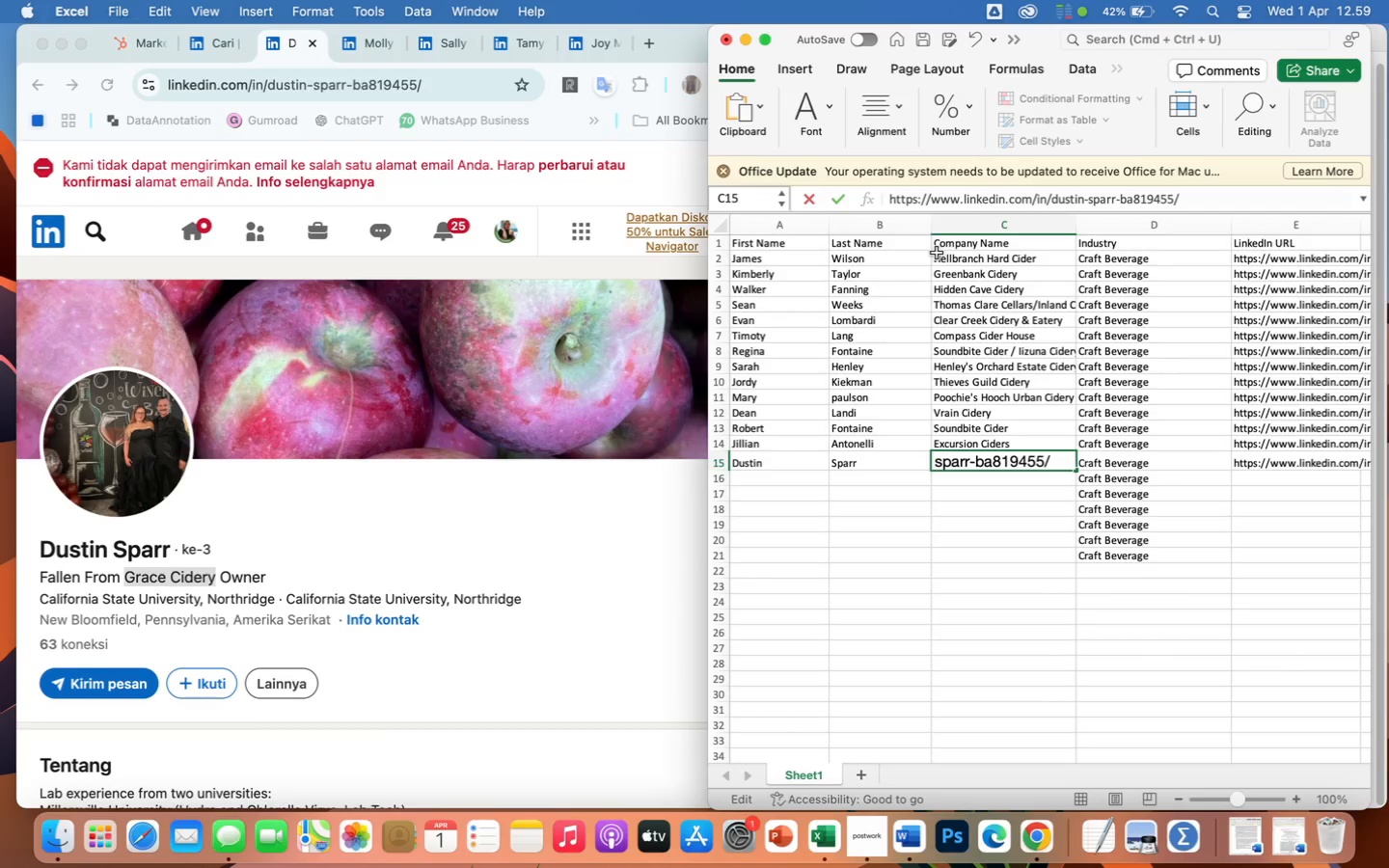 
hold_key(key=Backspace, duration=1.51)
 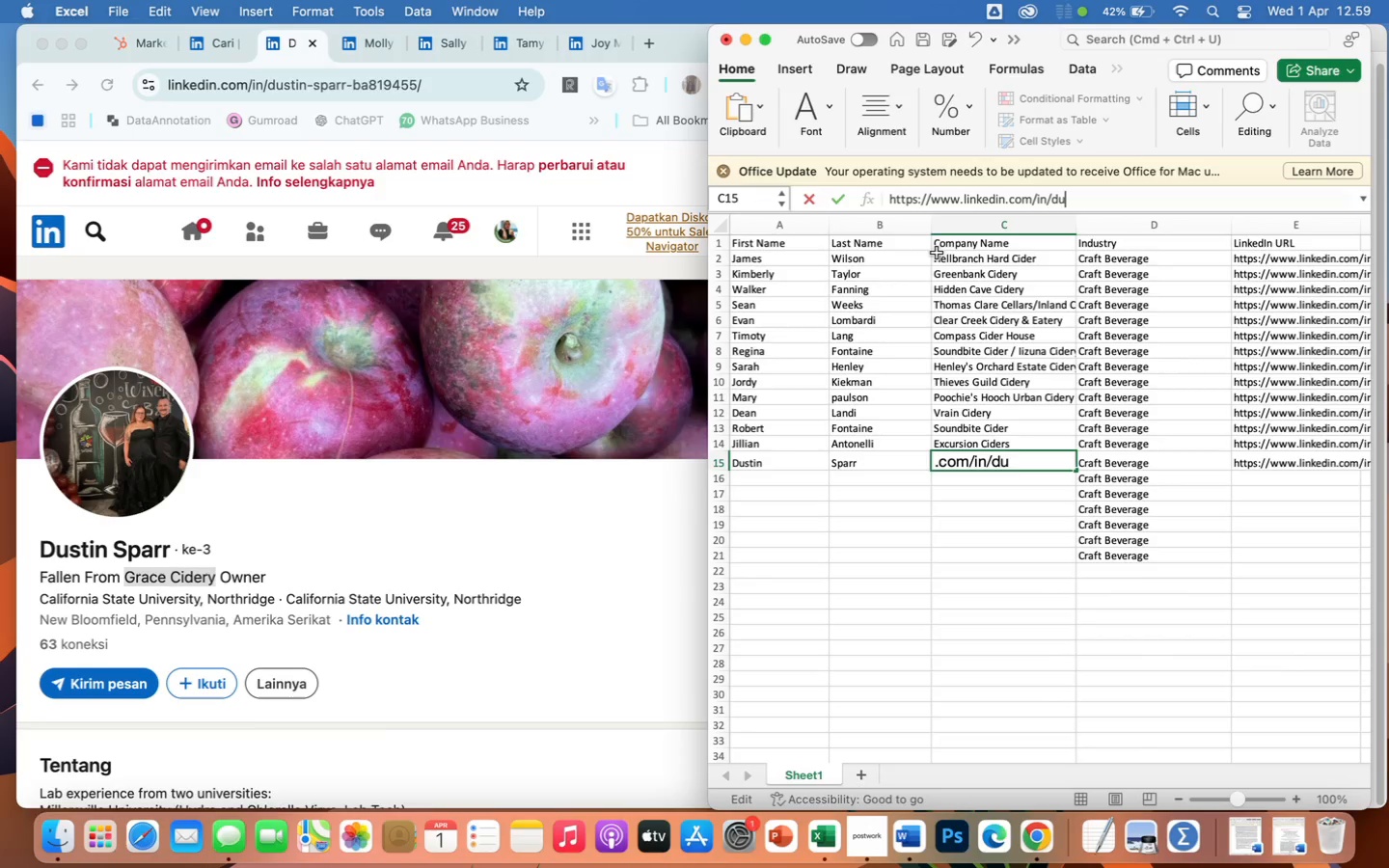 
hold_key(key=Backspace, duration=1.5)
 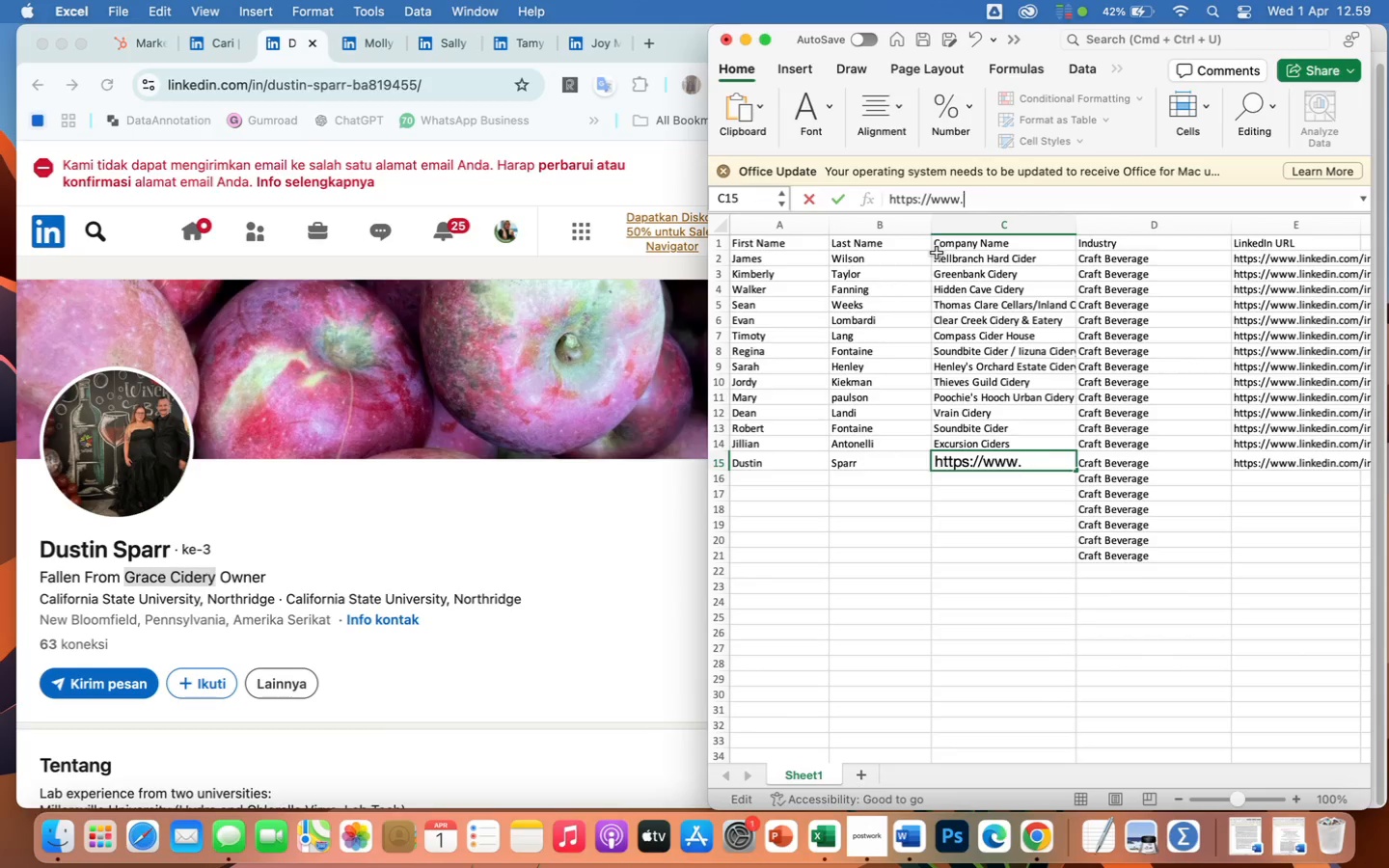 
hold_key(key=Backspace, duration=1.5)
 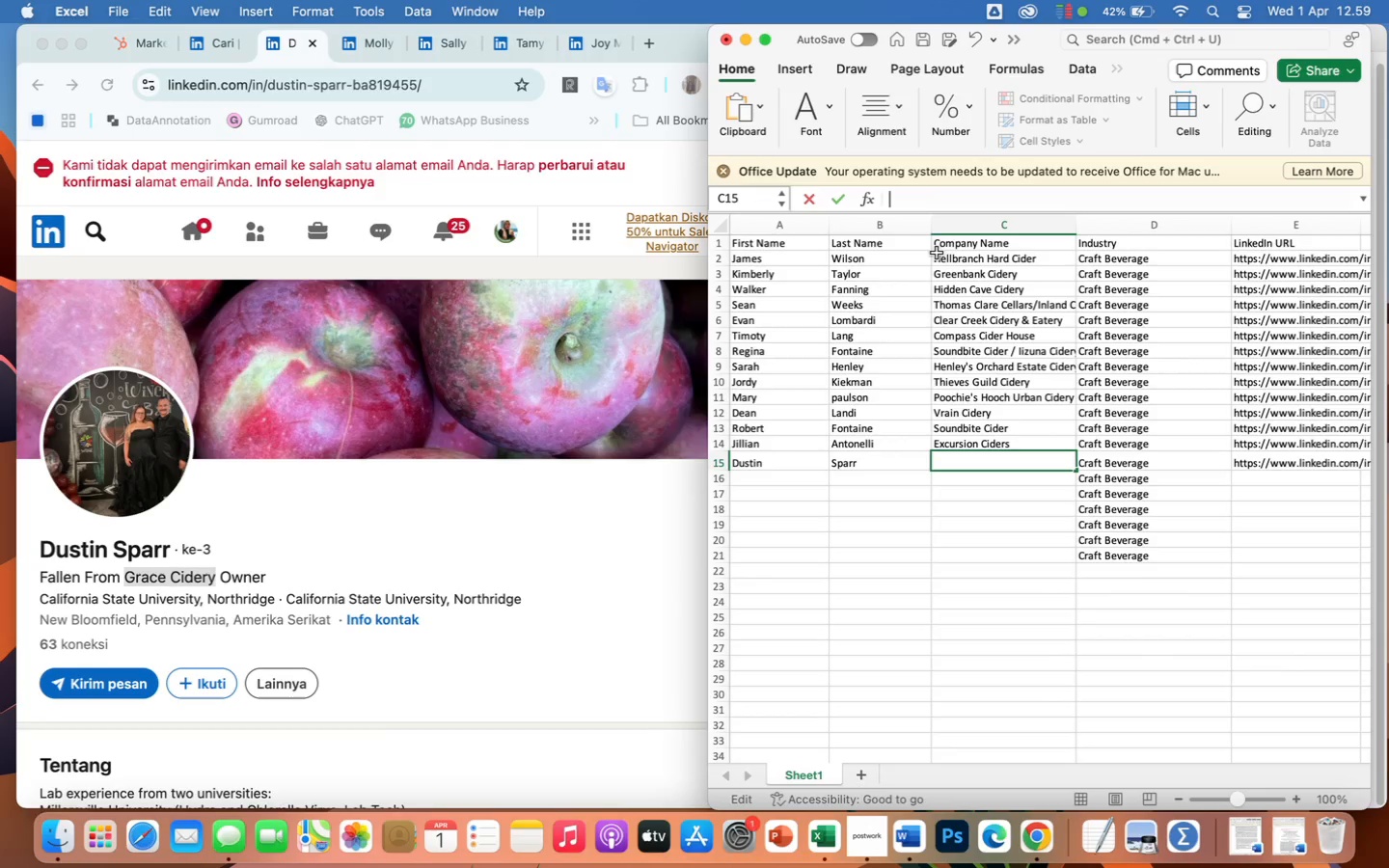 
hold_key(key=Backspace, duration=0.36)
 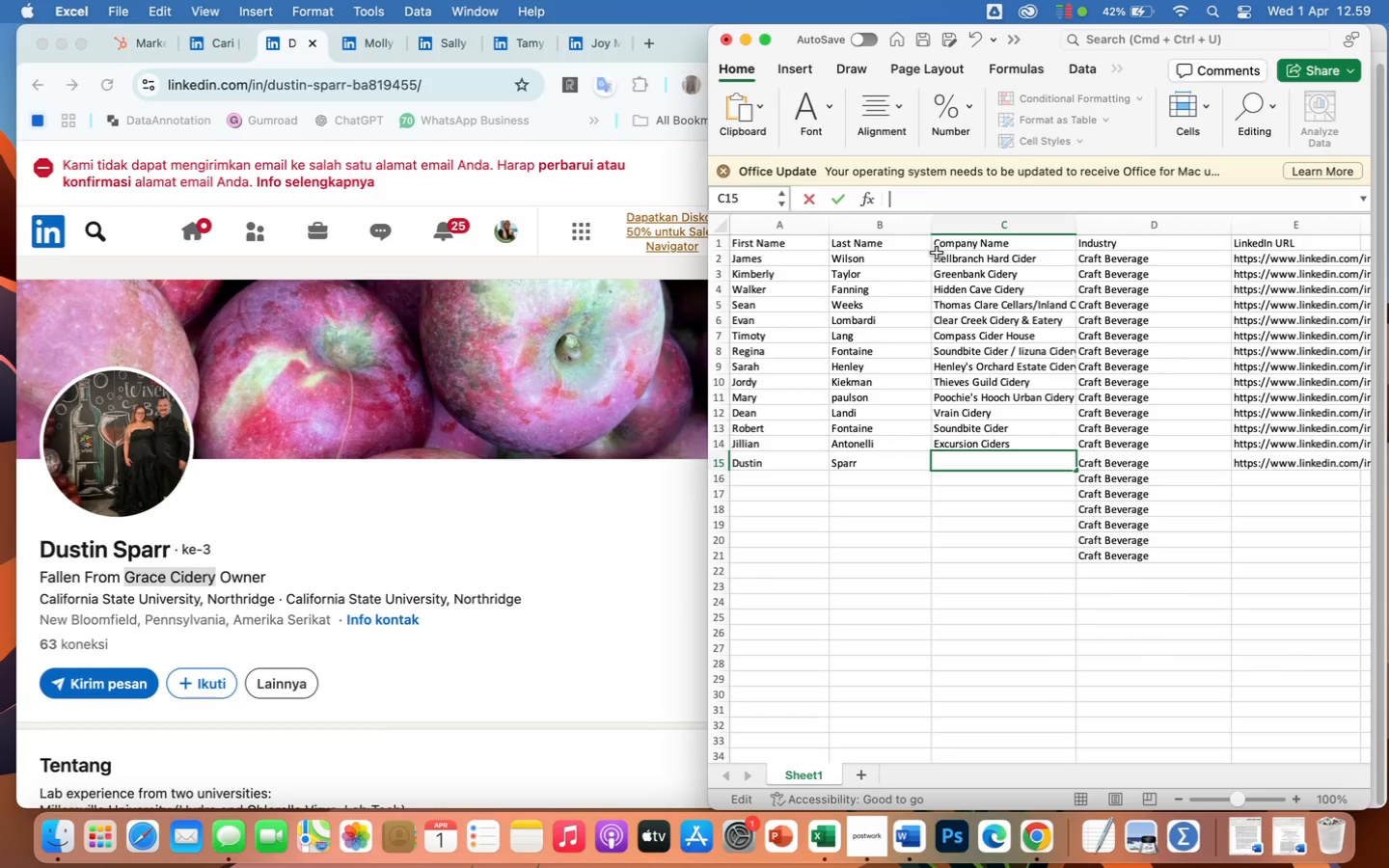 
type(Grace Cidery)
 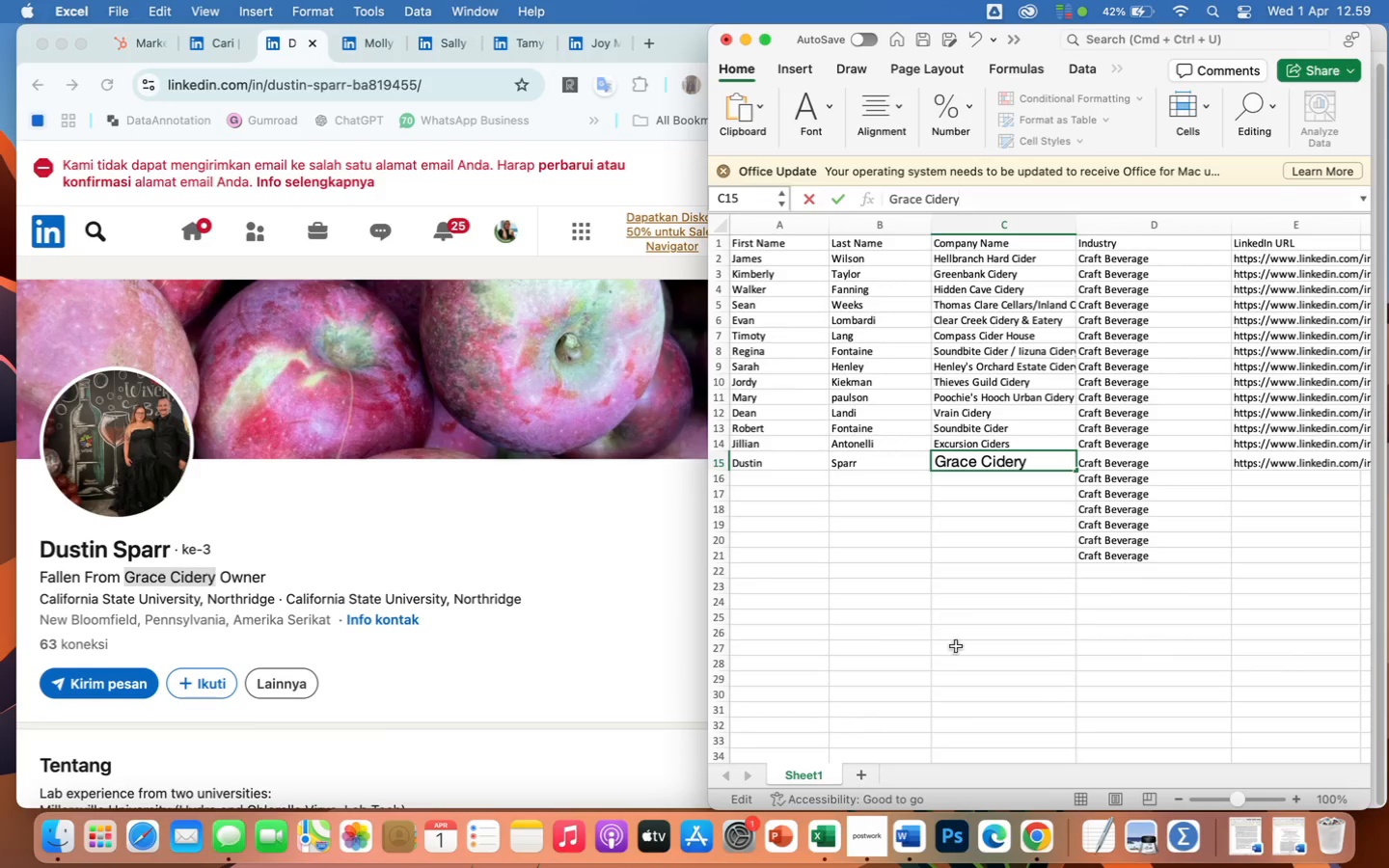 
left_click([970, 604])
 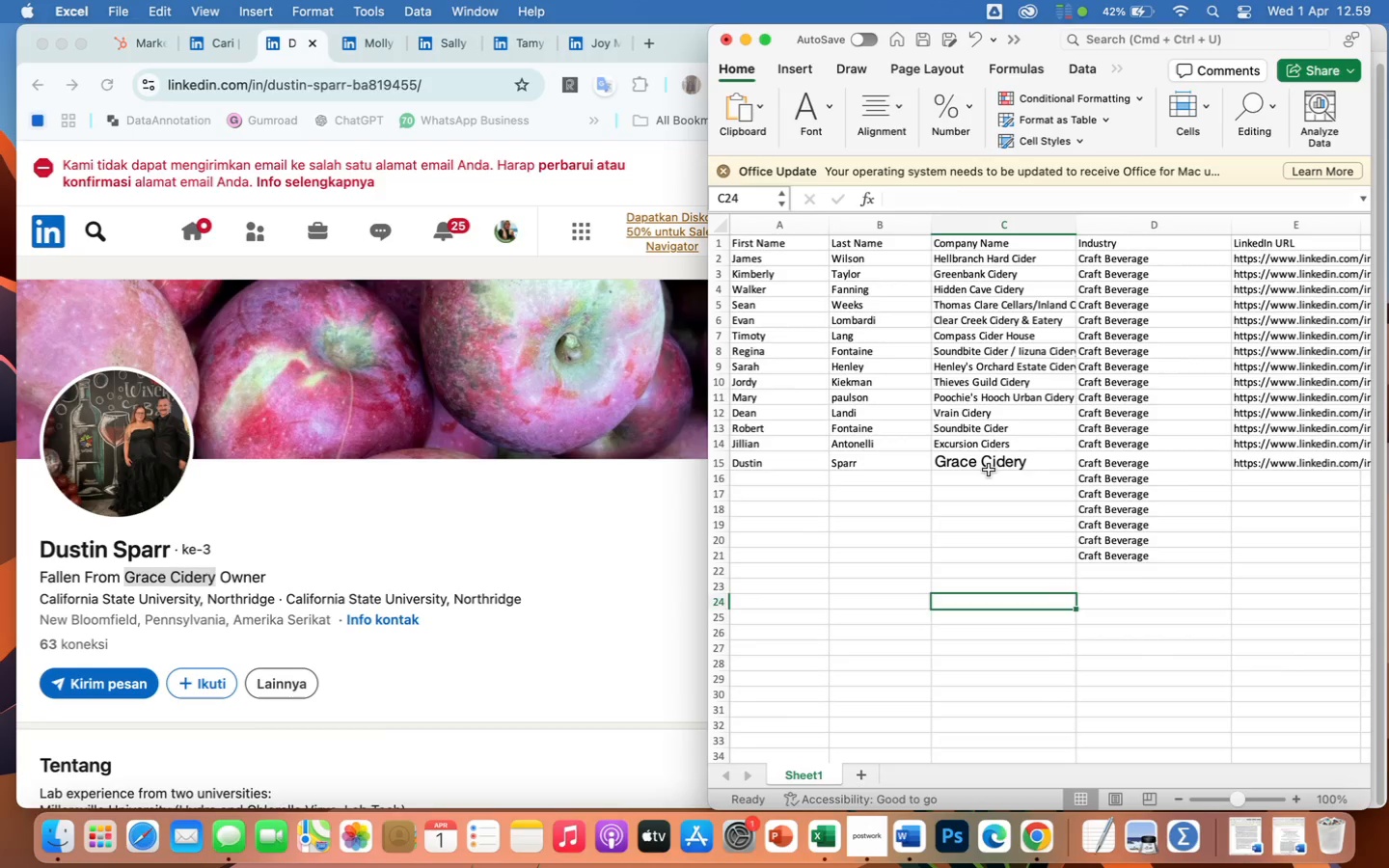 
left_click([987, 466])
 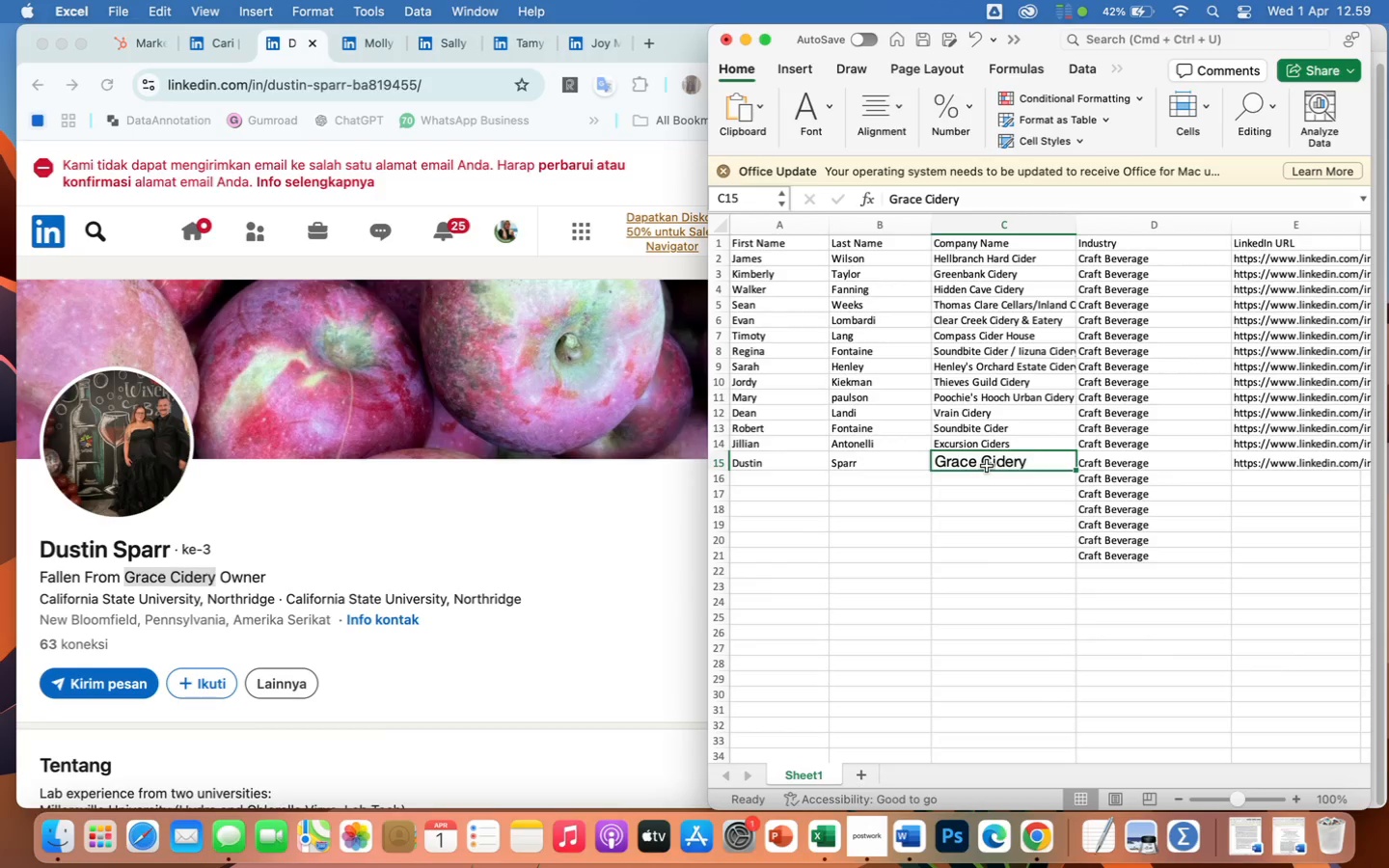 
key(Backspace)
 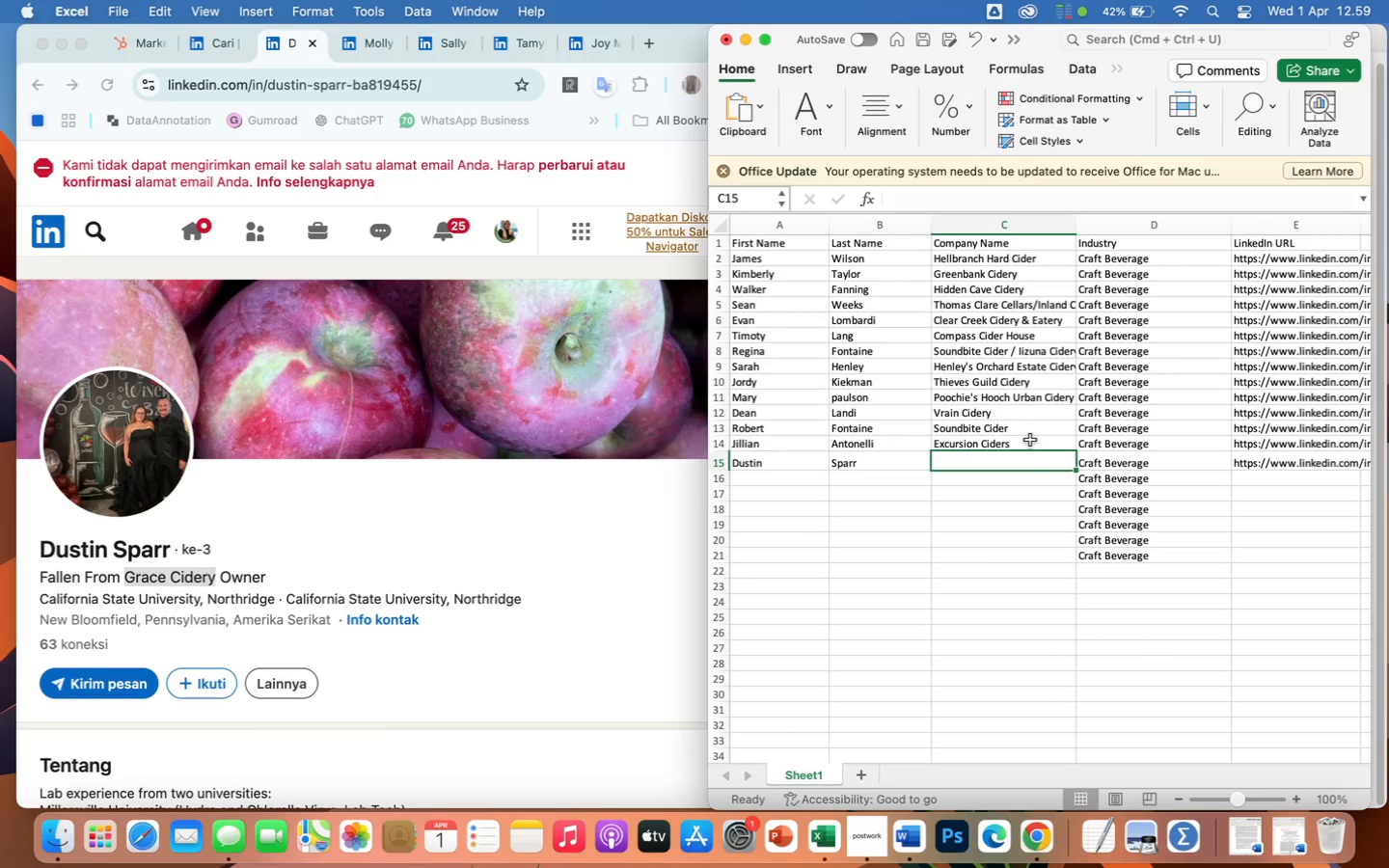 
left_click([1029, 440])
 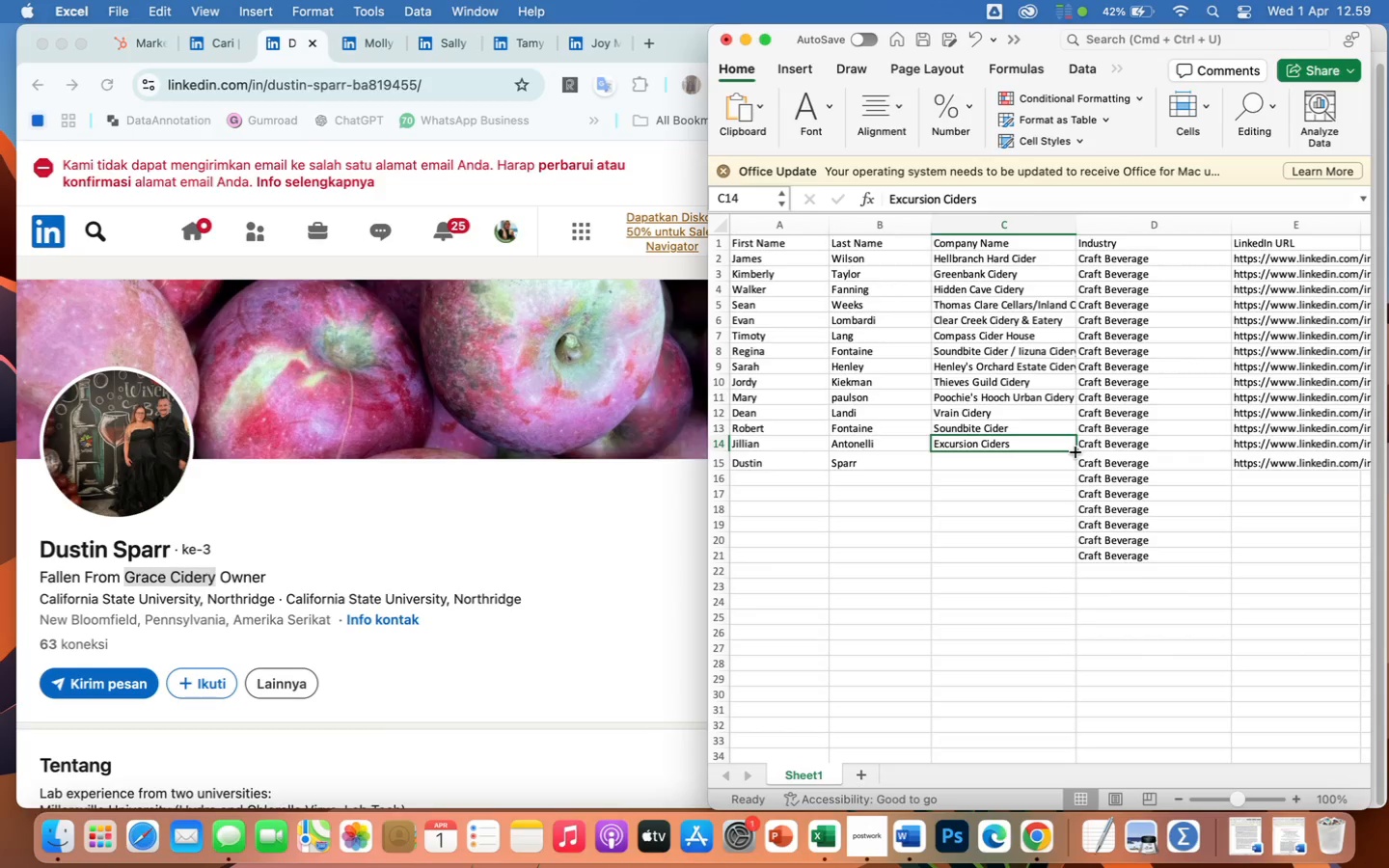 
left_click_drag(start_coordinate=[1076, 452], to_coordinate=[1076, 469])
 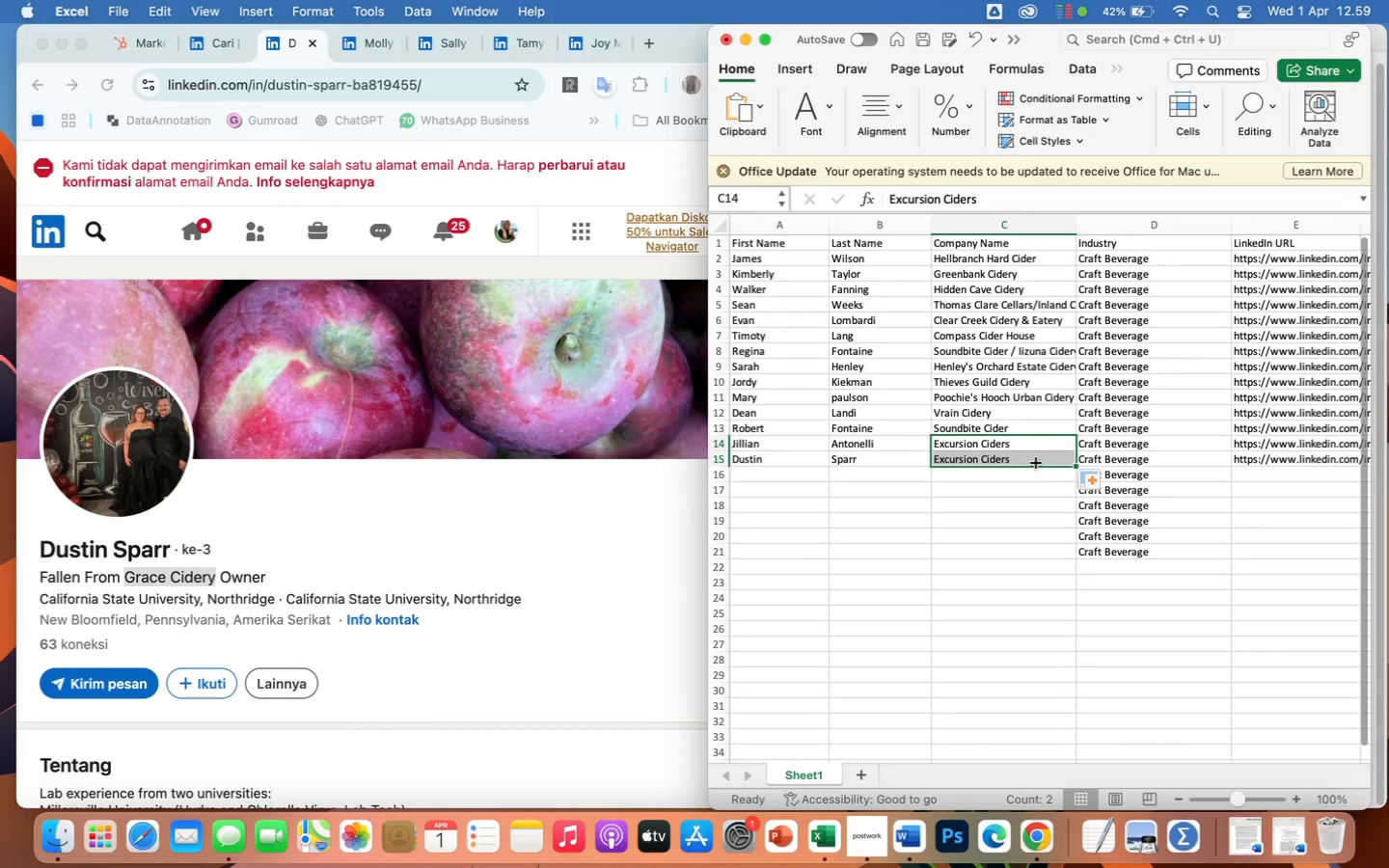 
left_click([1036, 463])
 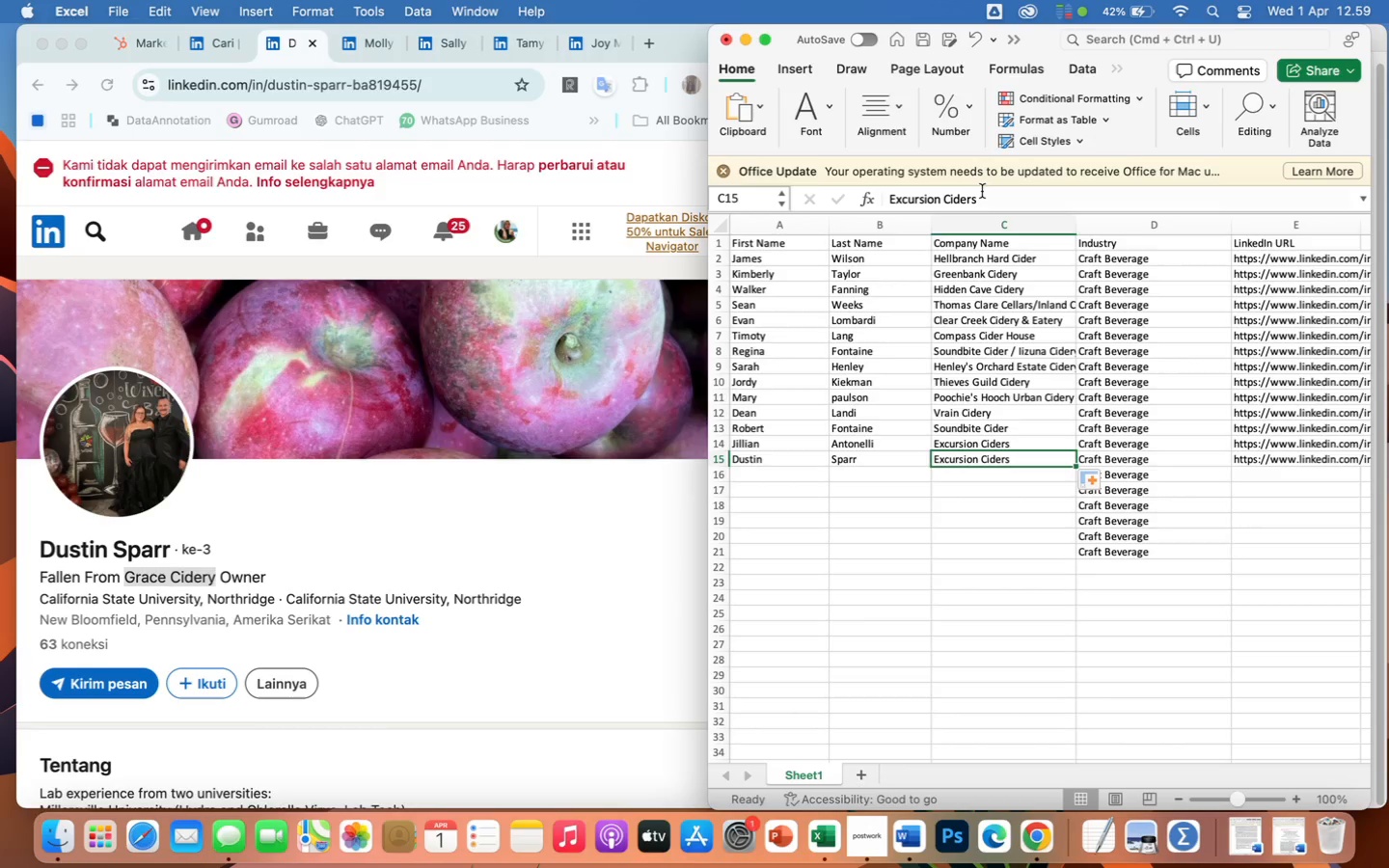 
left_click([984, 189])
 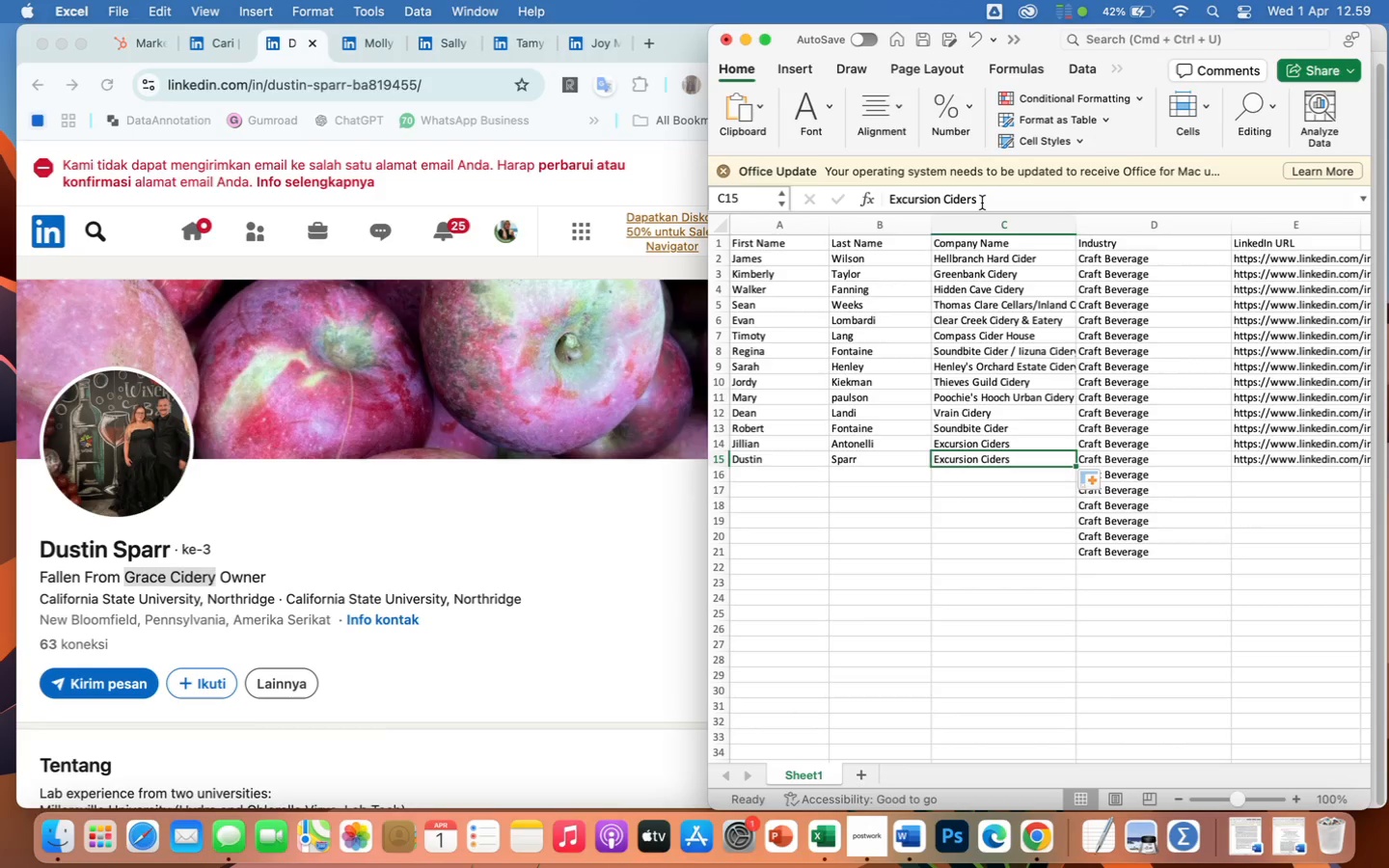 
left_click([982, 203])
 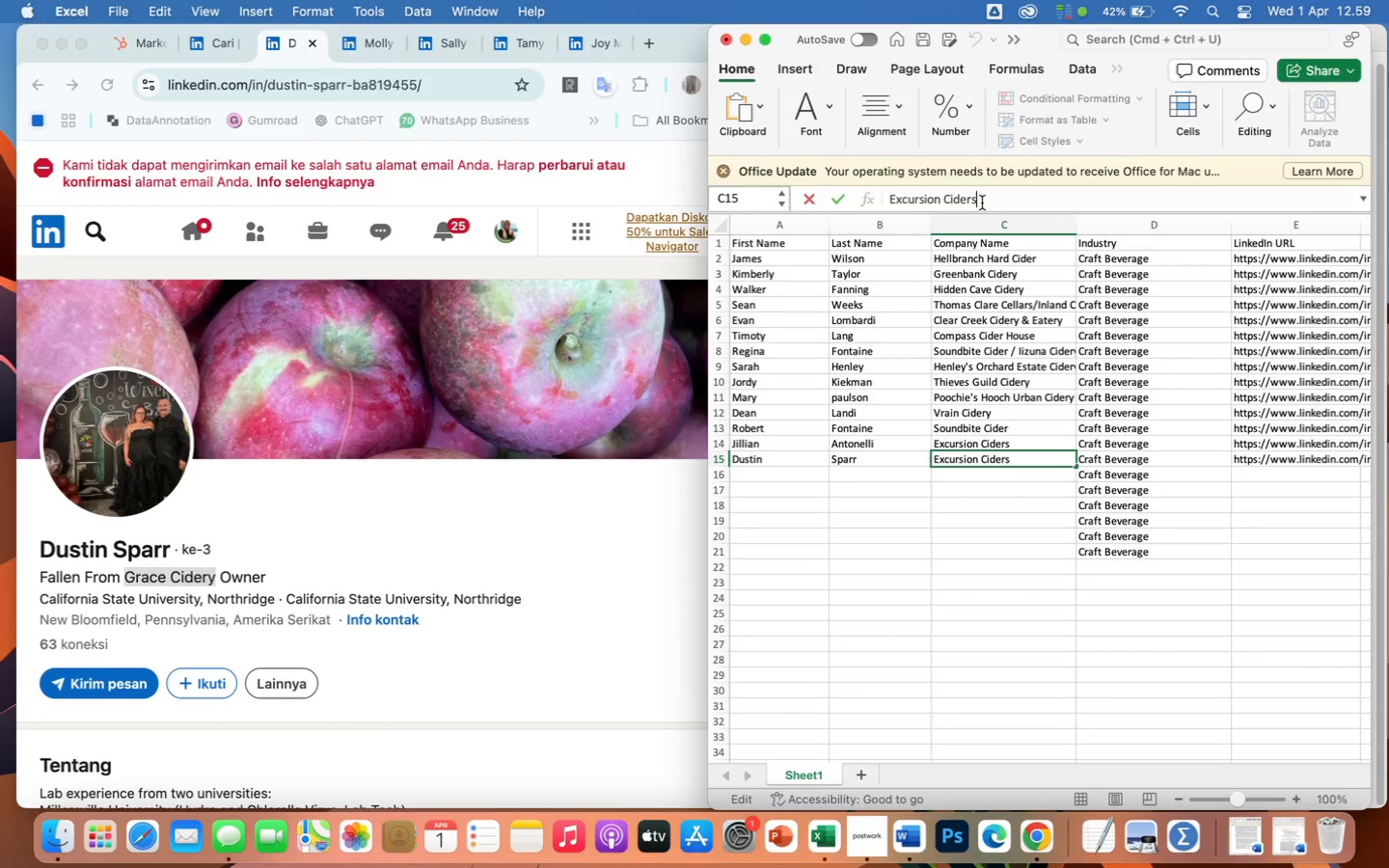 
hold_key(key=Backspace, duration=1.51)
 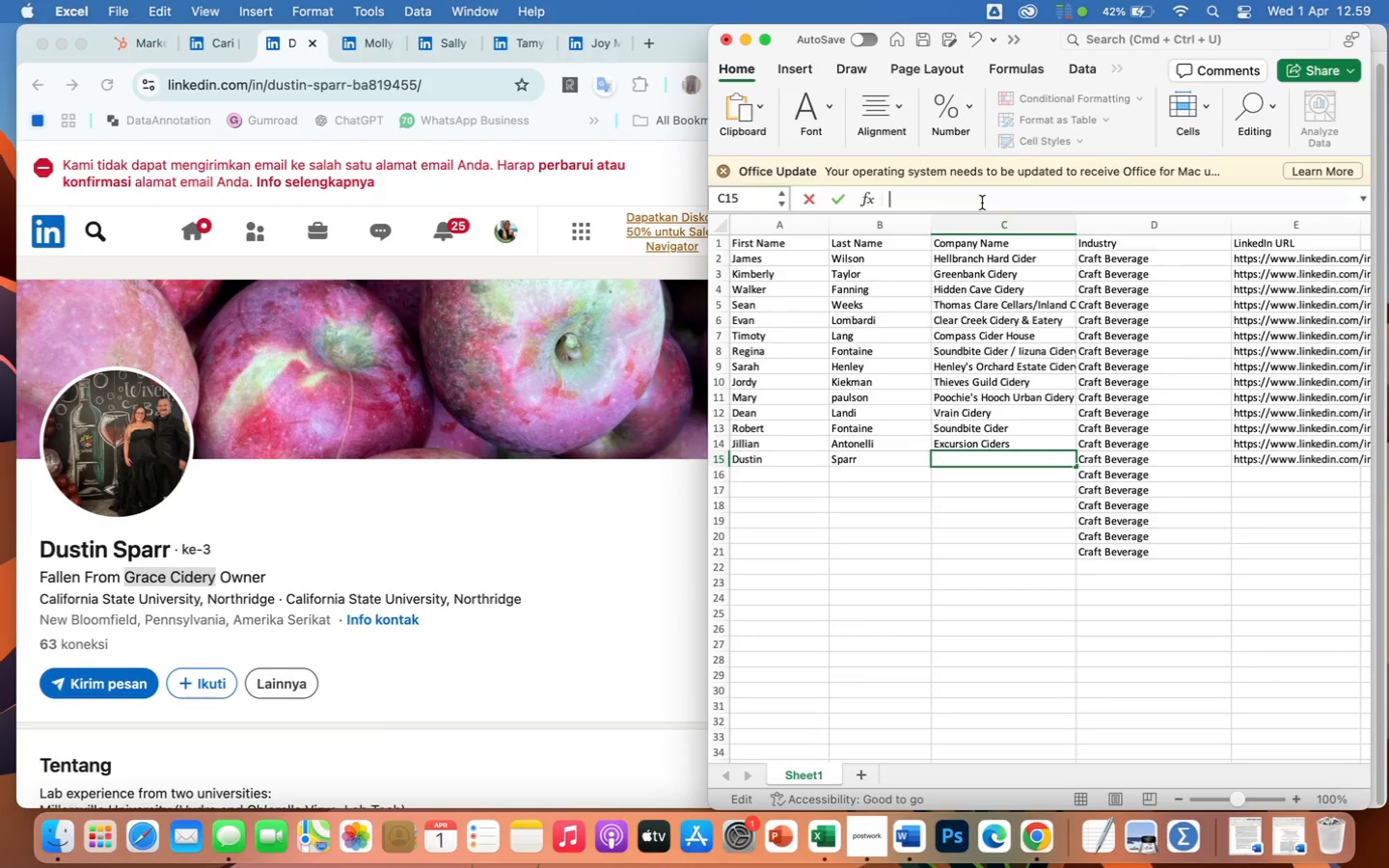 
hold_key(key=Backspace, duration=0.57)
 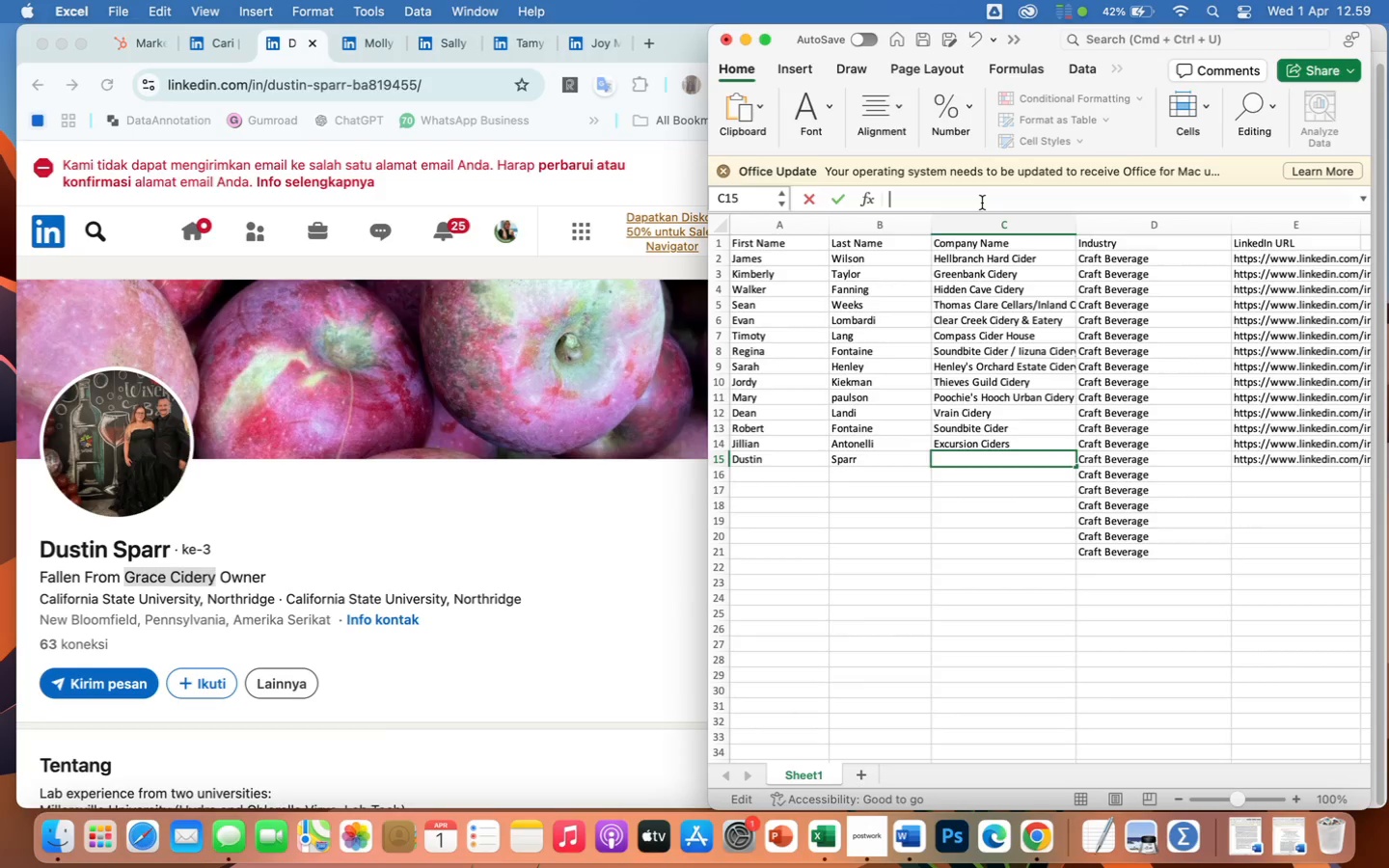 
type(Grace Cidery)
 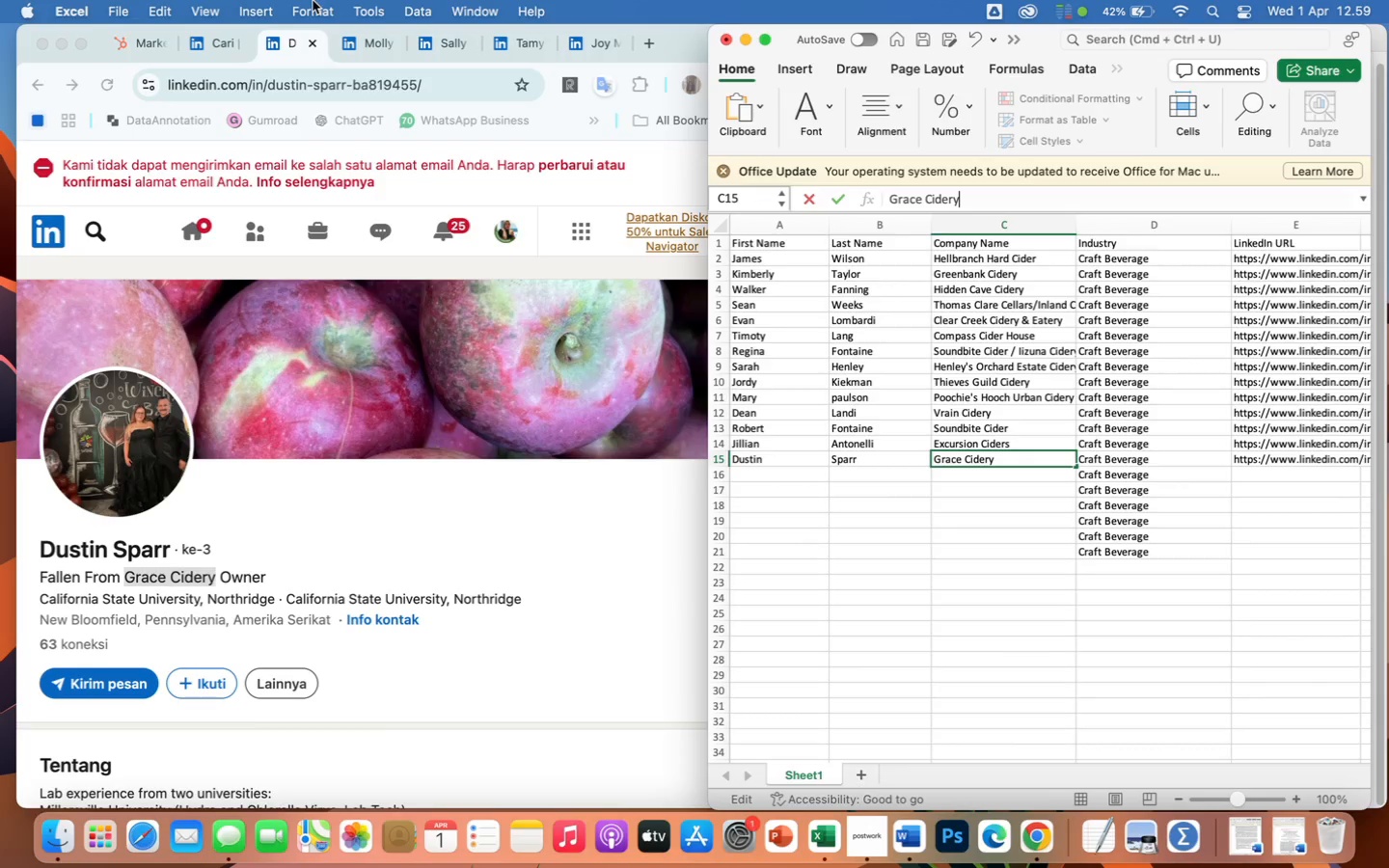 
left_click([314, 44])
 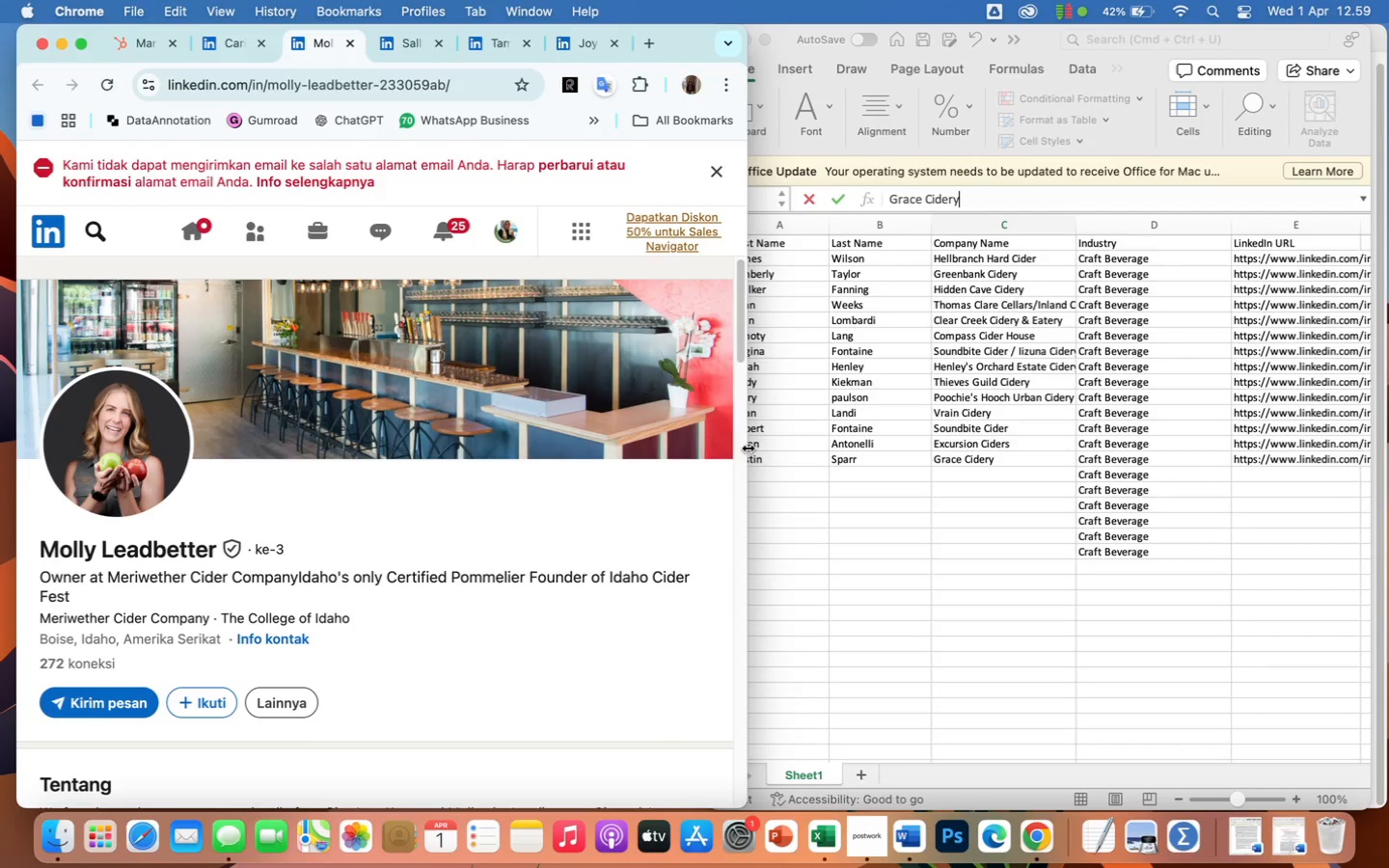 
left_click([802, 479])
 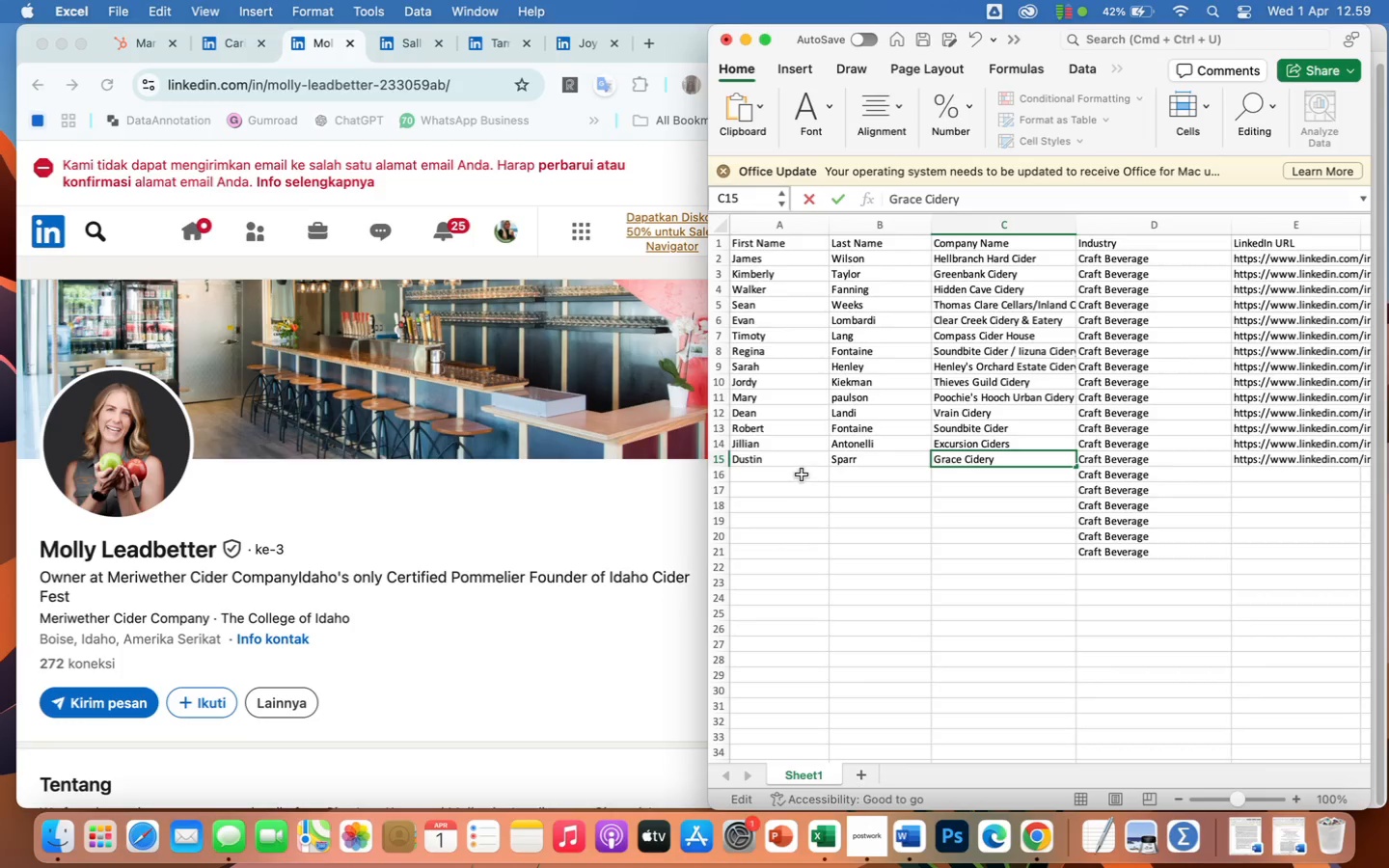 
left_click([802, 475])
 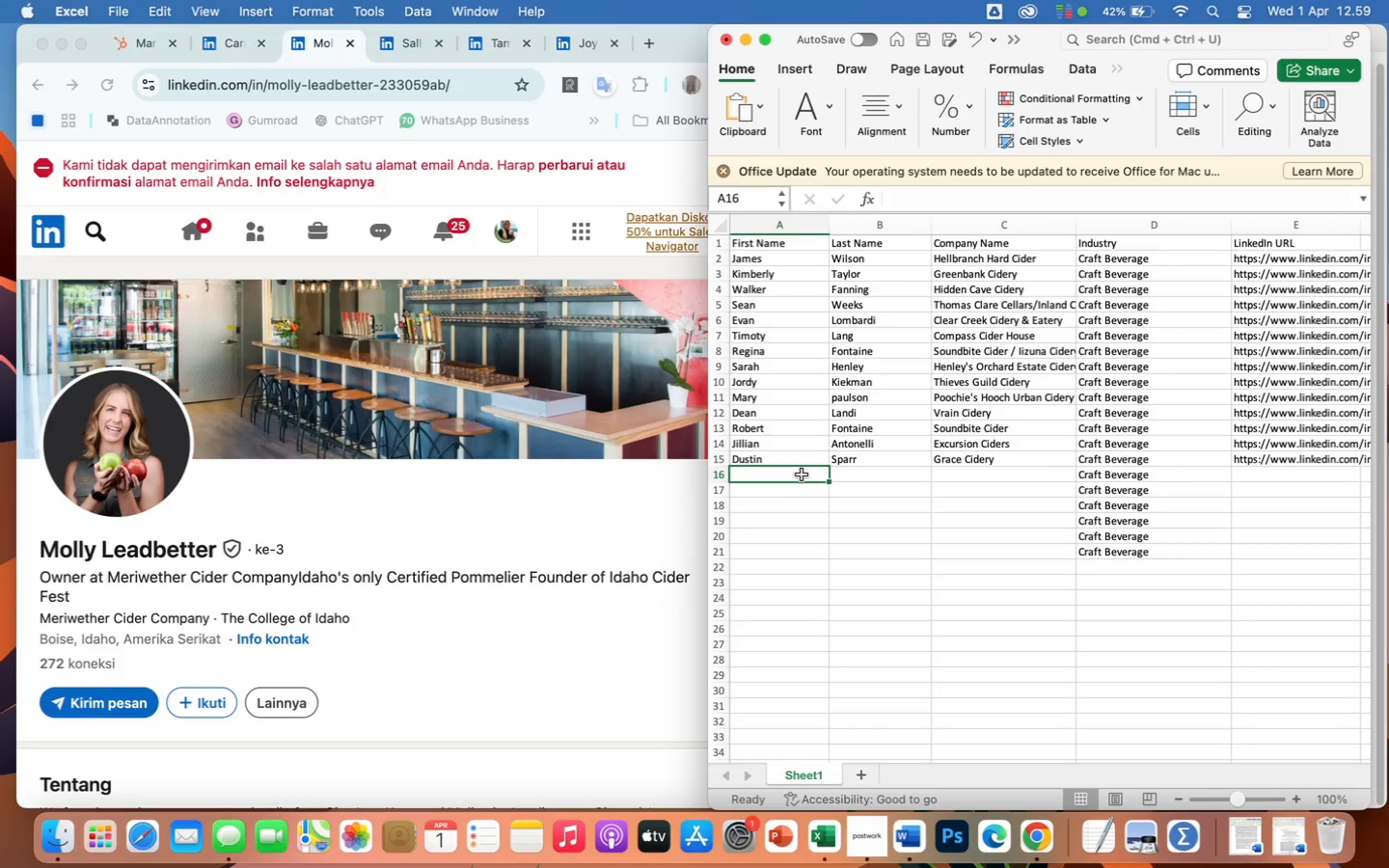 
type(Molly)
 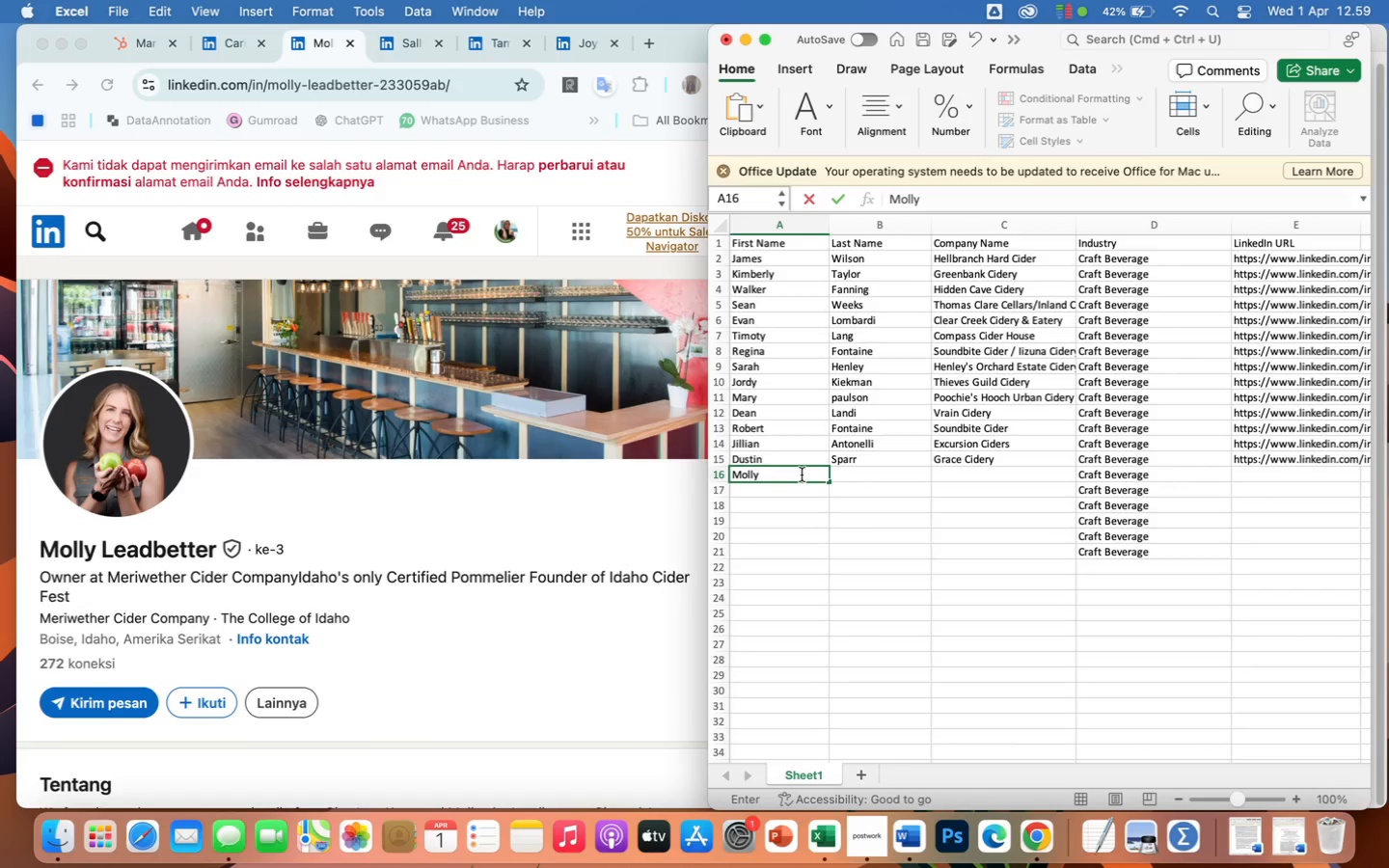 
key(ArrowRight)
 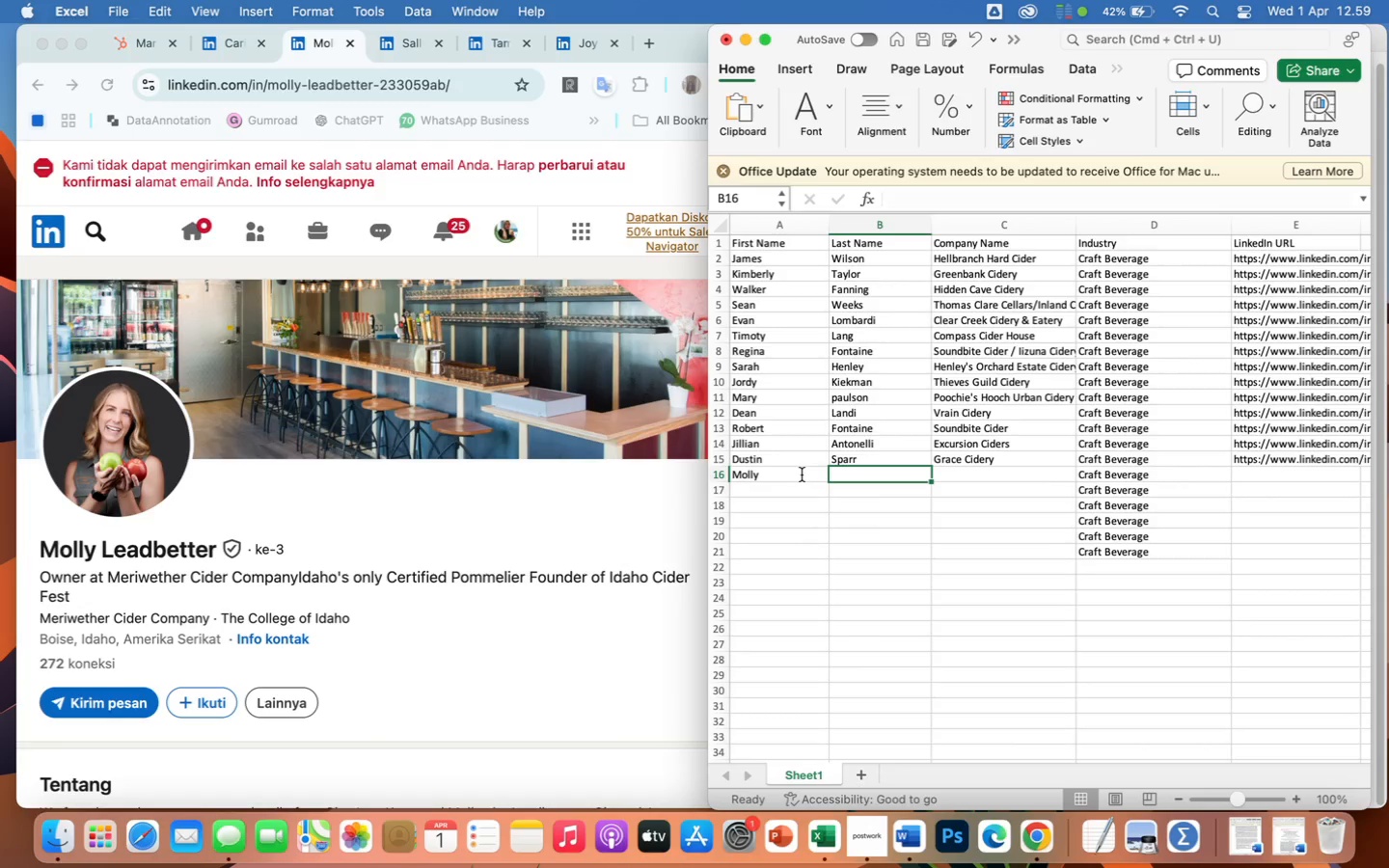 
type(Leadbetter)
 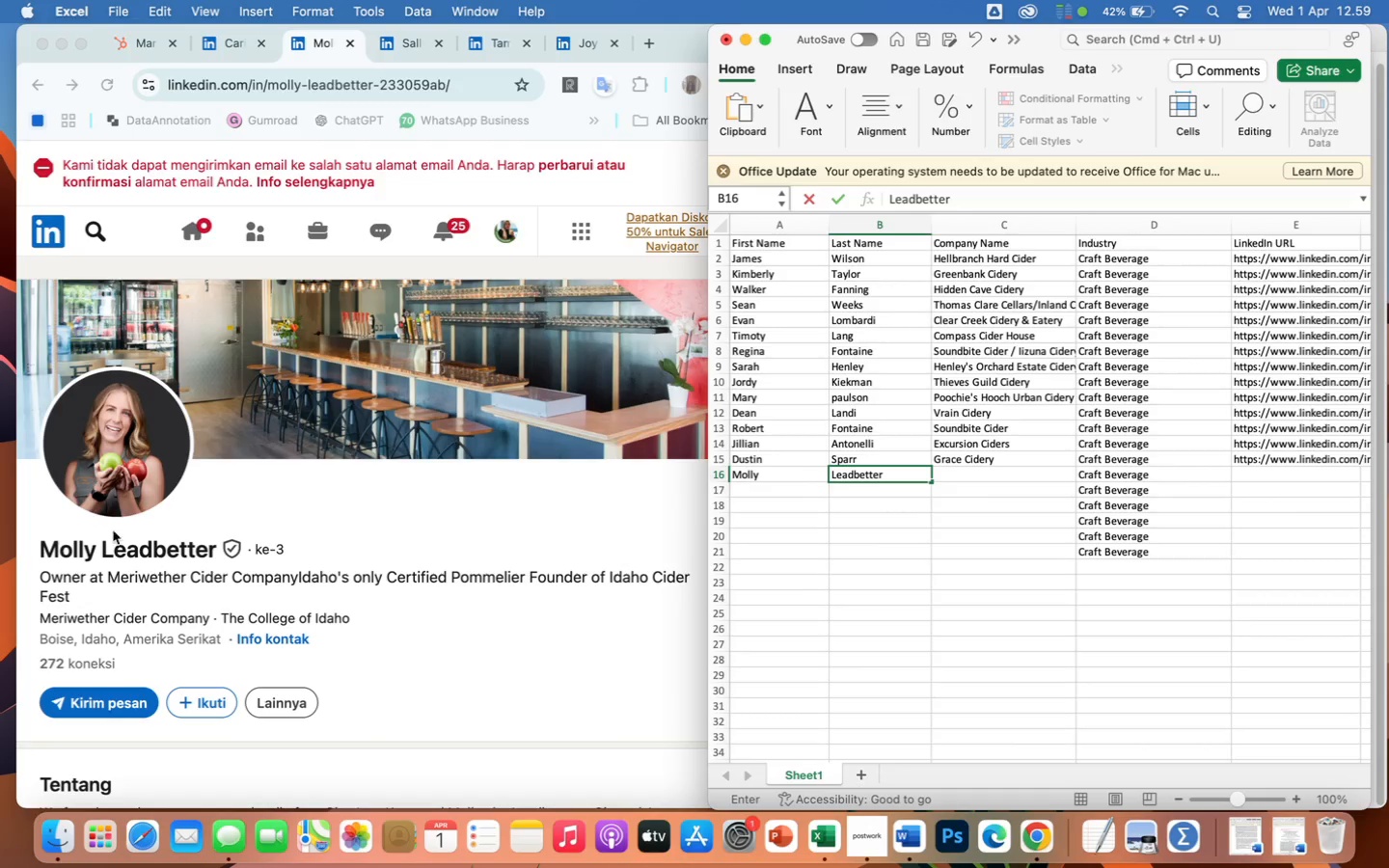 
left_click([114, 583])
 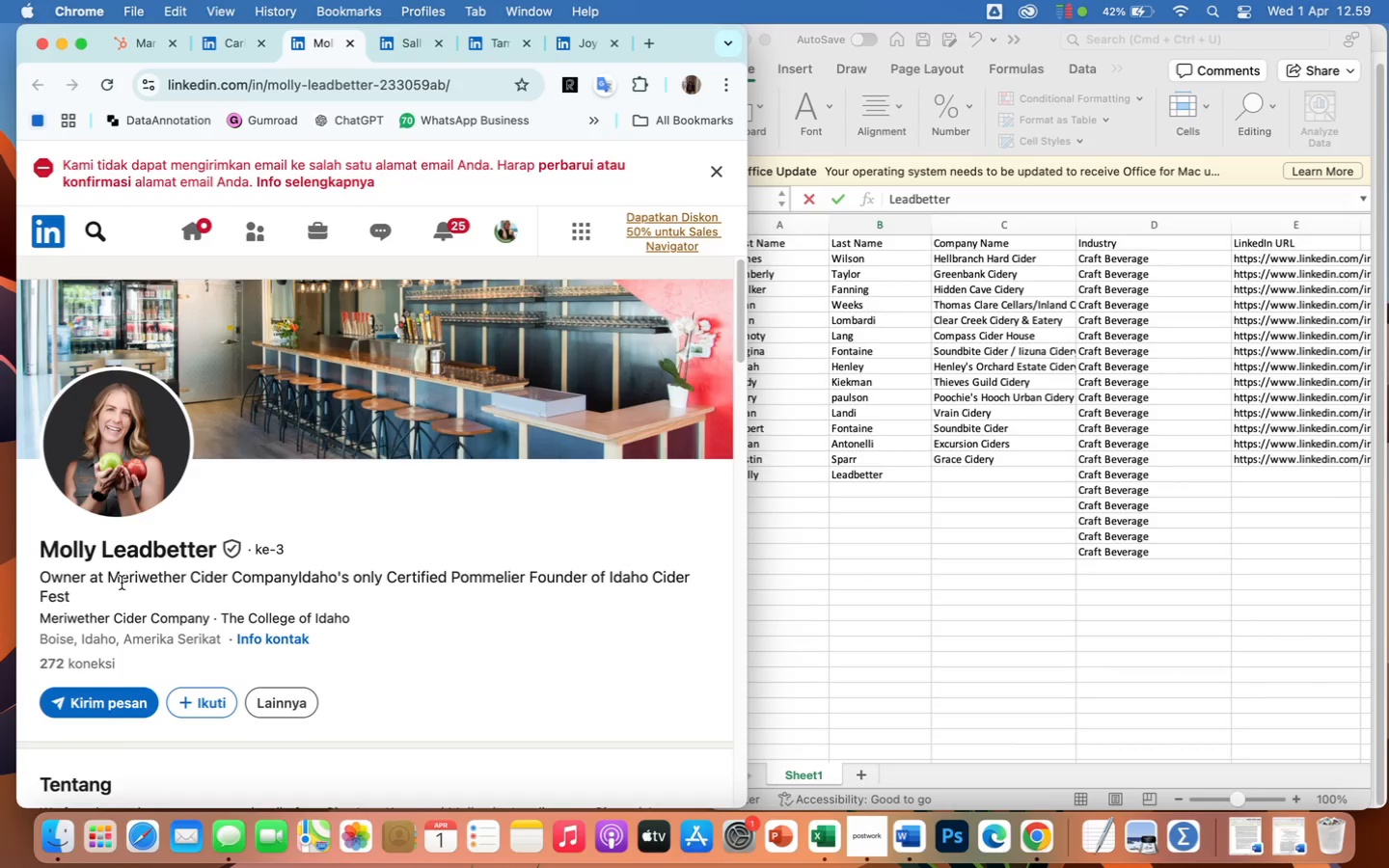 
left_click_drag(start_coordinate=[110, 579], to_coordinate=[229, 585])
 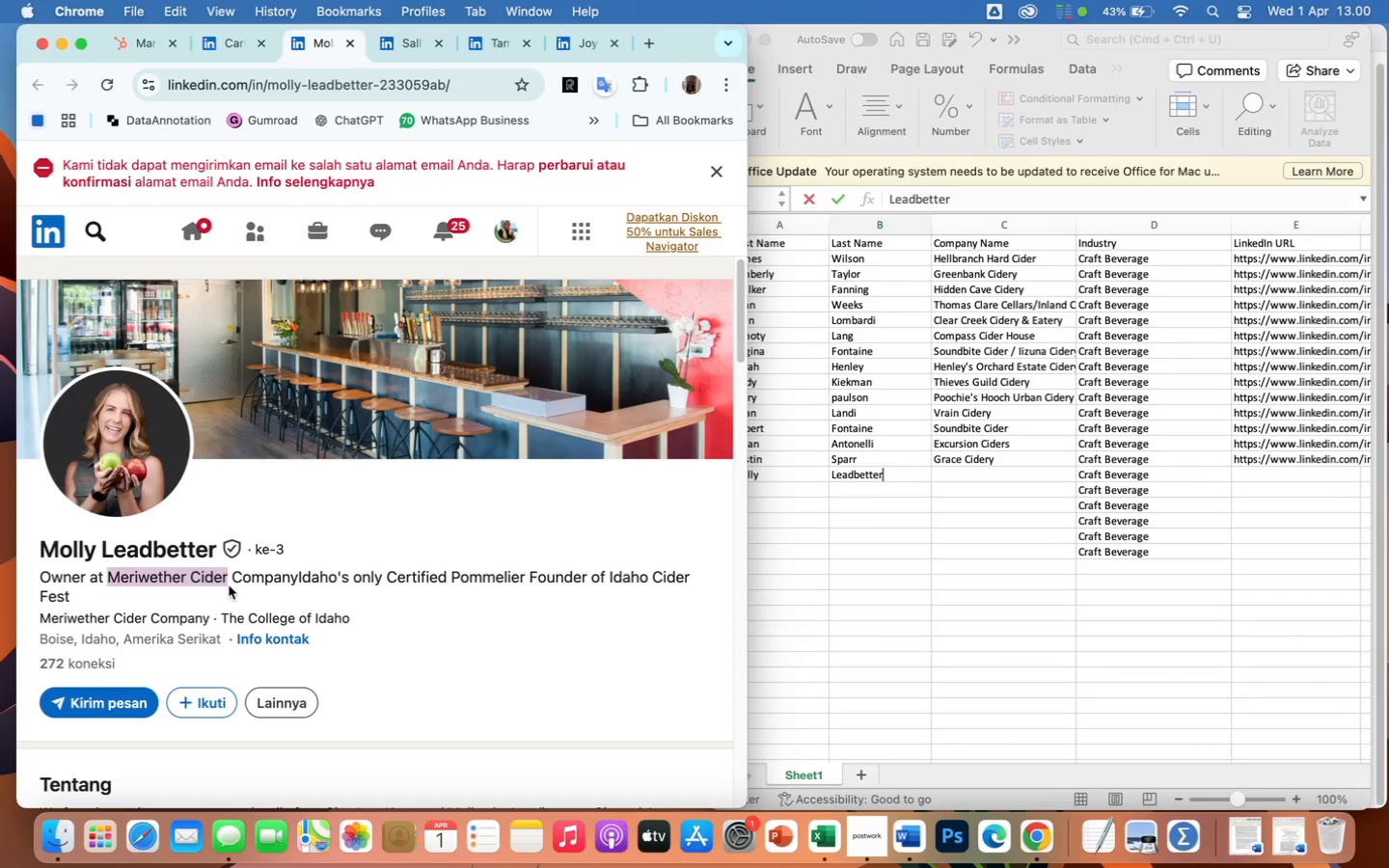 
key(Meta+CommandLeft)
 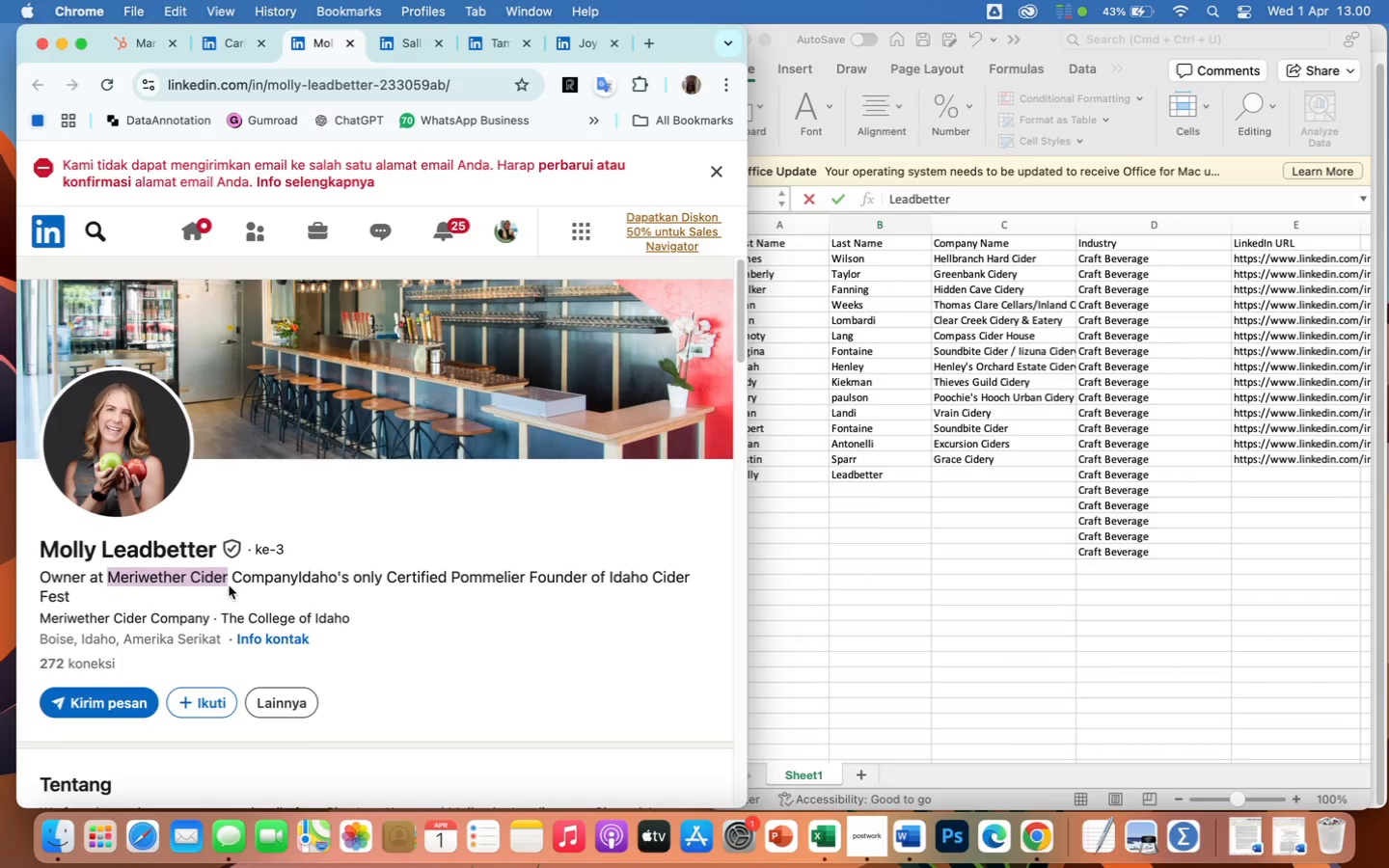 
key(Meta+C)
 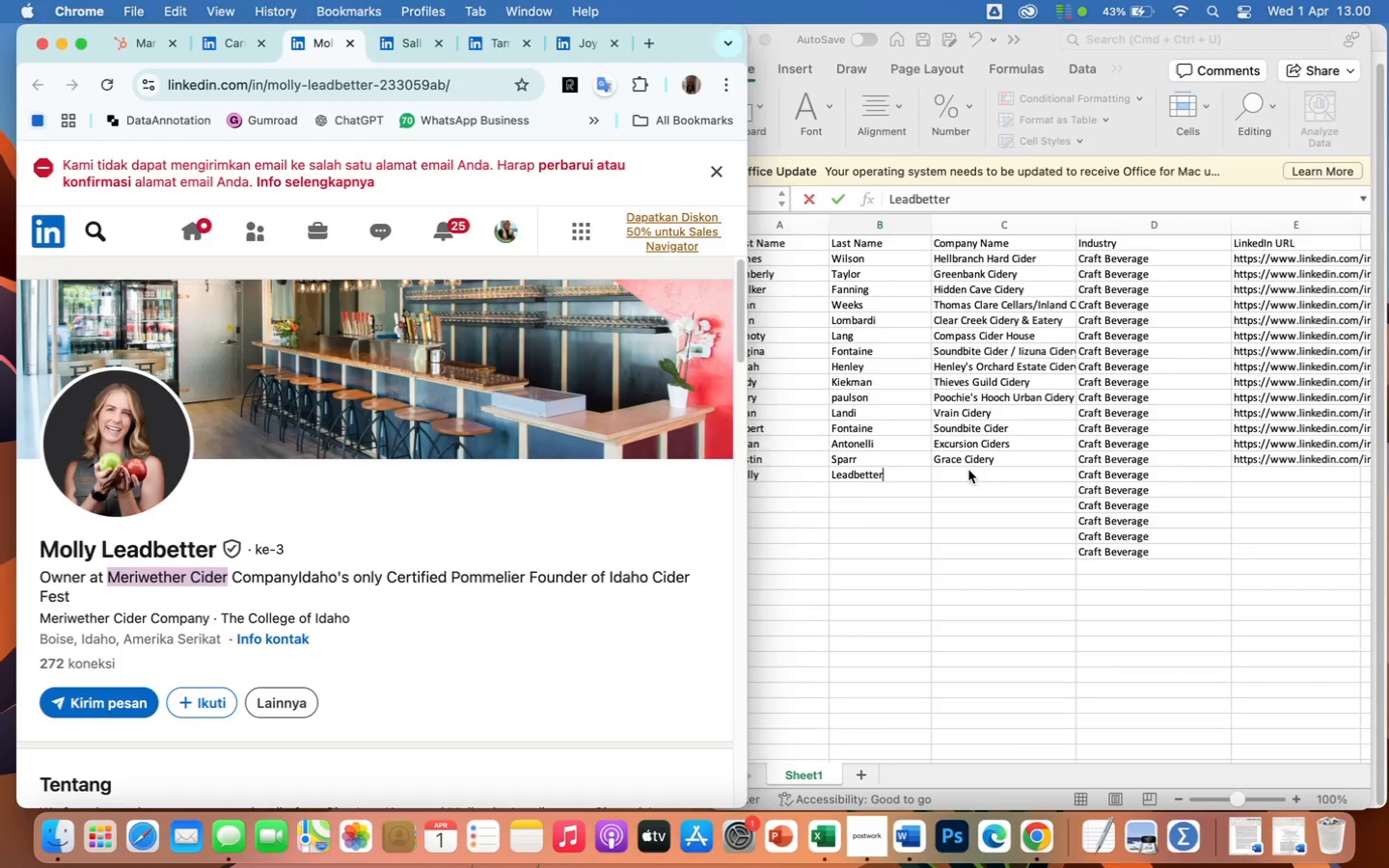 
double_click([968, 470])
 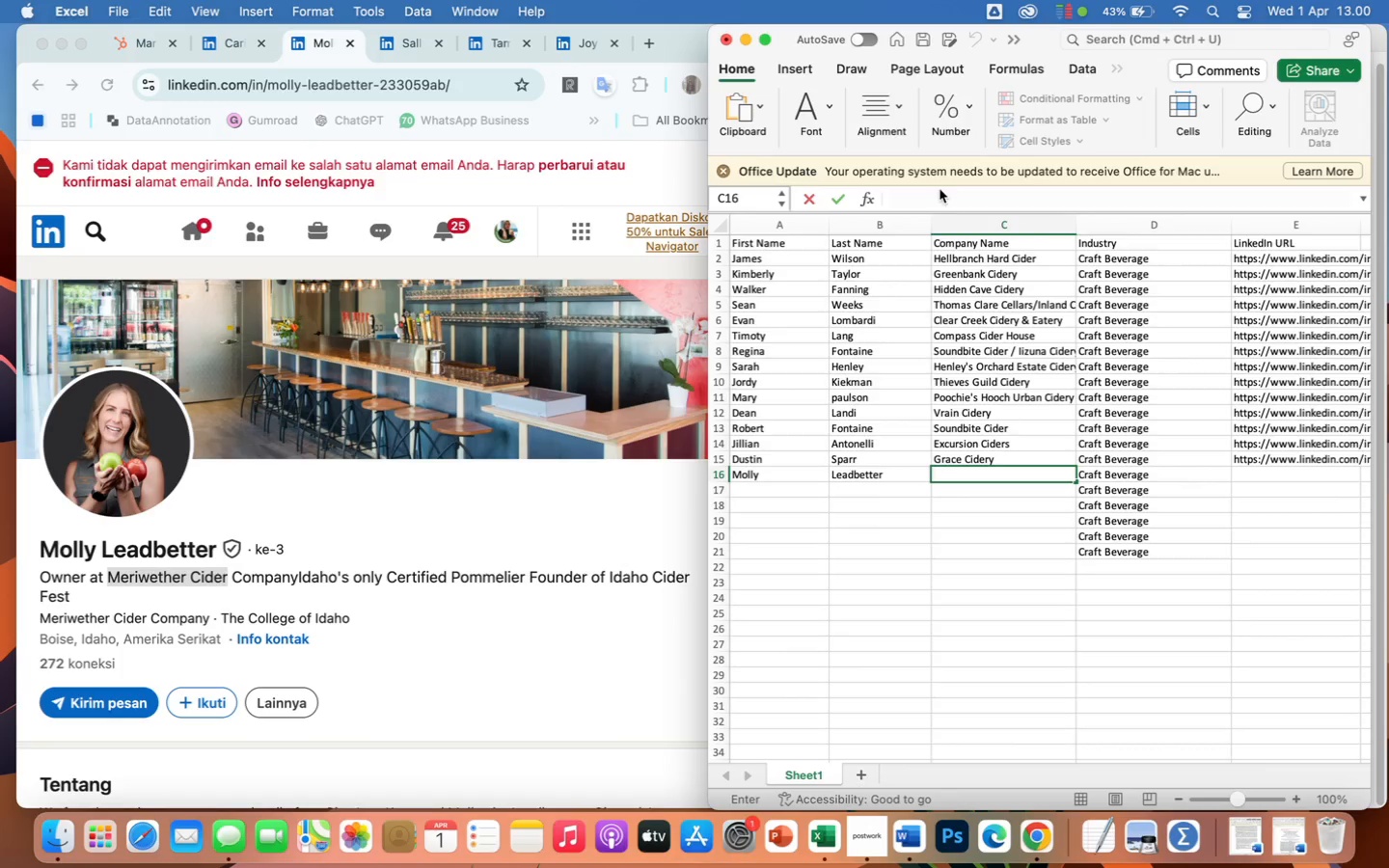 
left_click([934, 193])
 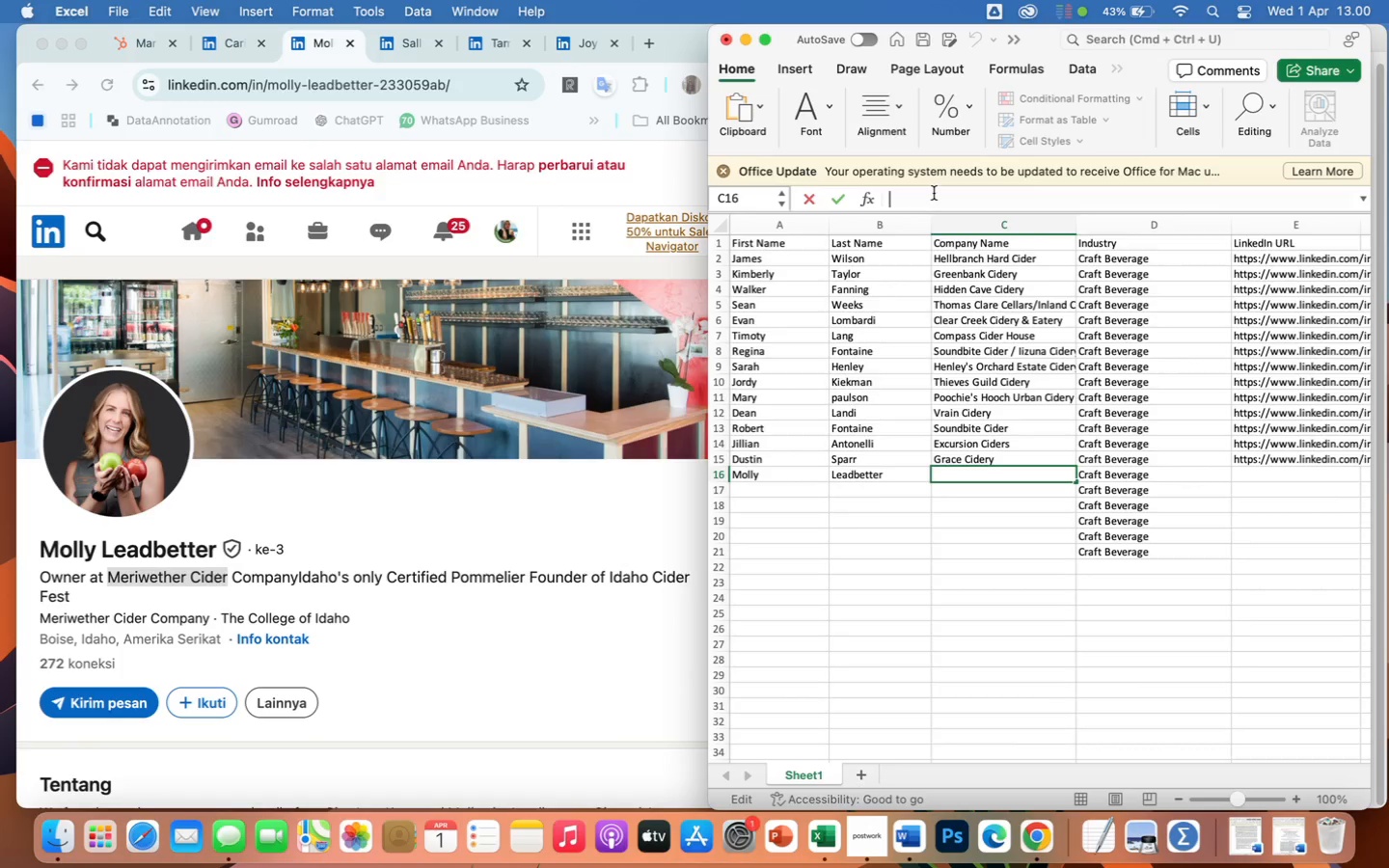 
key(Meta+CommandLeft)
 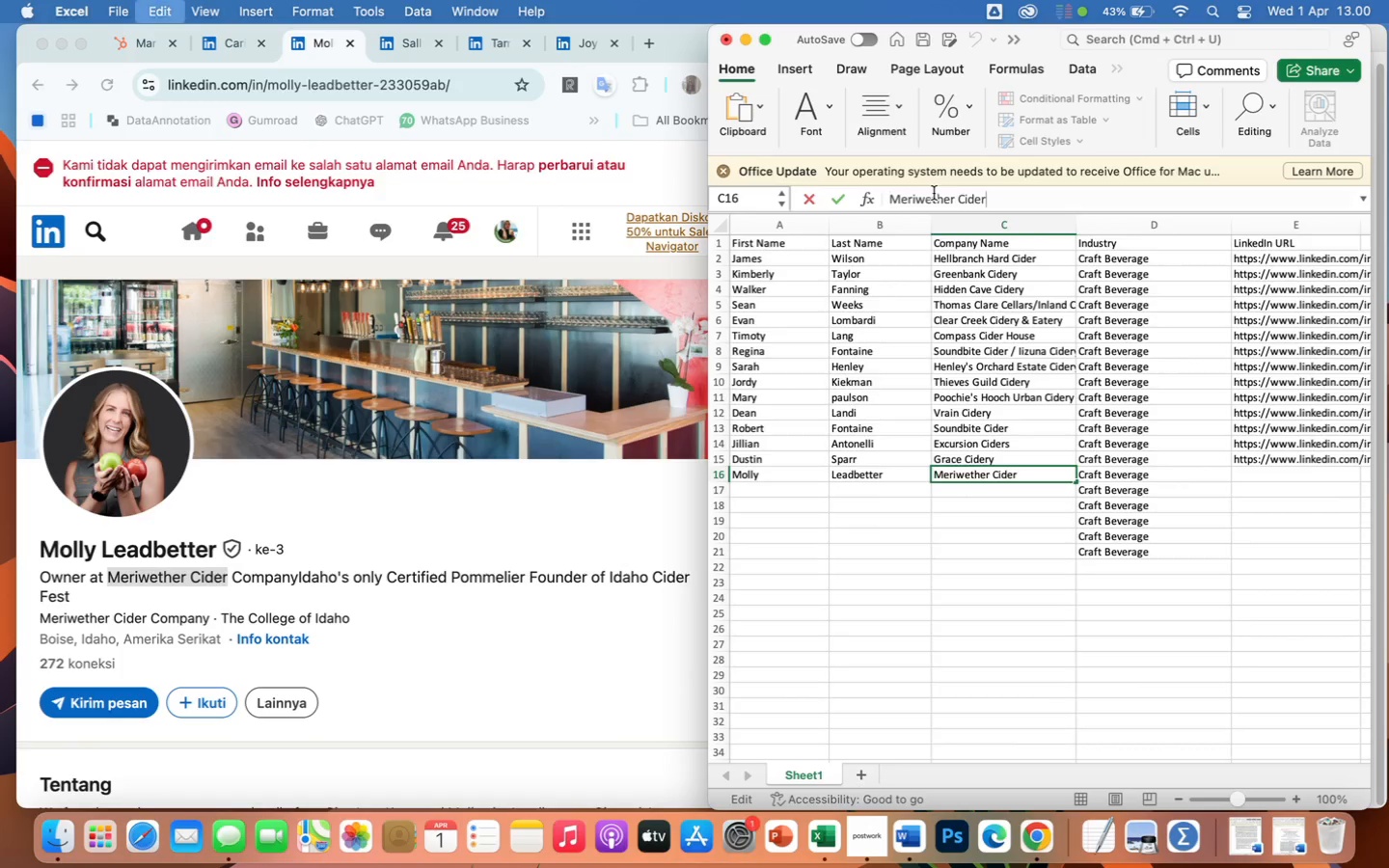 
key(Meta+V)
 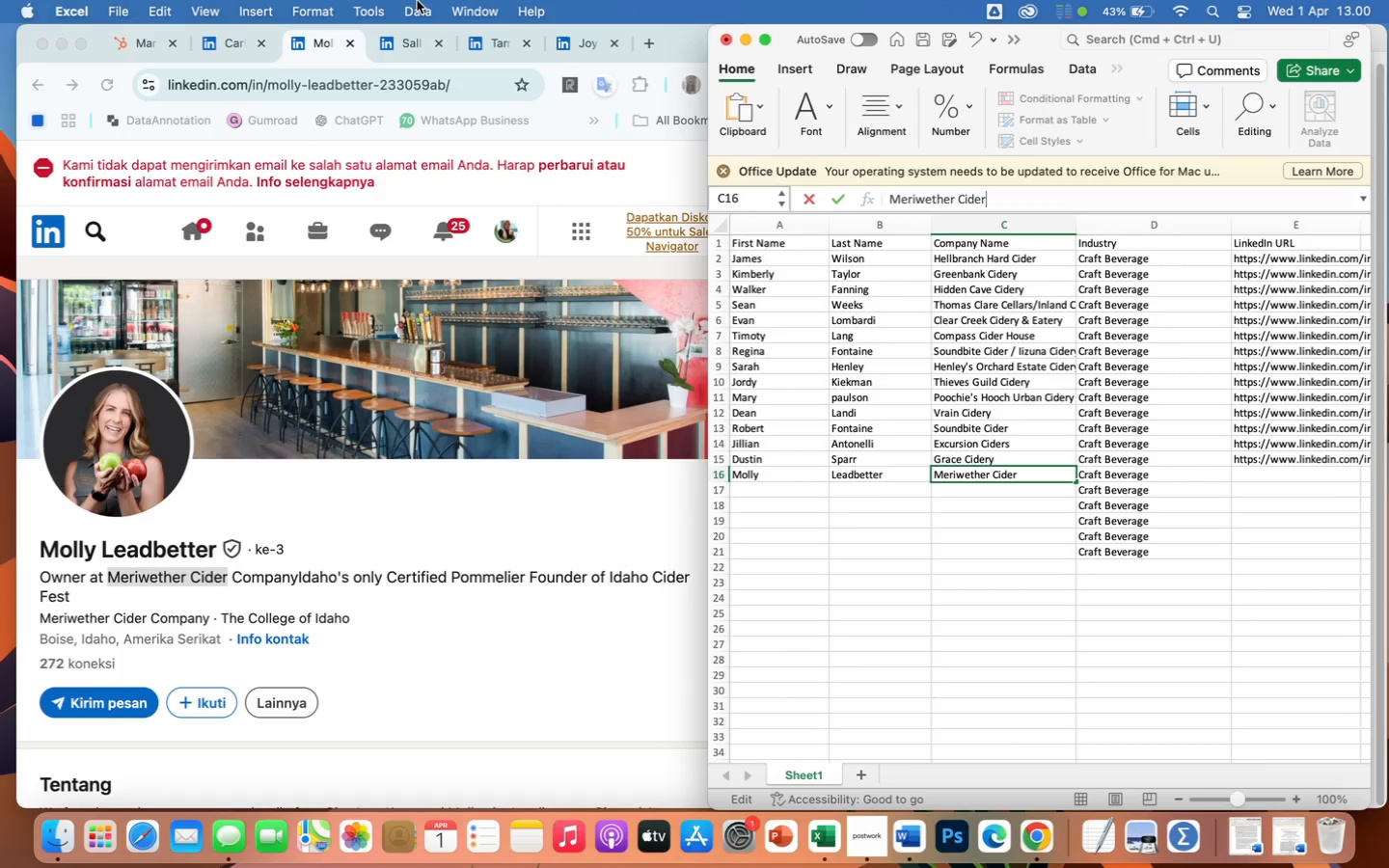 
left_click([366, 88])
 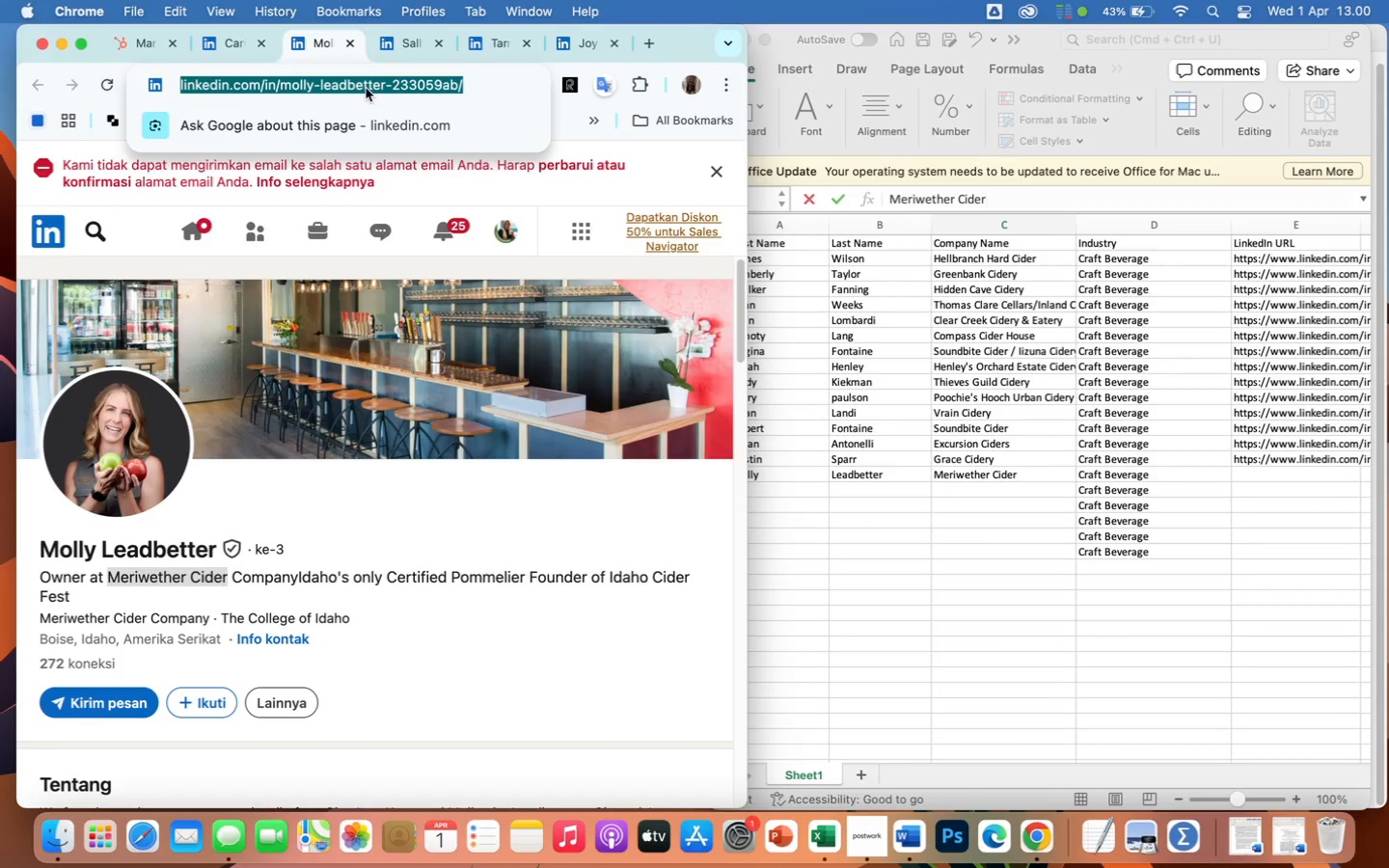 
key(Meta+CommandLeft)
 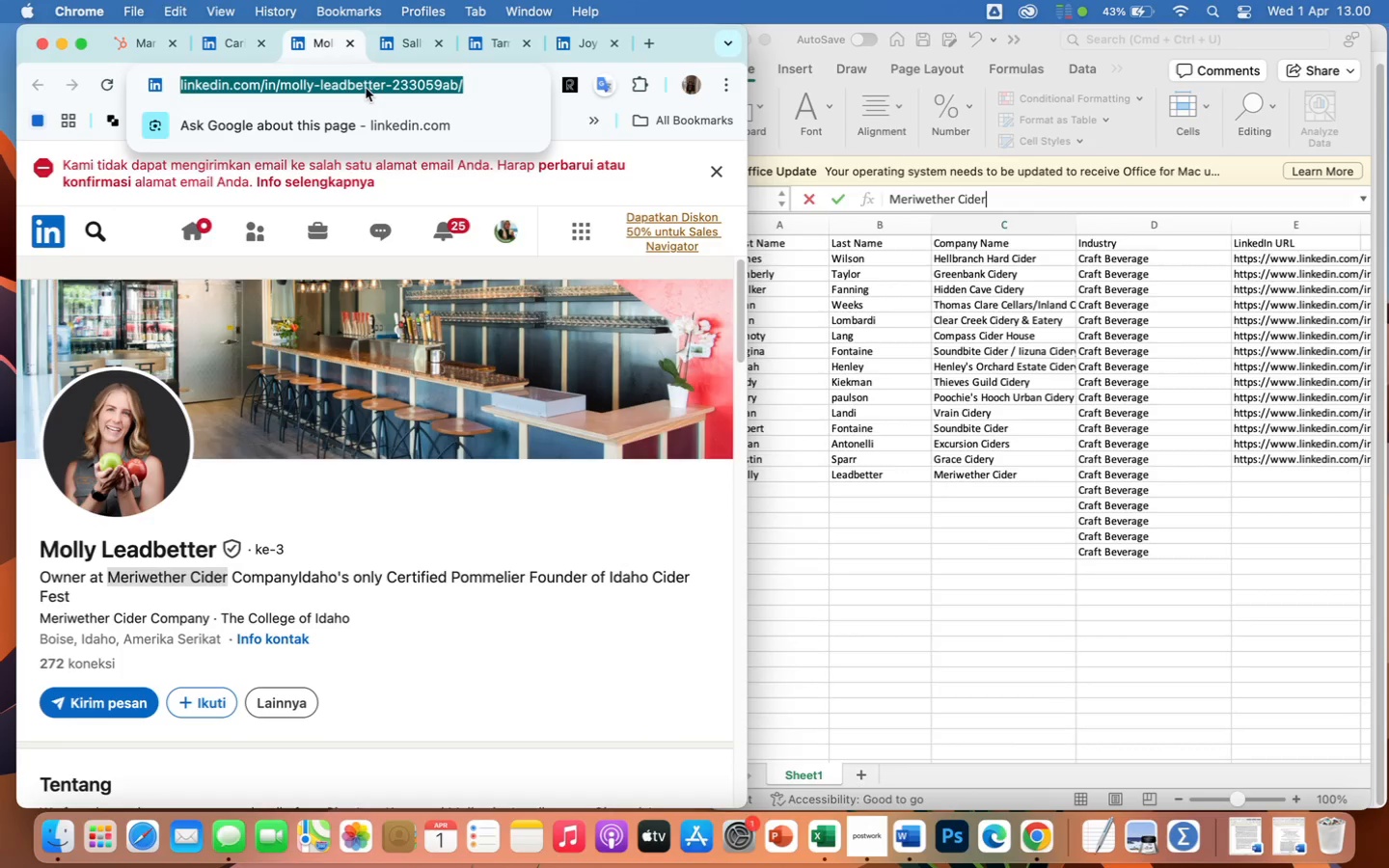 
key(Meta+C)
 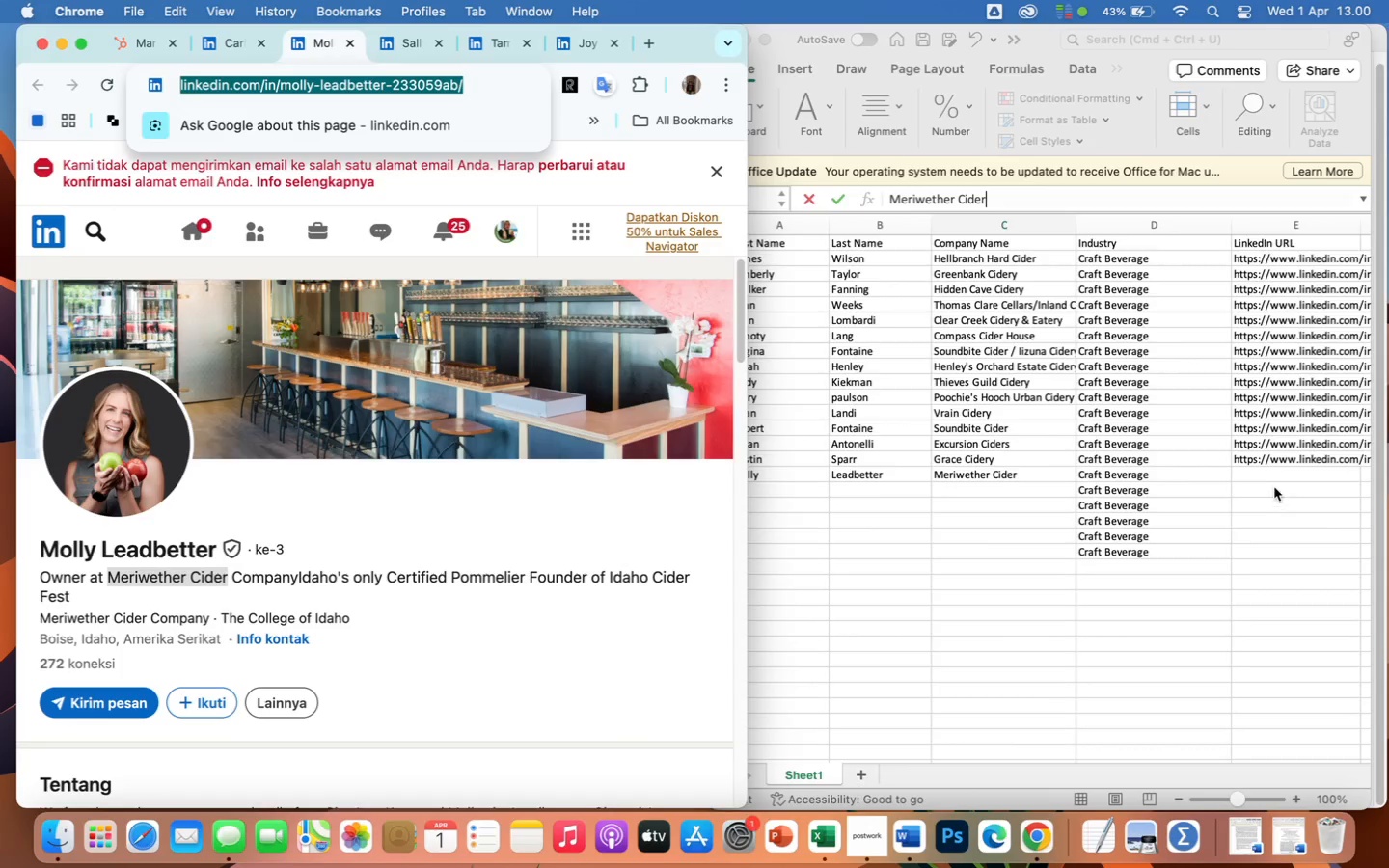 
left_click([1271, 478])
 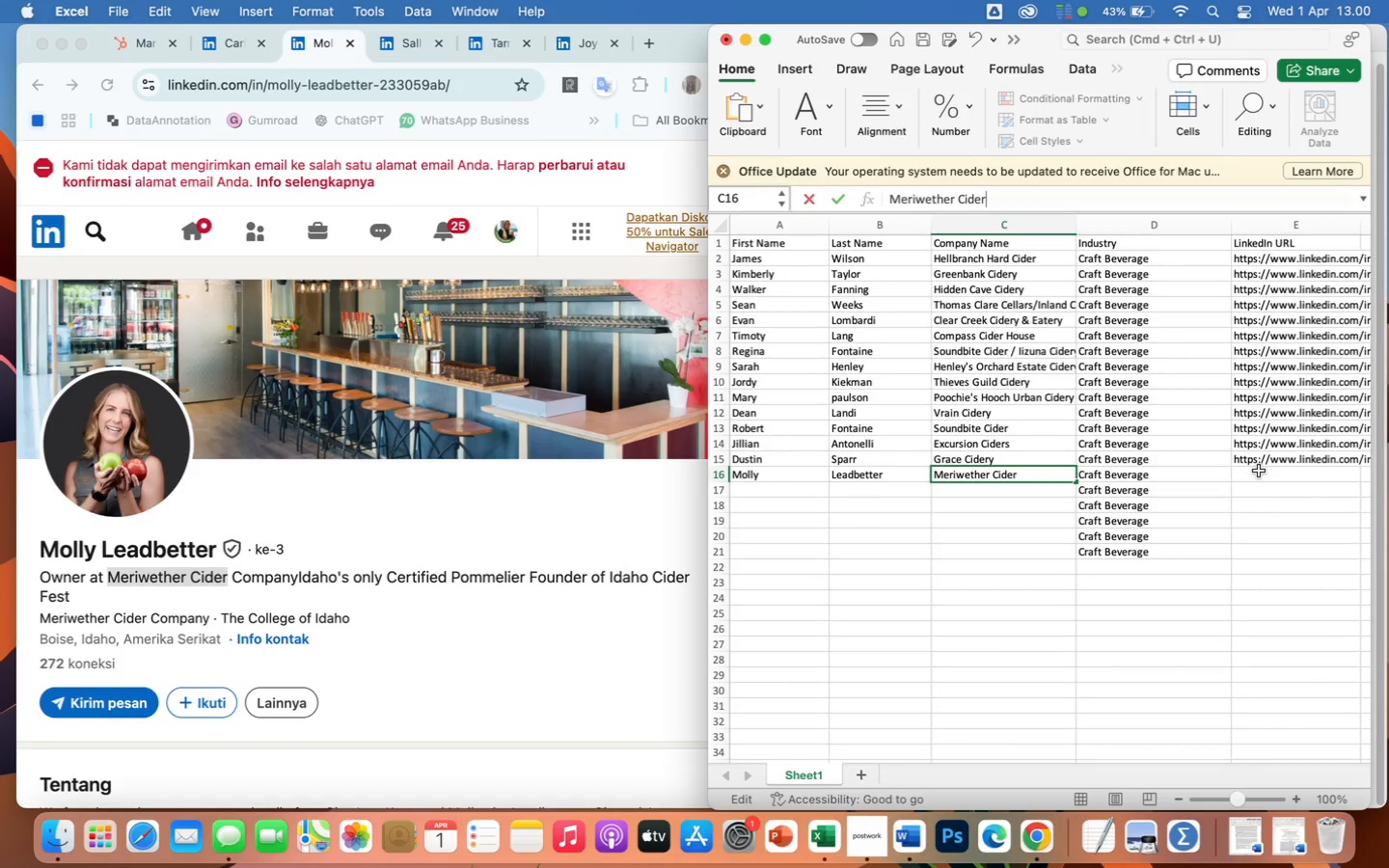 
left_click([1259, 471])
 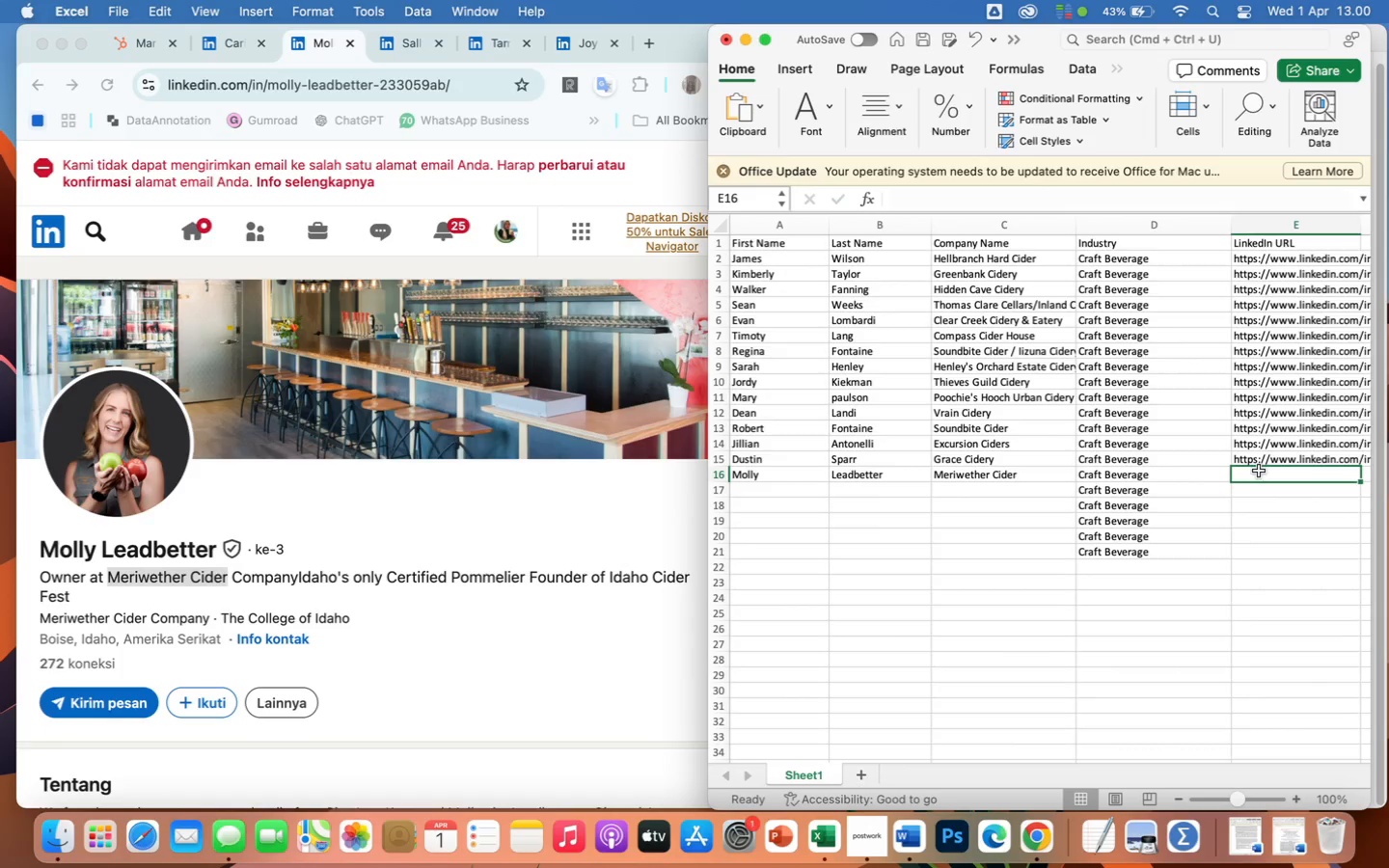 
key(Meta+CommandLeft)
 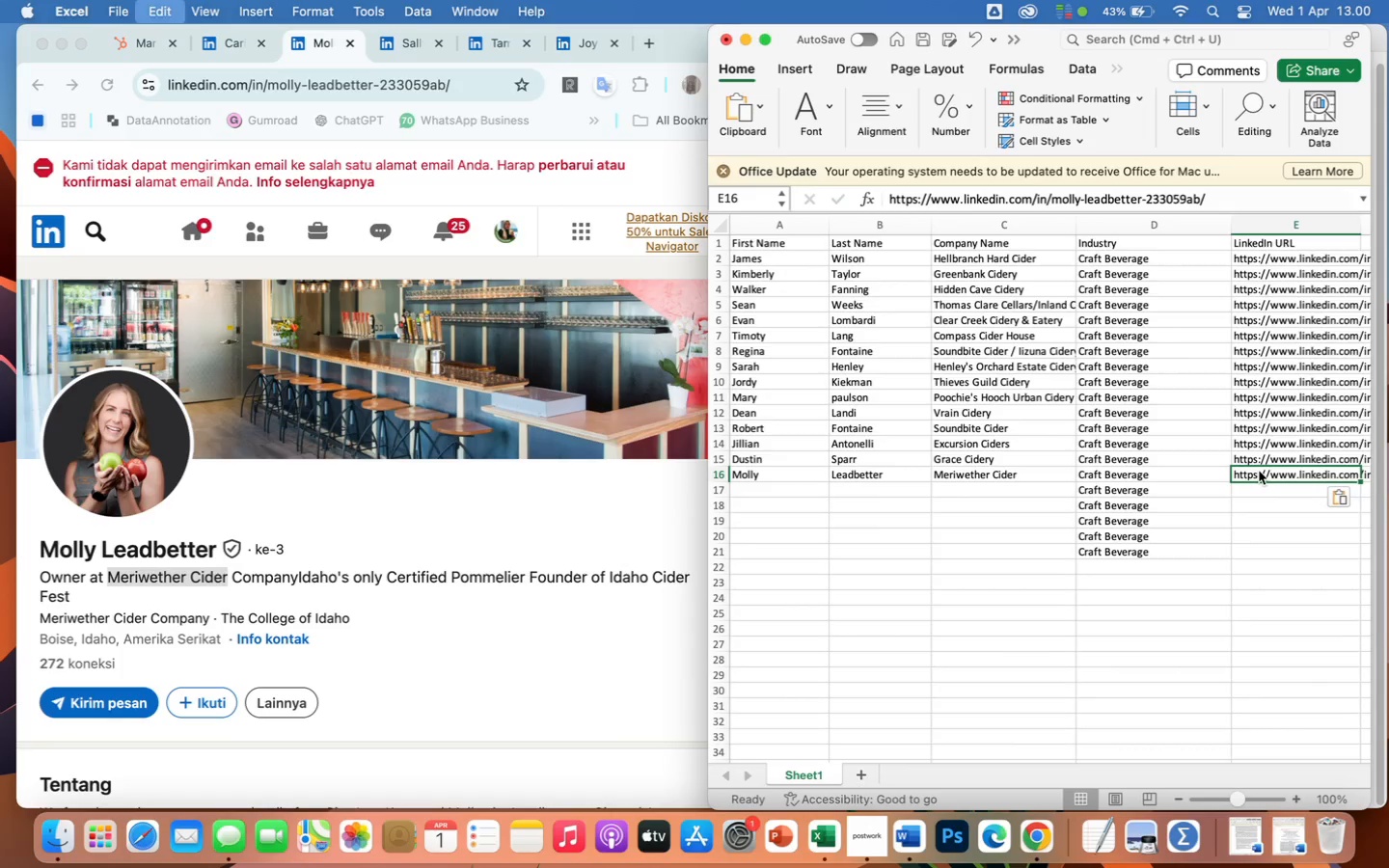 
key(Meta+V)
 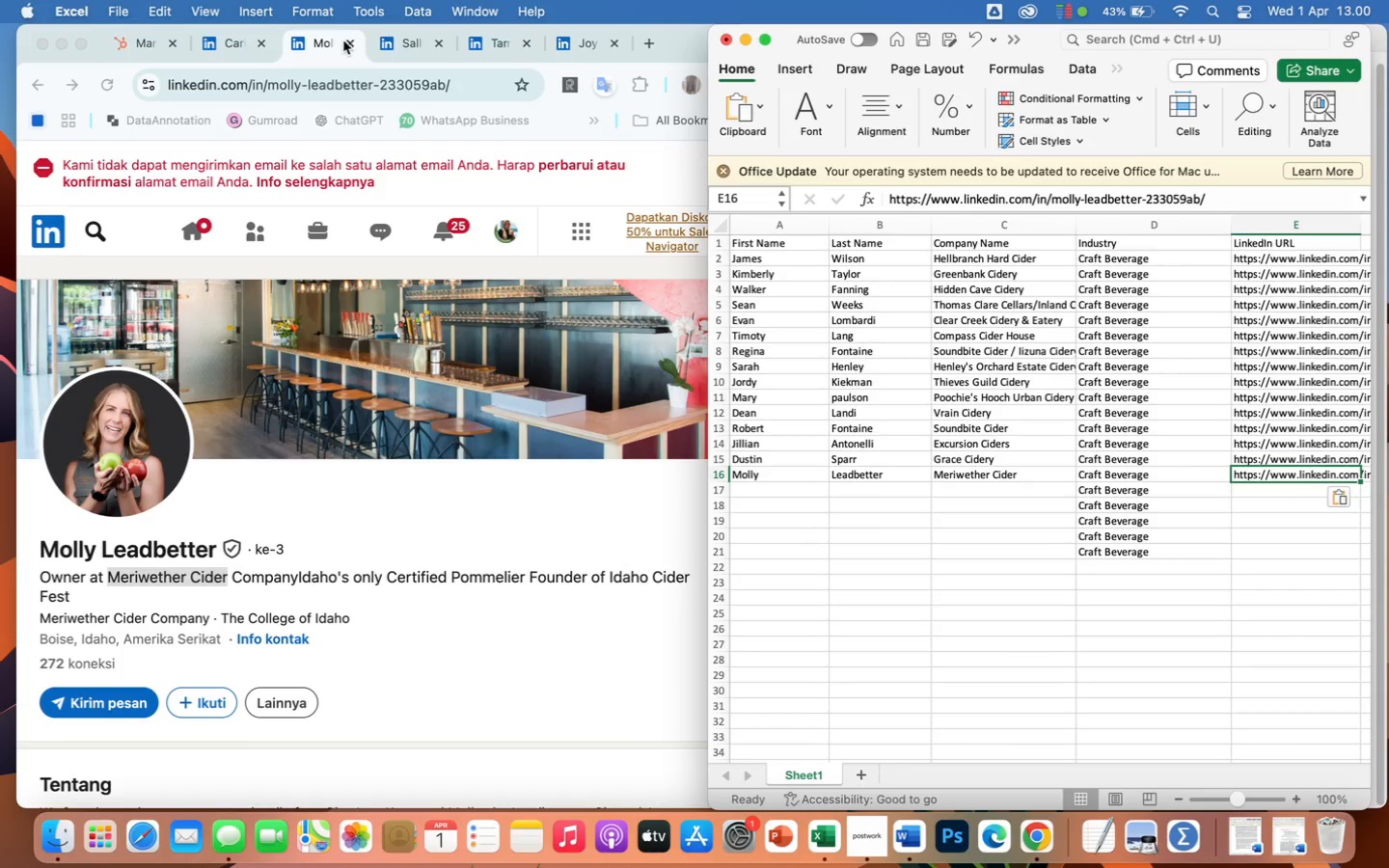 
left_click([352, 39])
 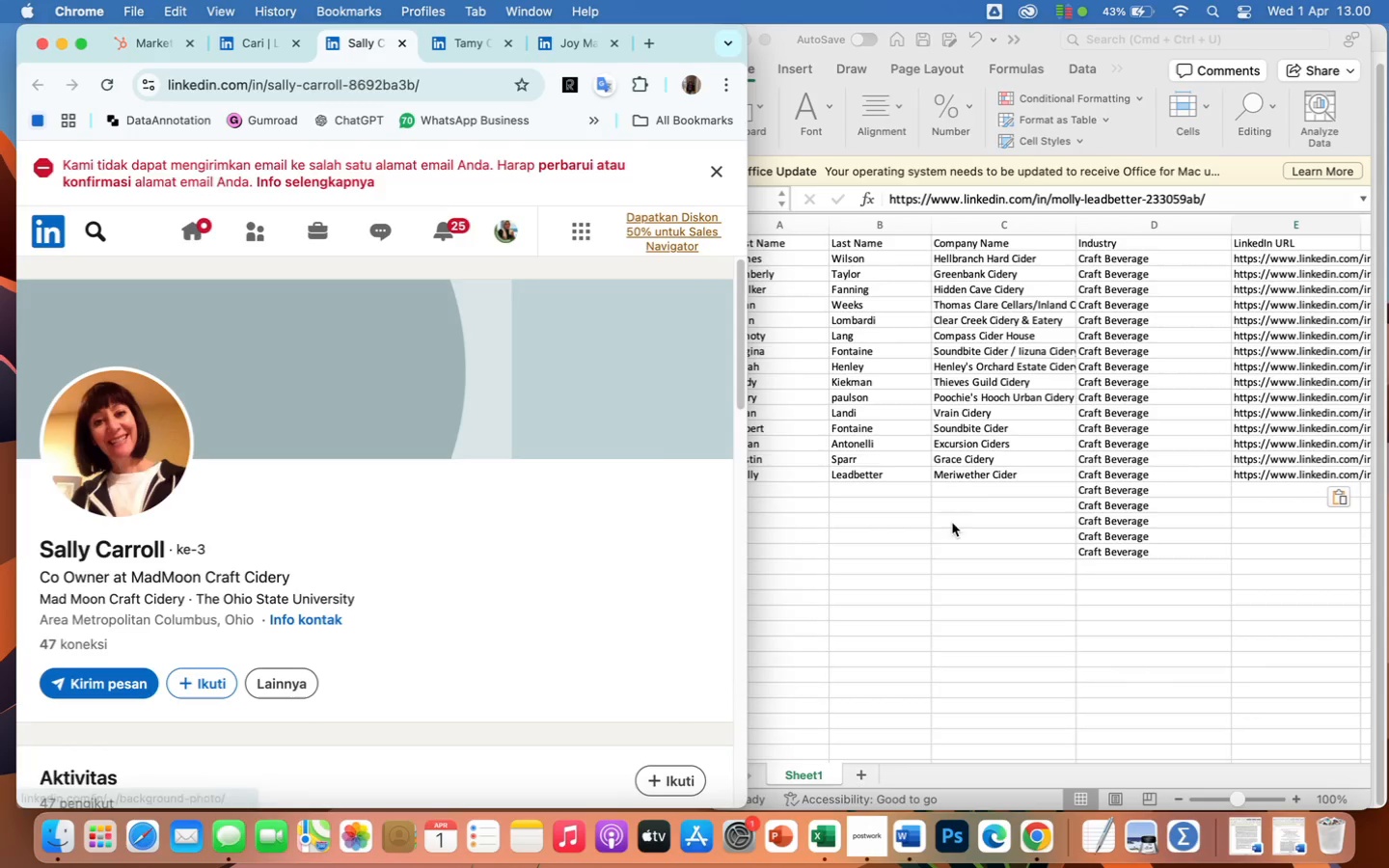 
left_click([787, 483])
 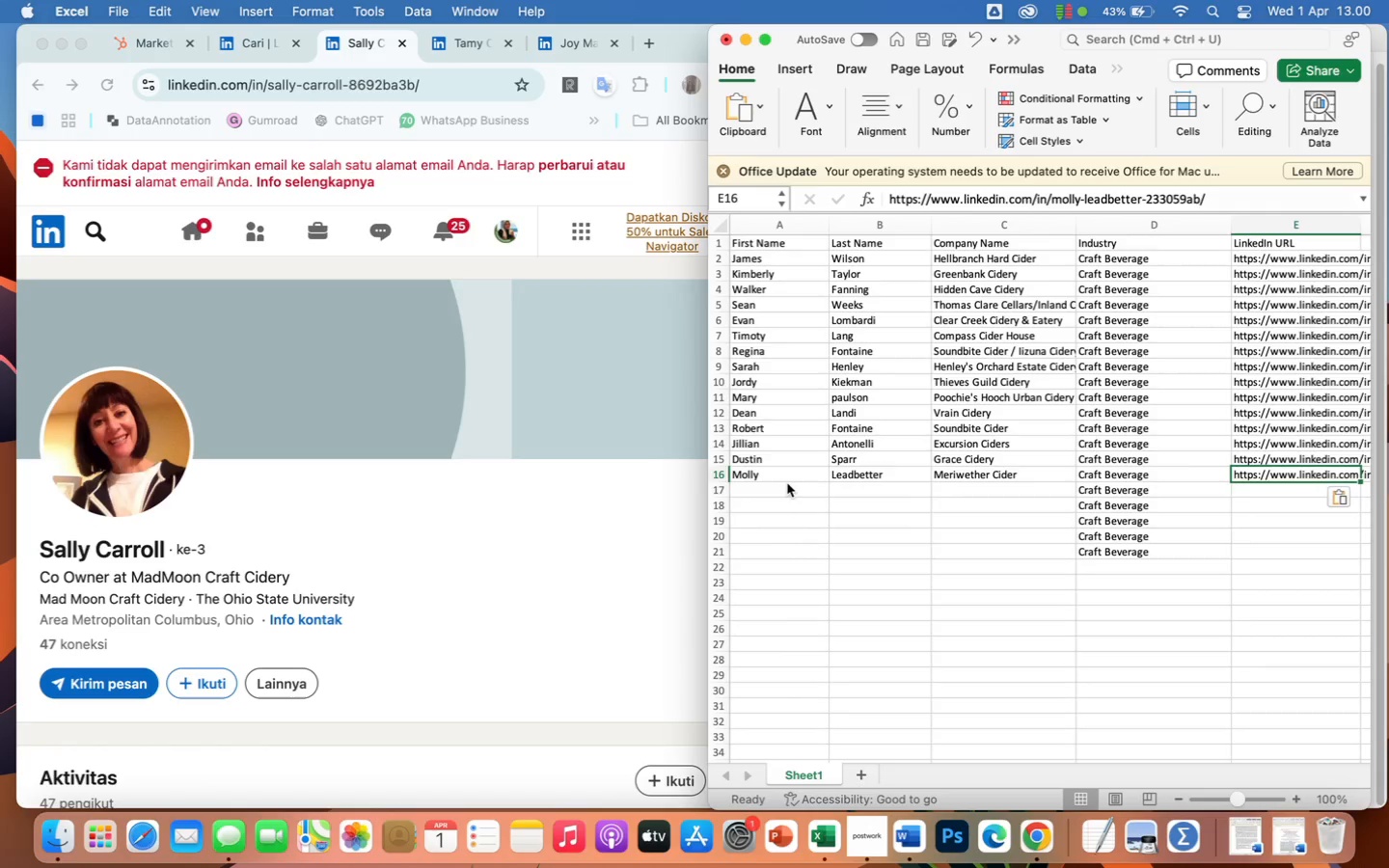 
left_click([787, 483])
 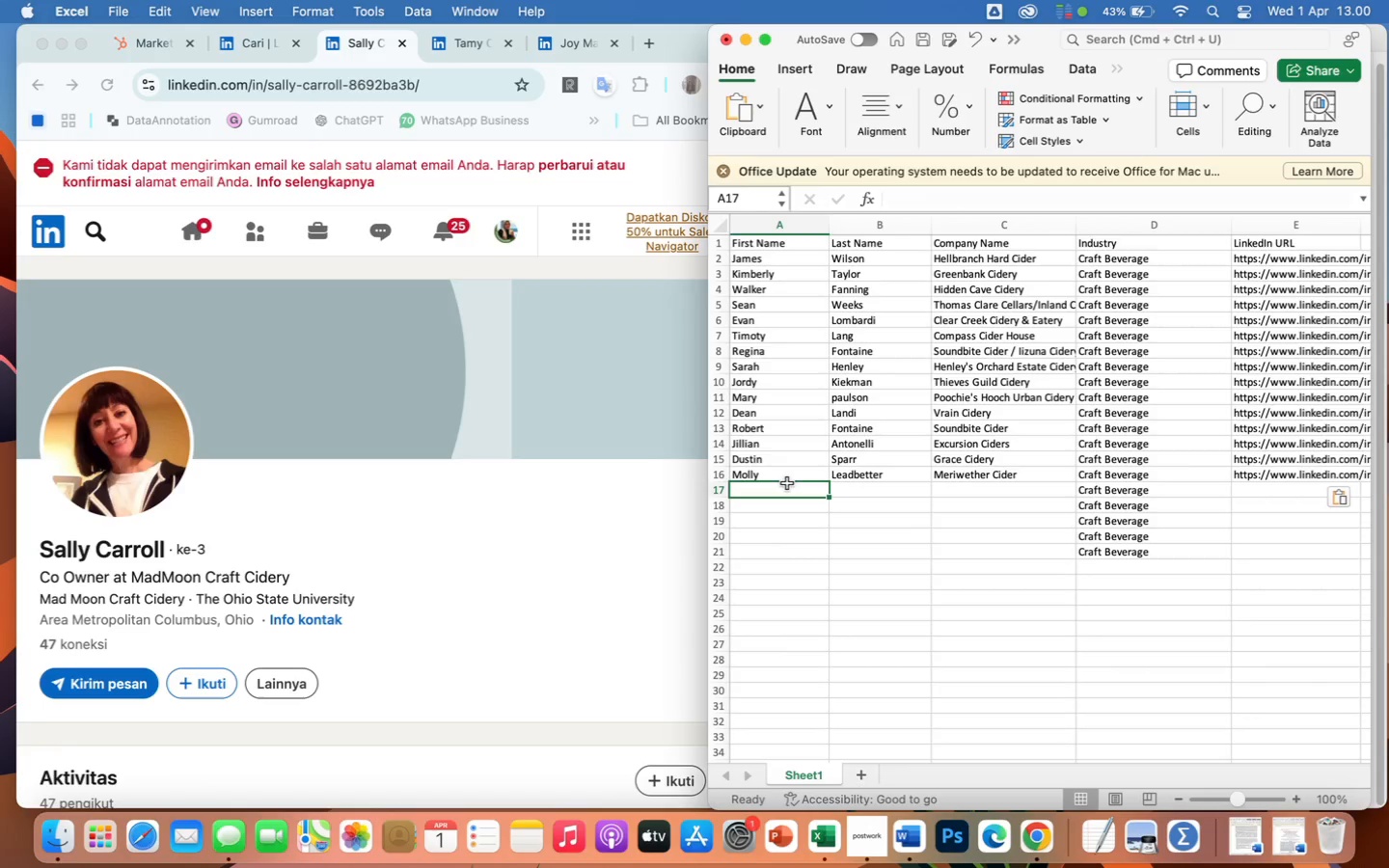 
type(Sally)
 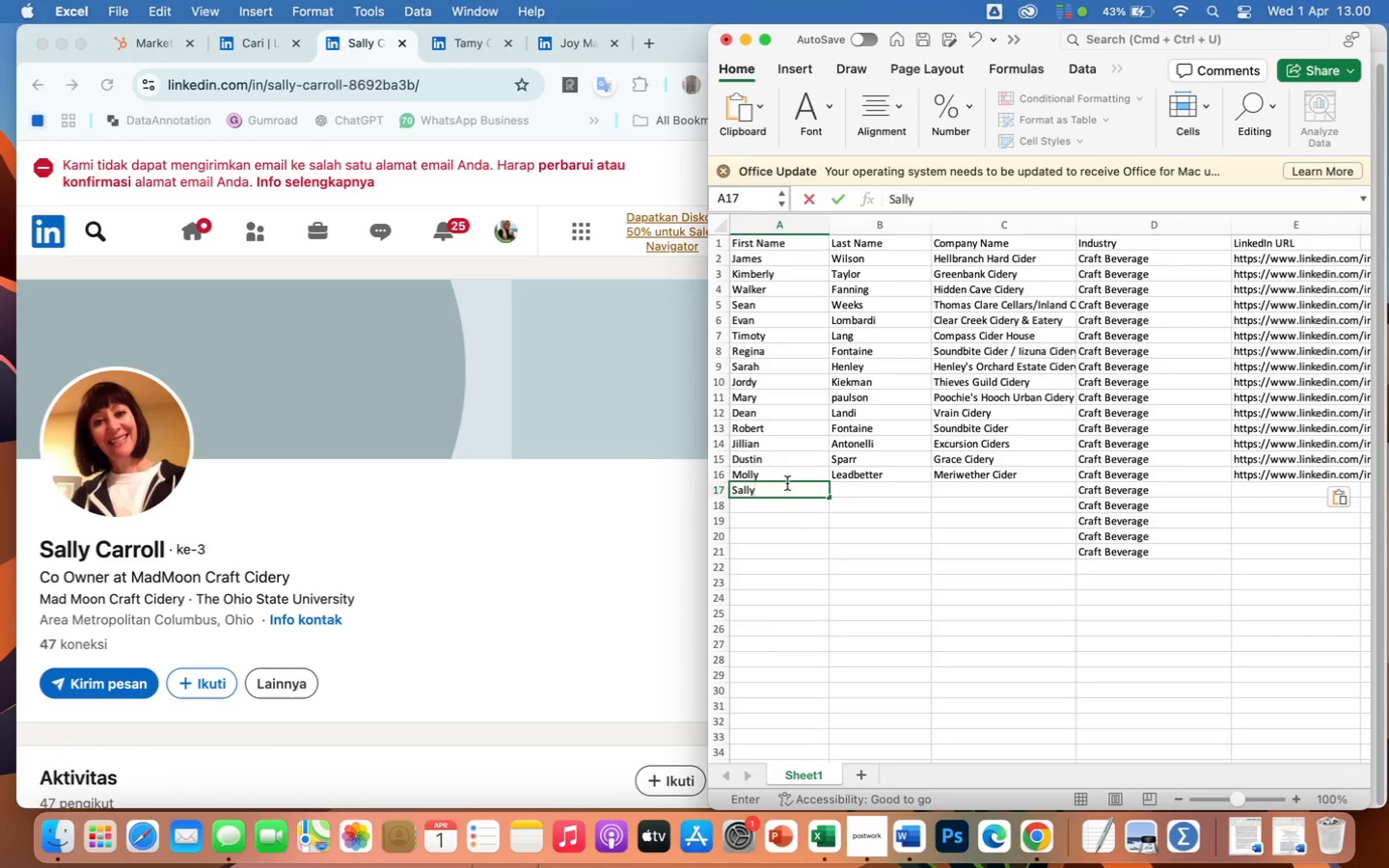 
key(ArrowRight)
 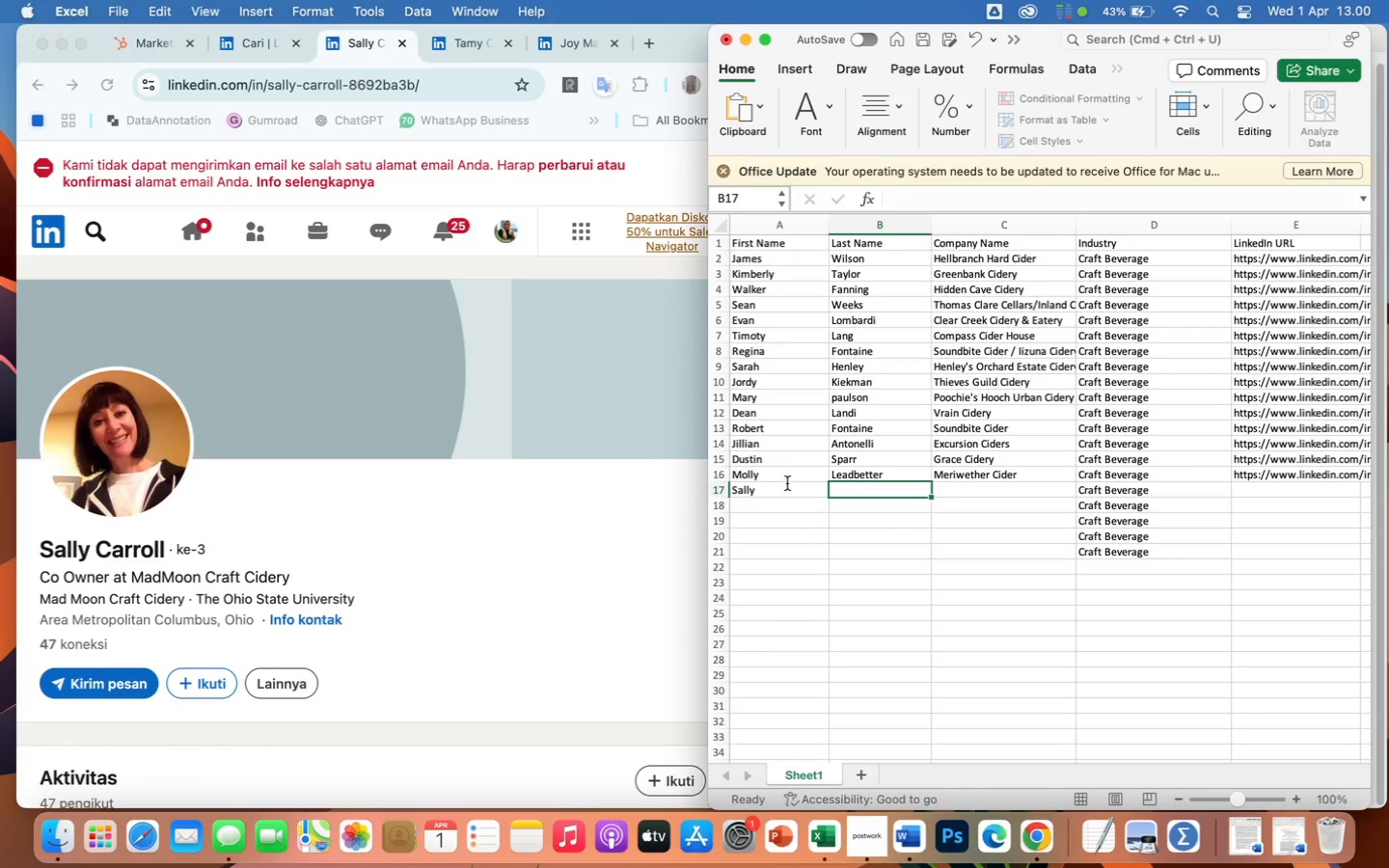 
type(Carroll)
 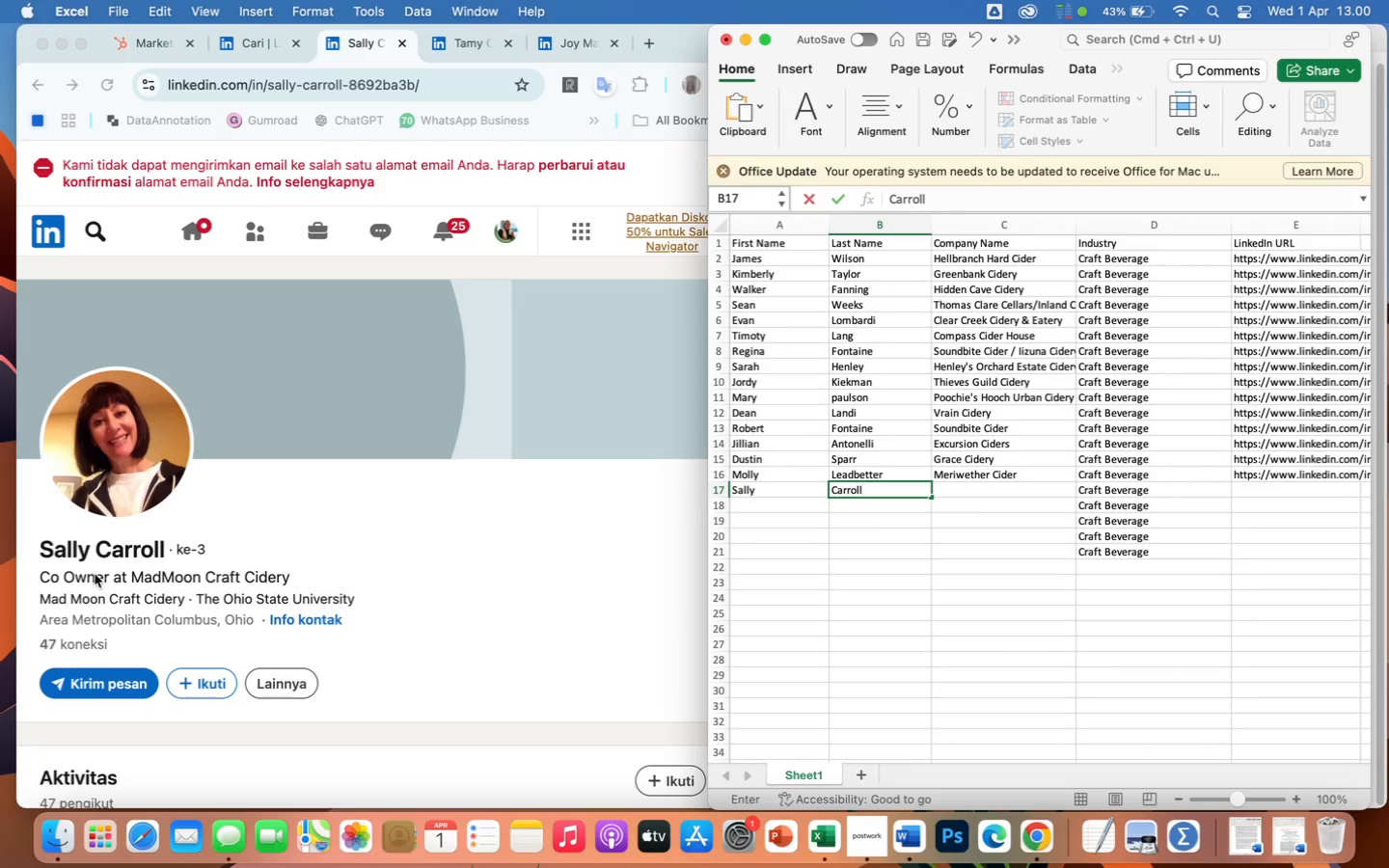 
left_click([145, 570])
 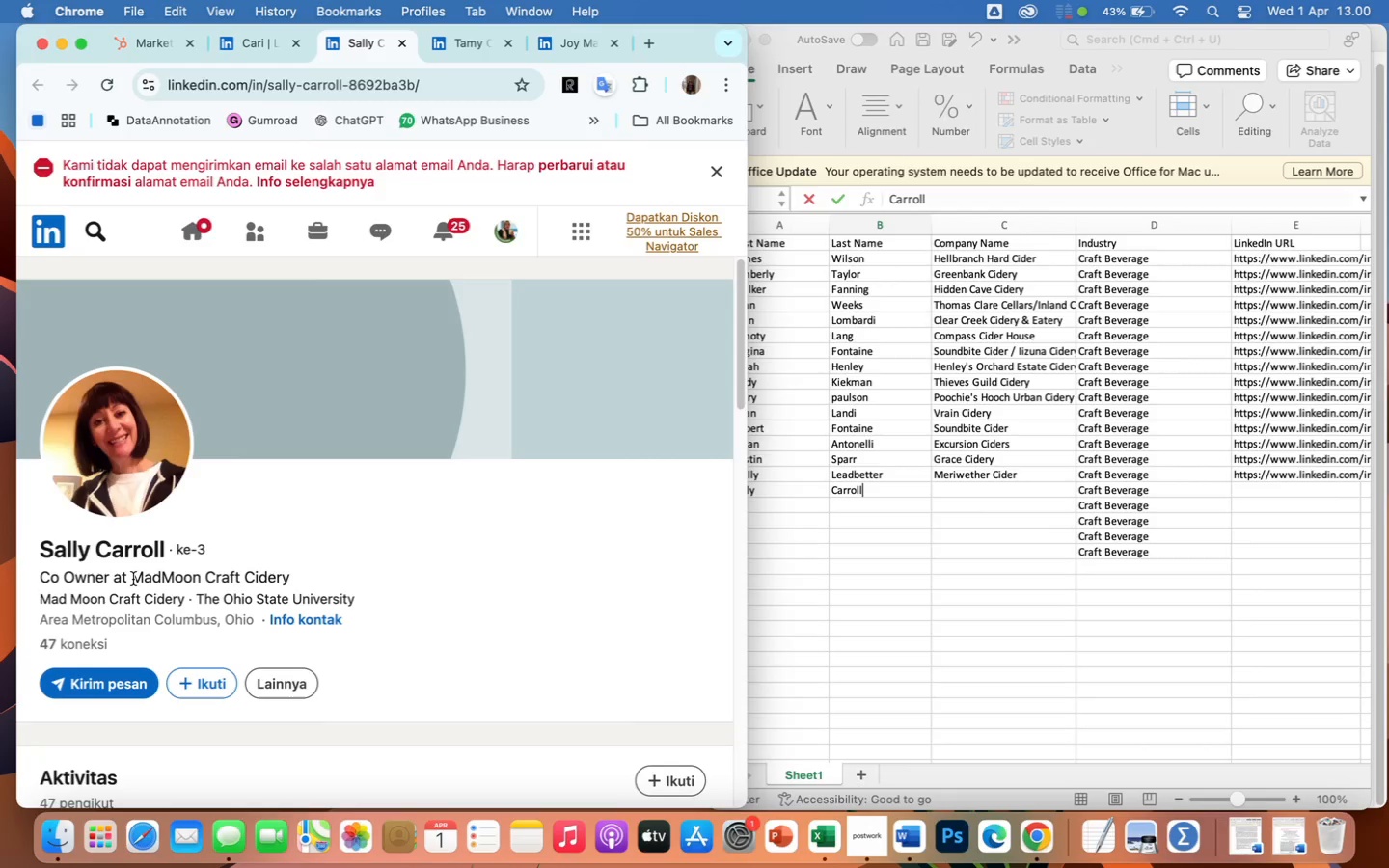 
left_click_drag(start_coordinate=[133, 579], to_coordinate=[298, 584])
 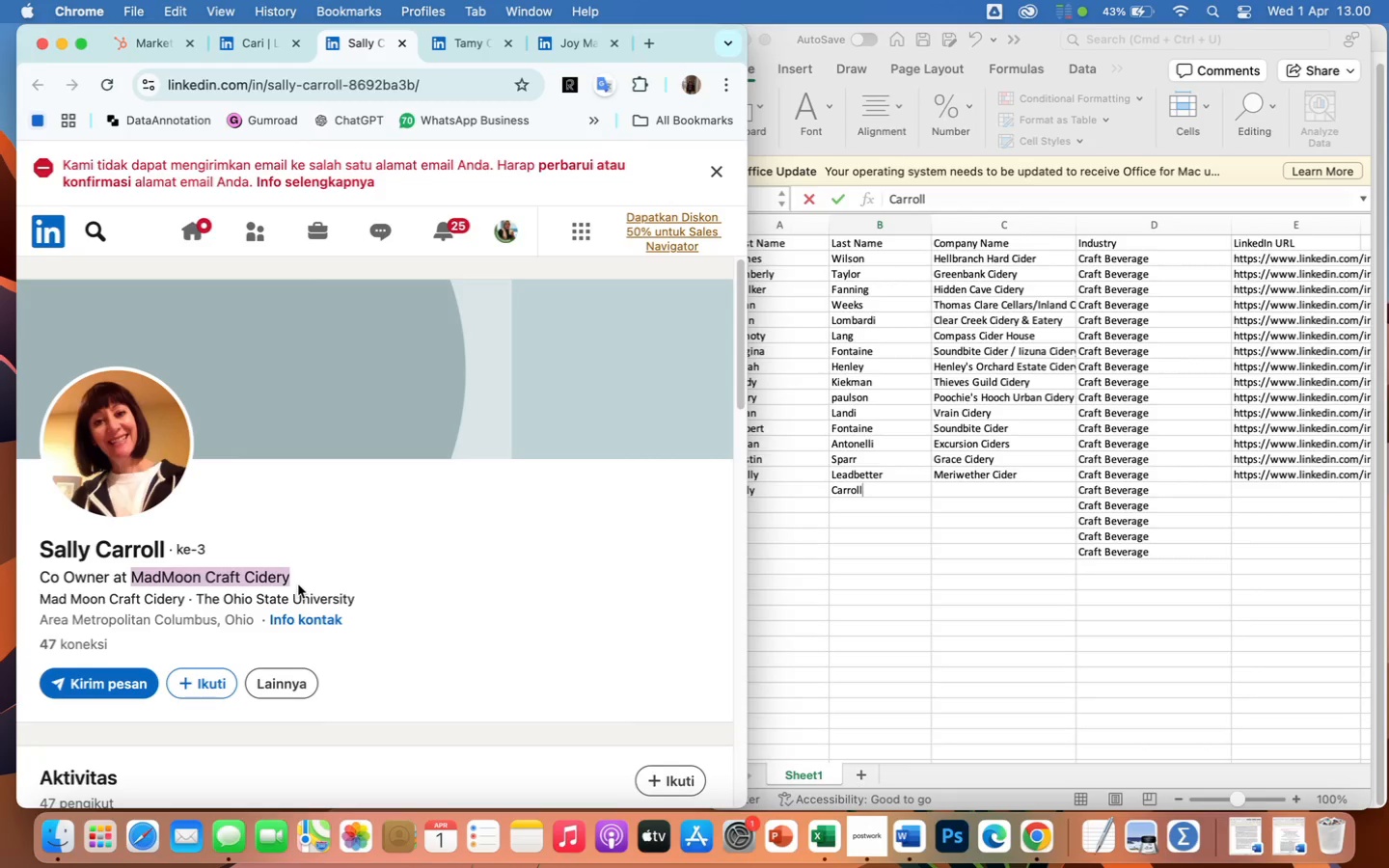 
key(Meta+CommandLeft)
 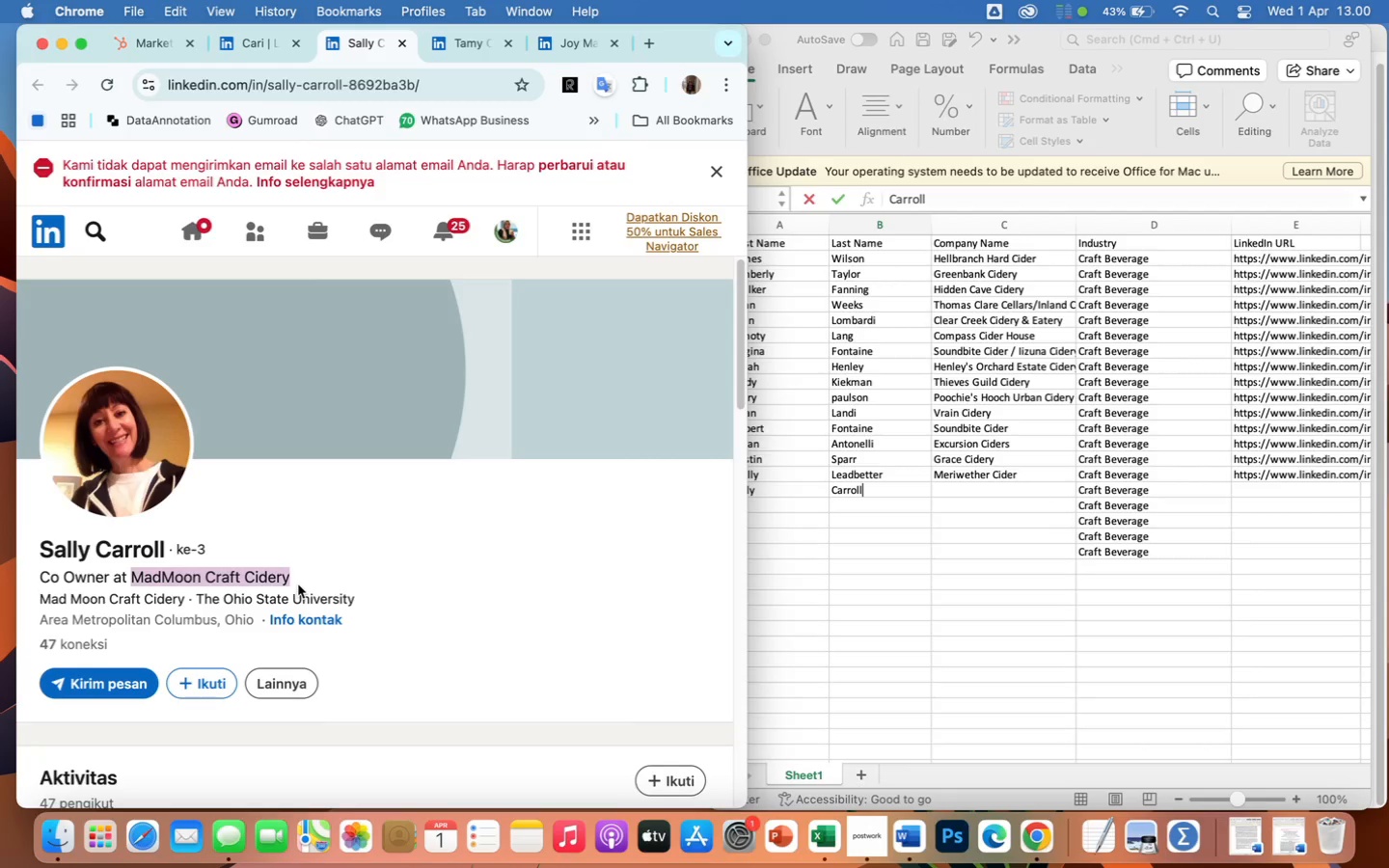 
key(Meta+C)
 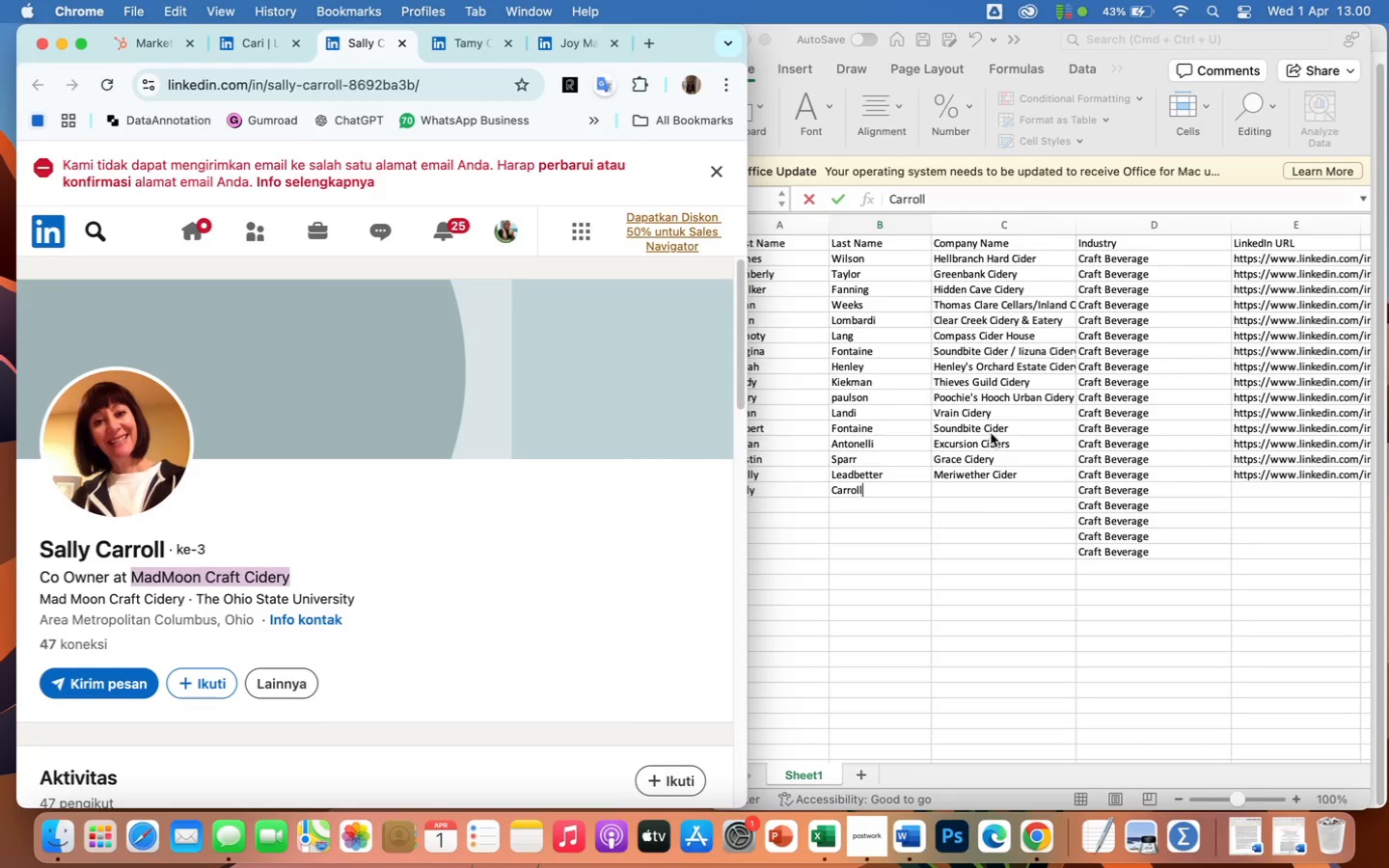 
left_click([1006, 453])
 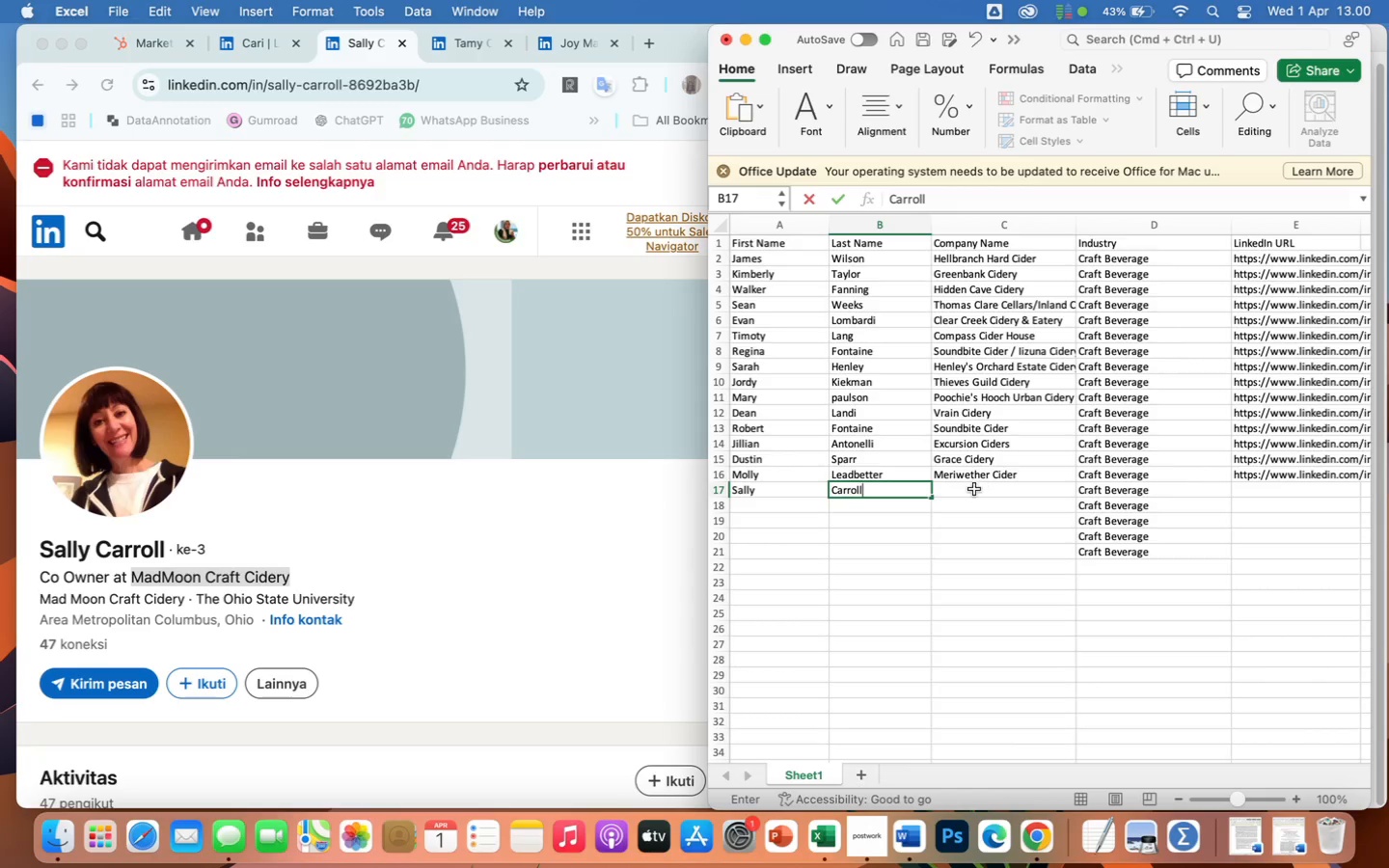 
left_click([974, 489])
 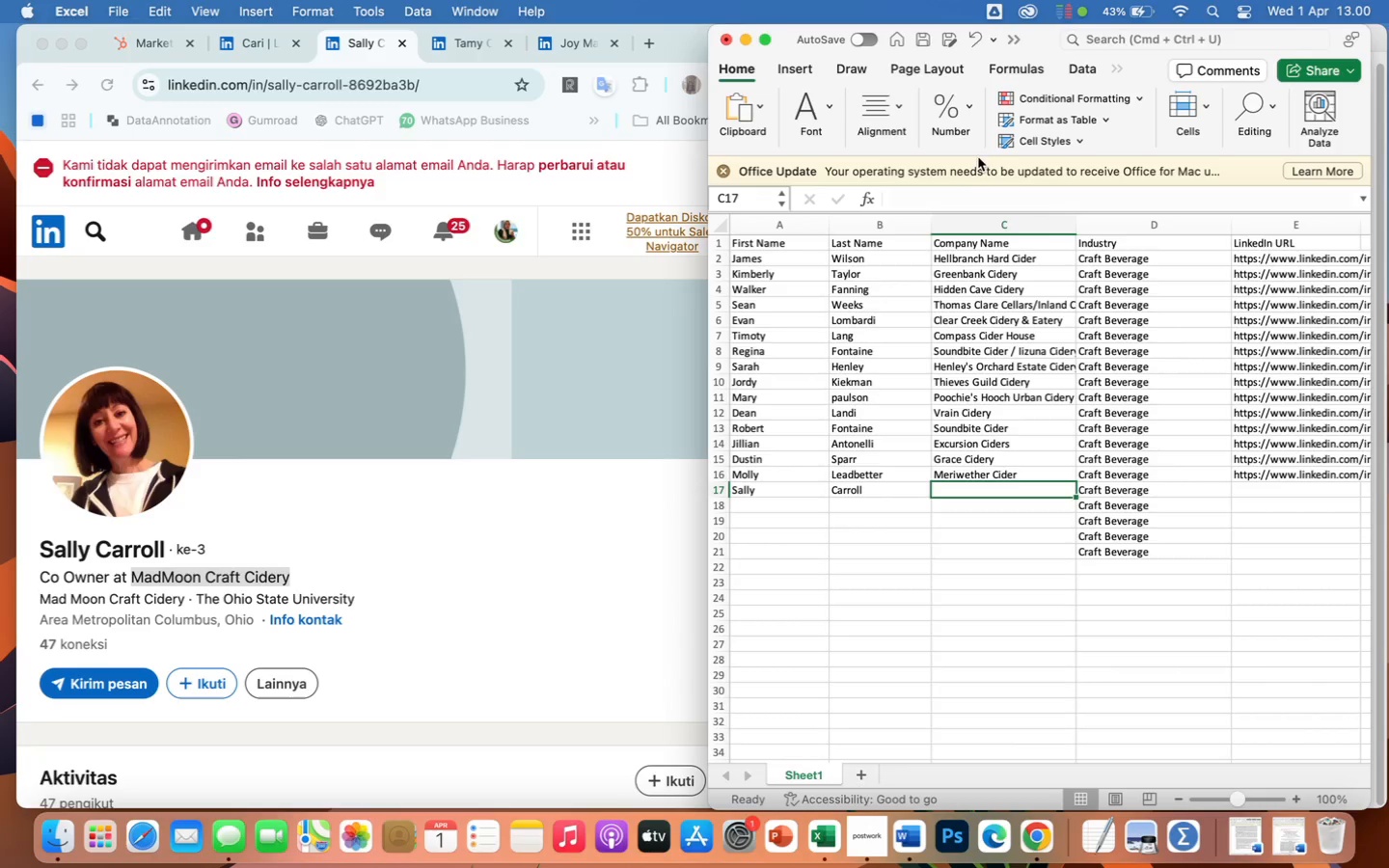 
left_click([956, 194])
 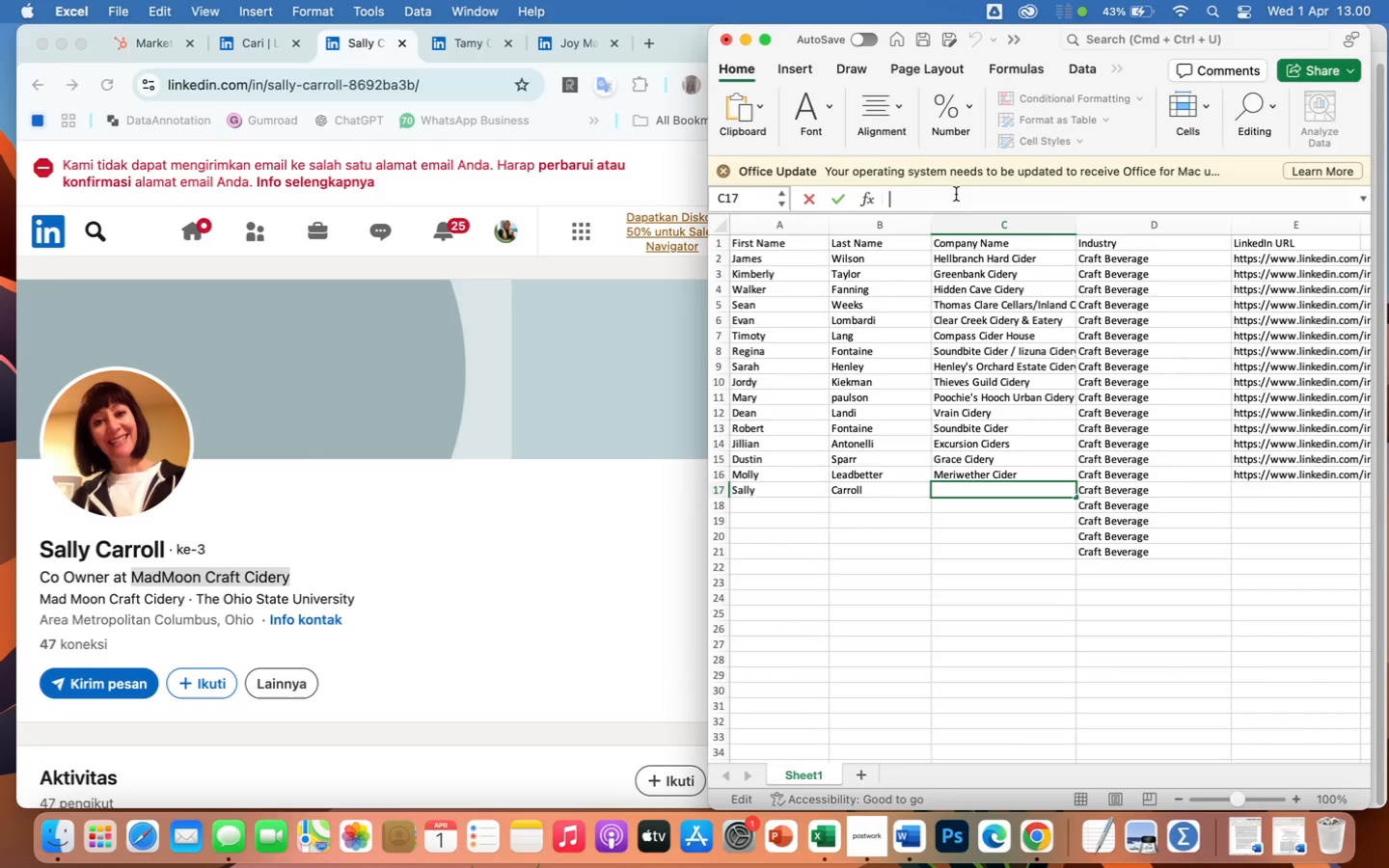 
key(Meta+CommandLeft)
 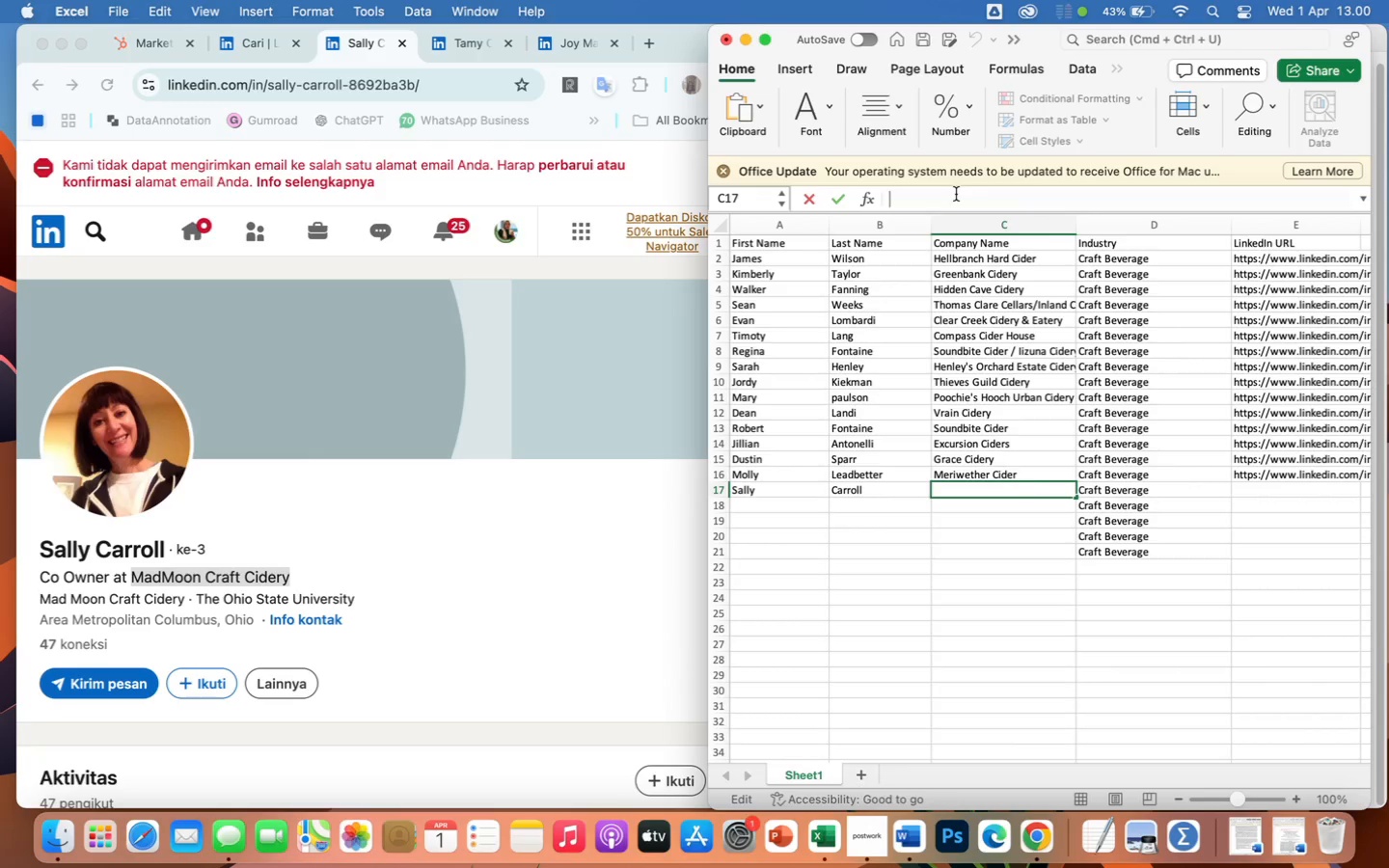 
key(Meta+V)
 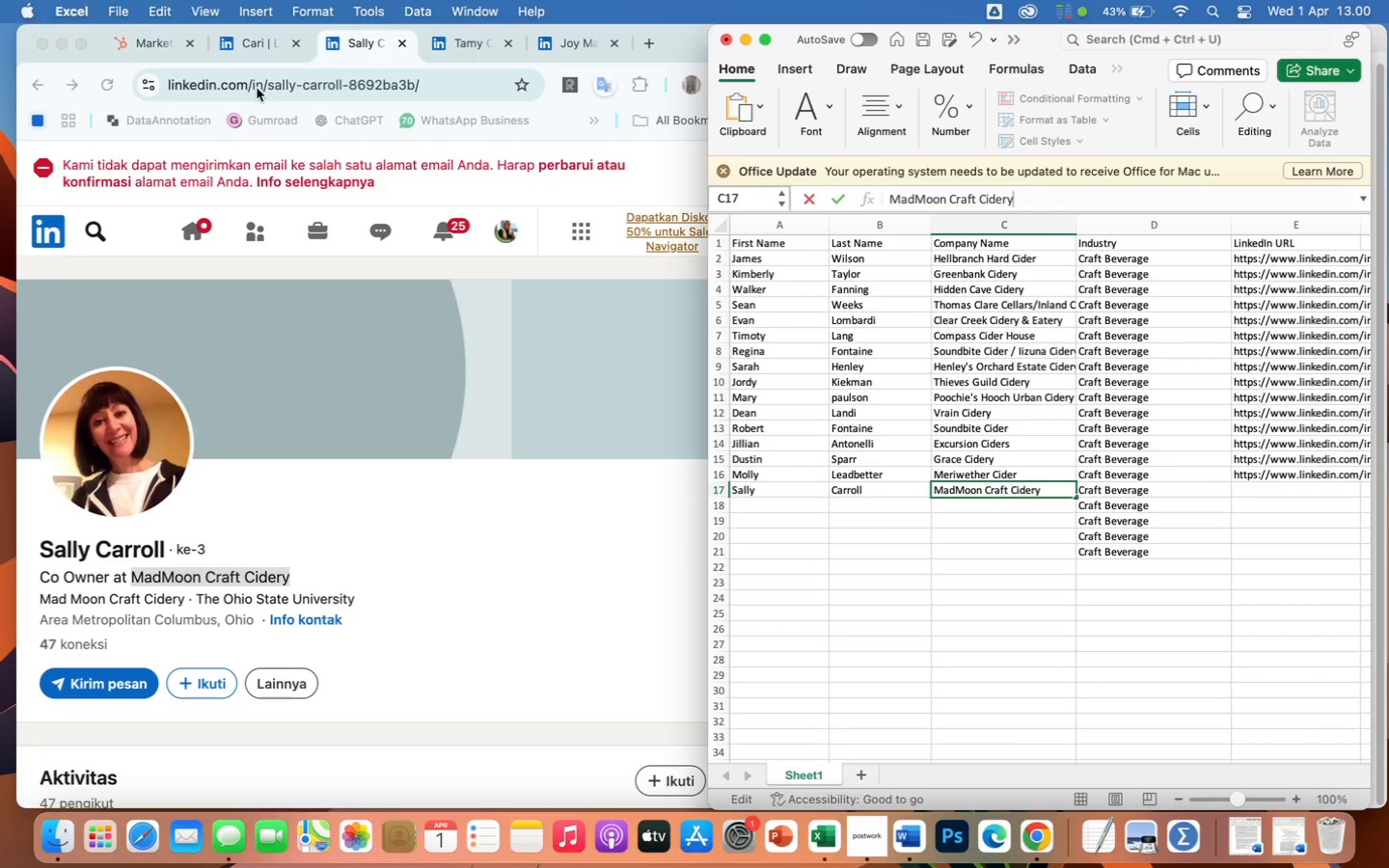 
left_click([257, 87])
 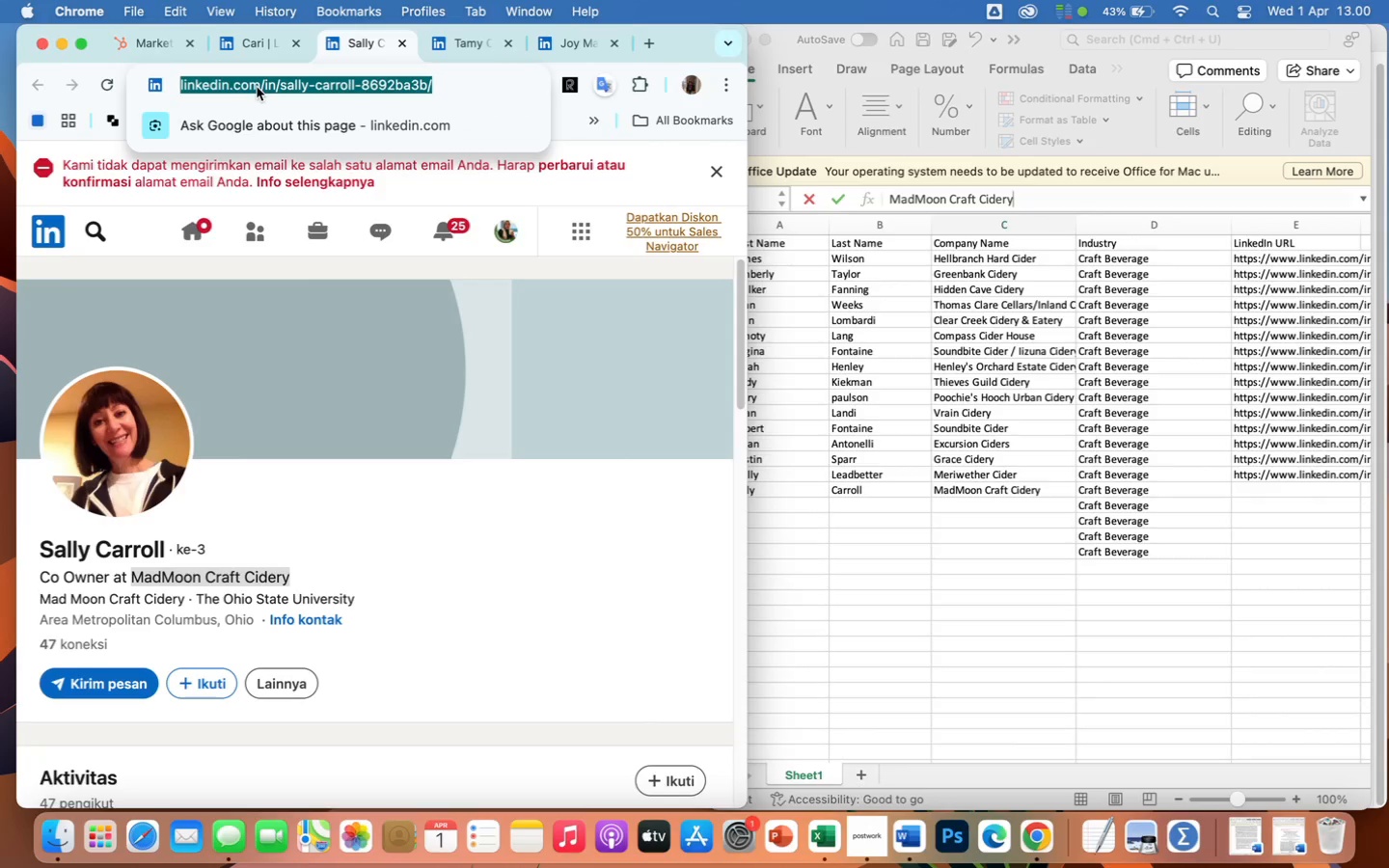 
key(Meta+CommandLeft)
 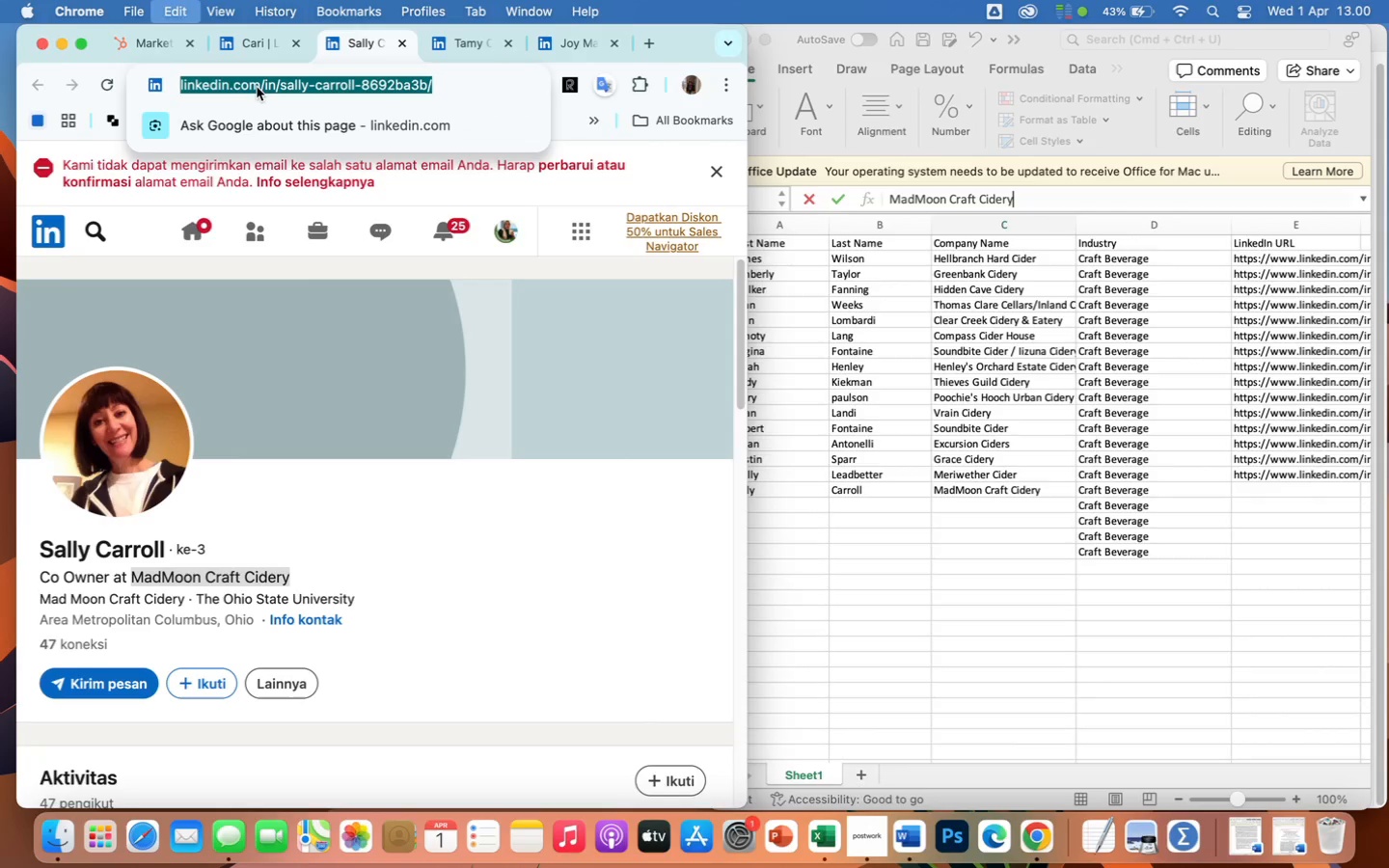 
key(Meta+C)
 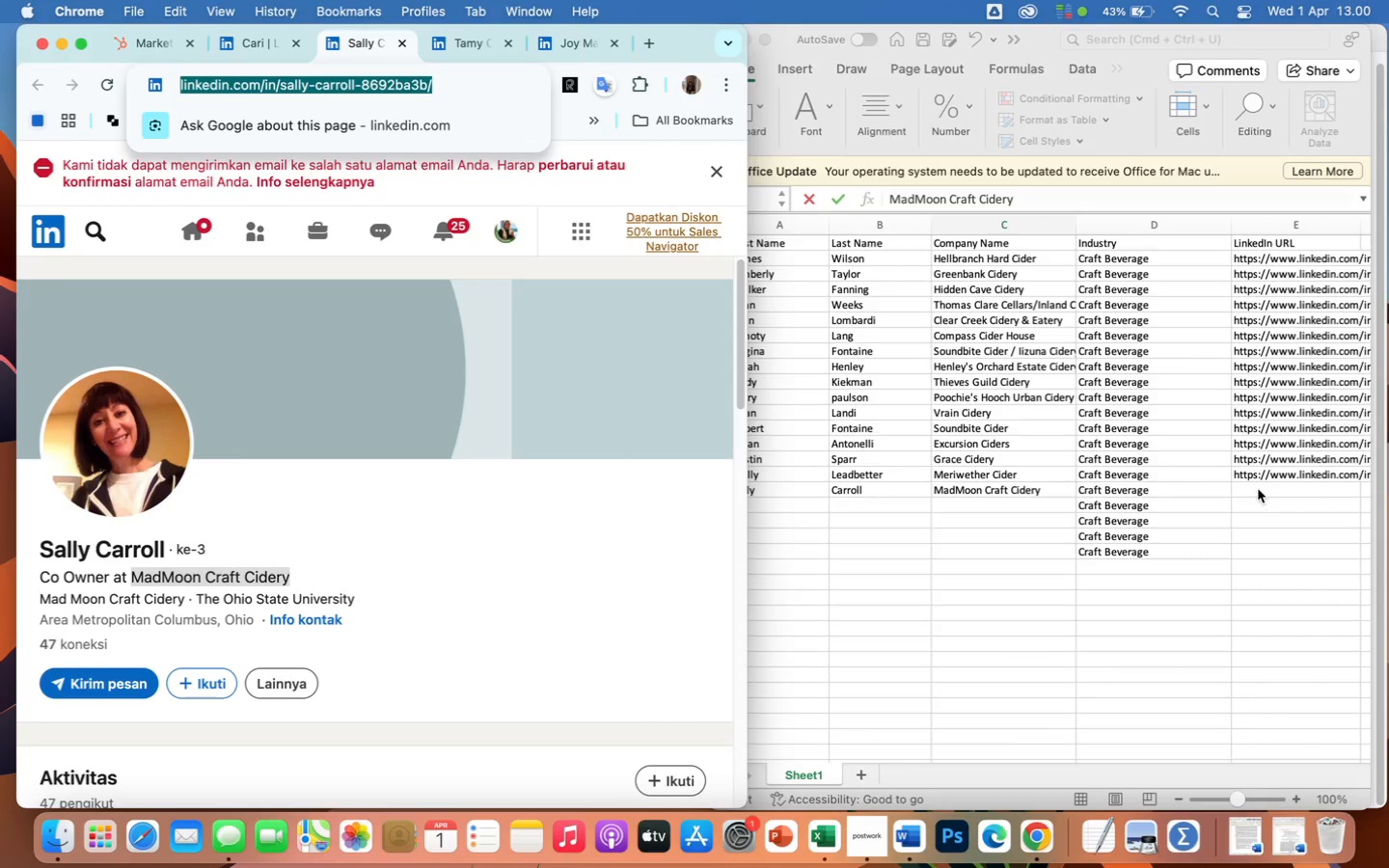 
double_click([1258, 489])
 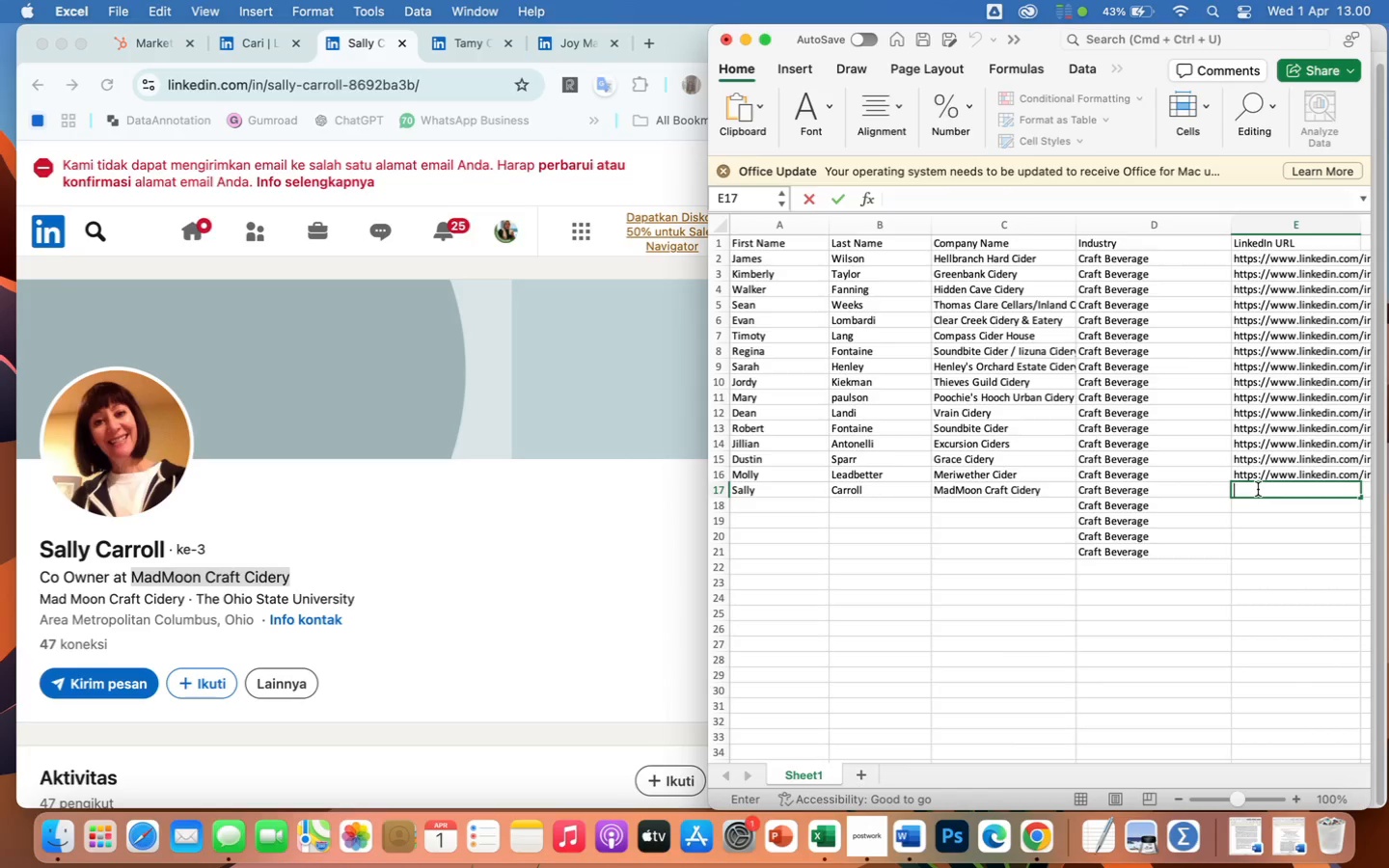 
key(Meta+CommandLeft)
 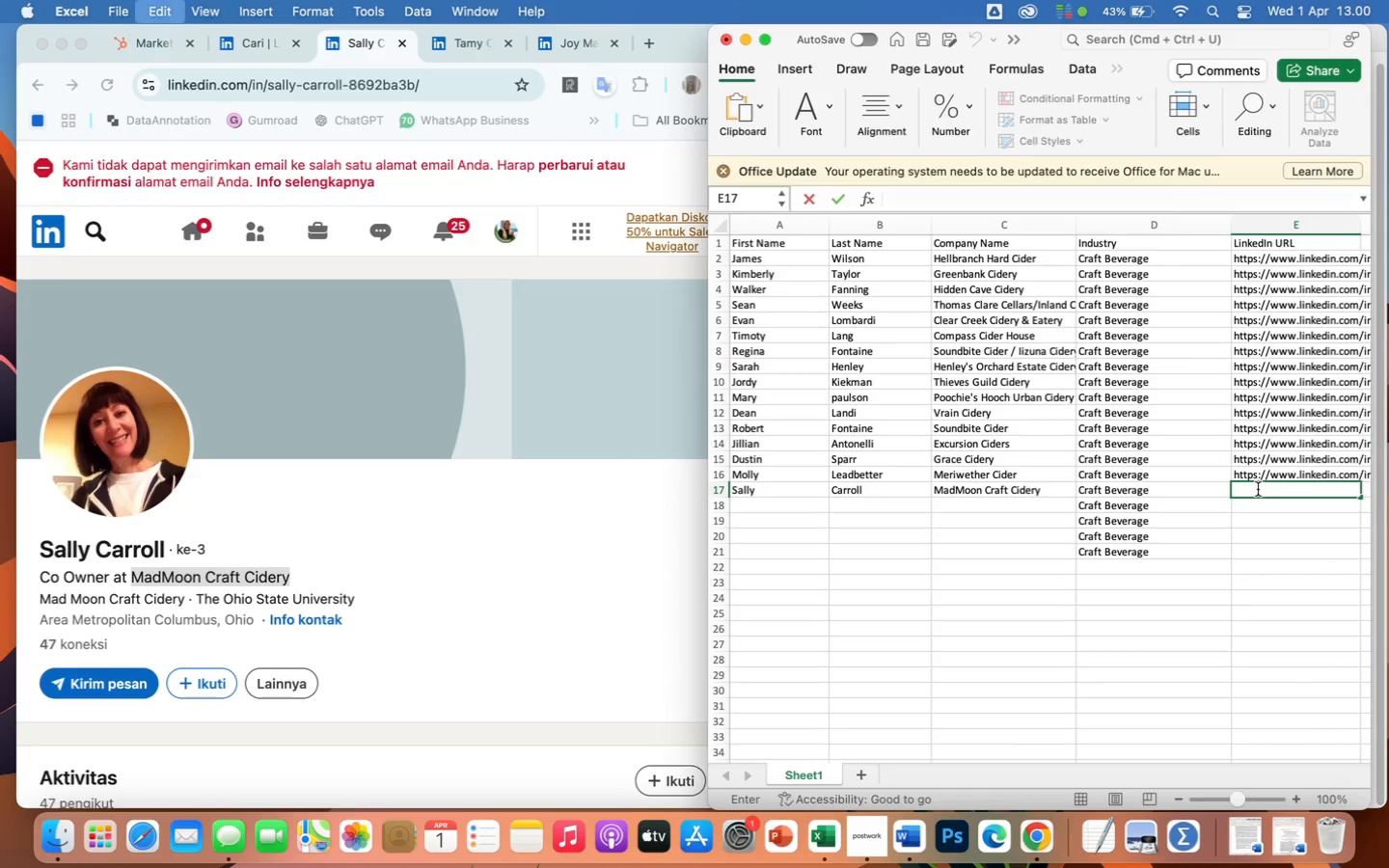 
key(Meta+V)
 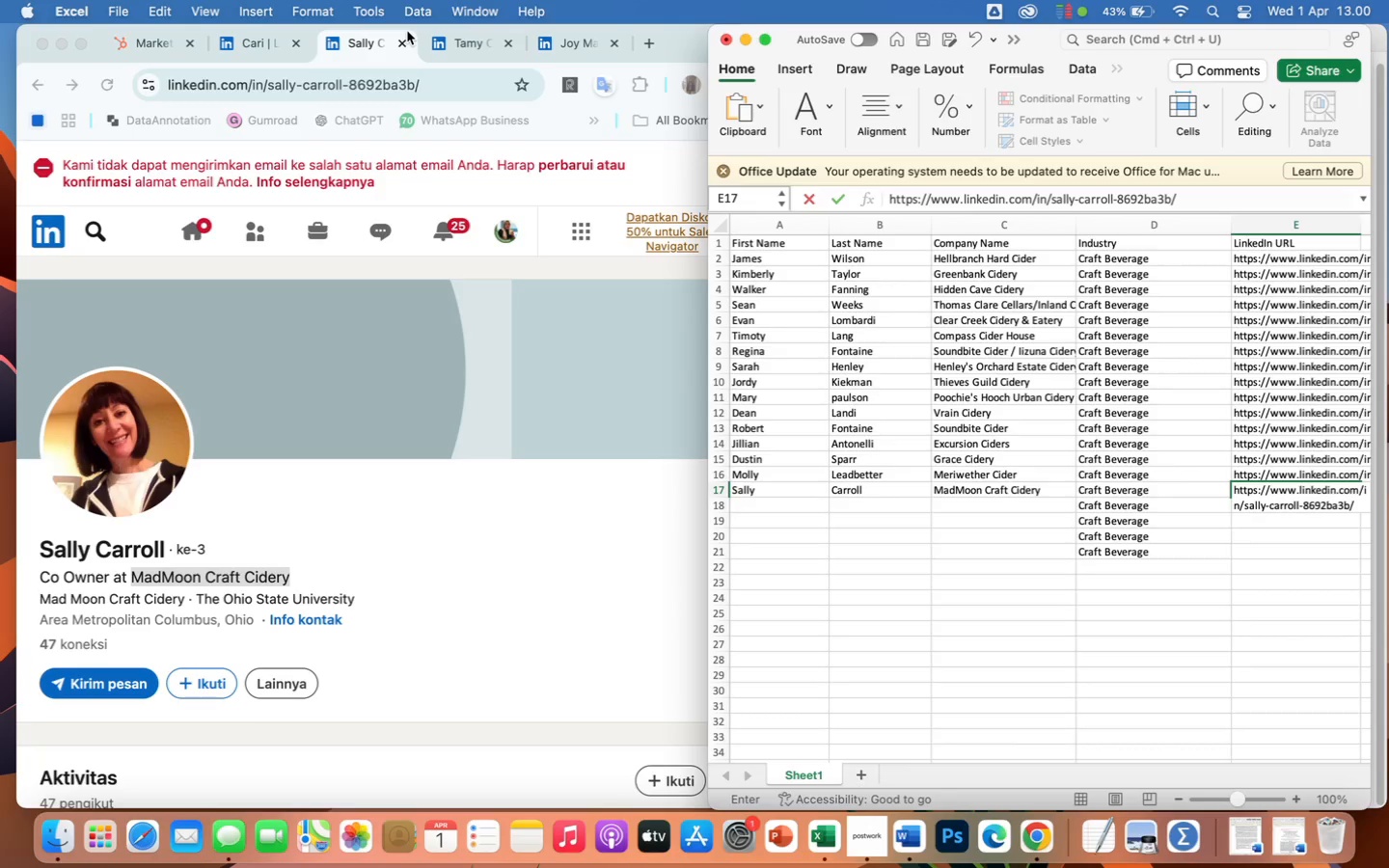 
left_click([400, 41])
 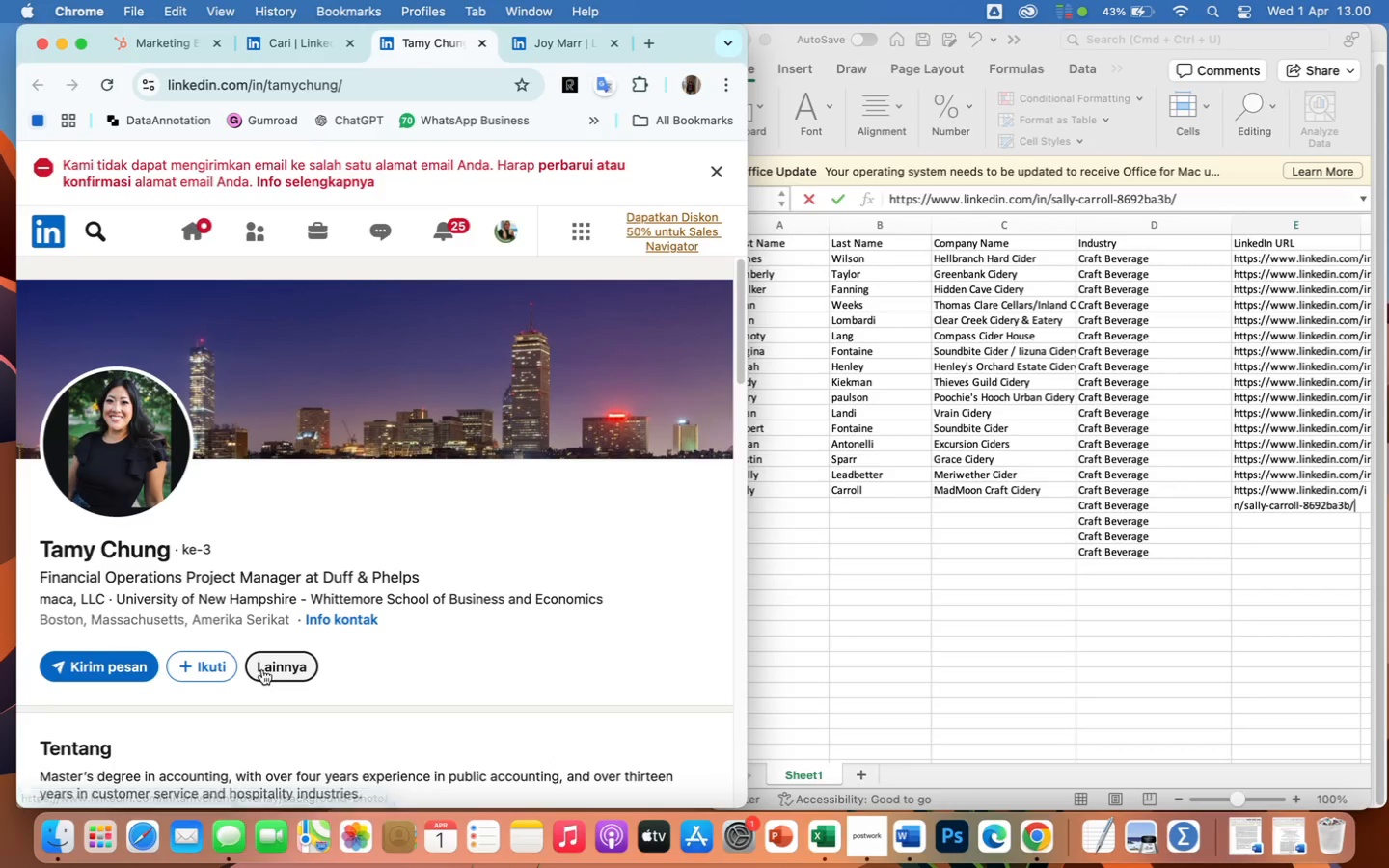 
wait(5.71)
 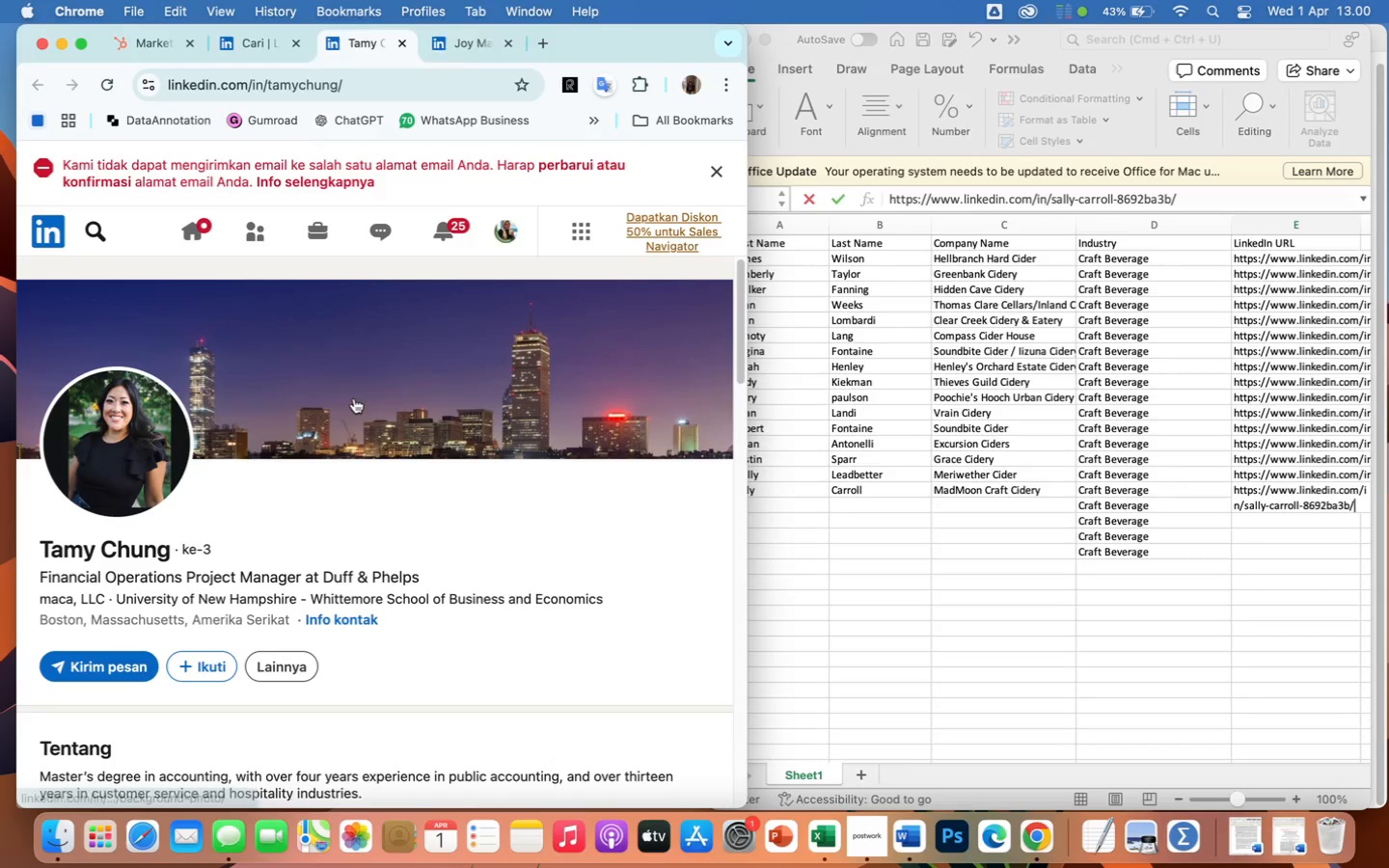 
left_click([783, 497])
 